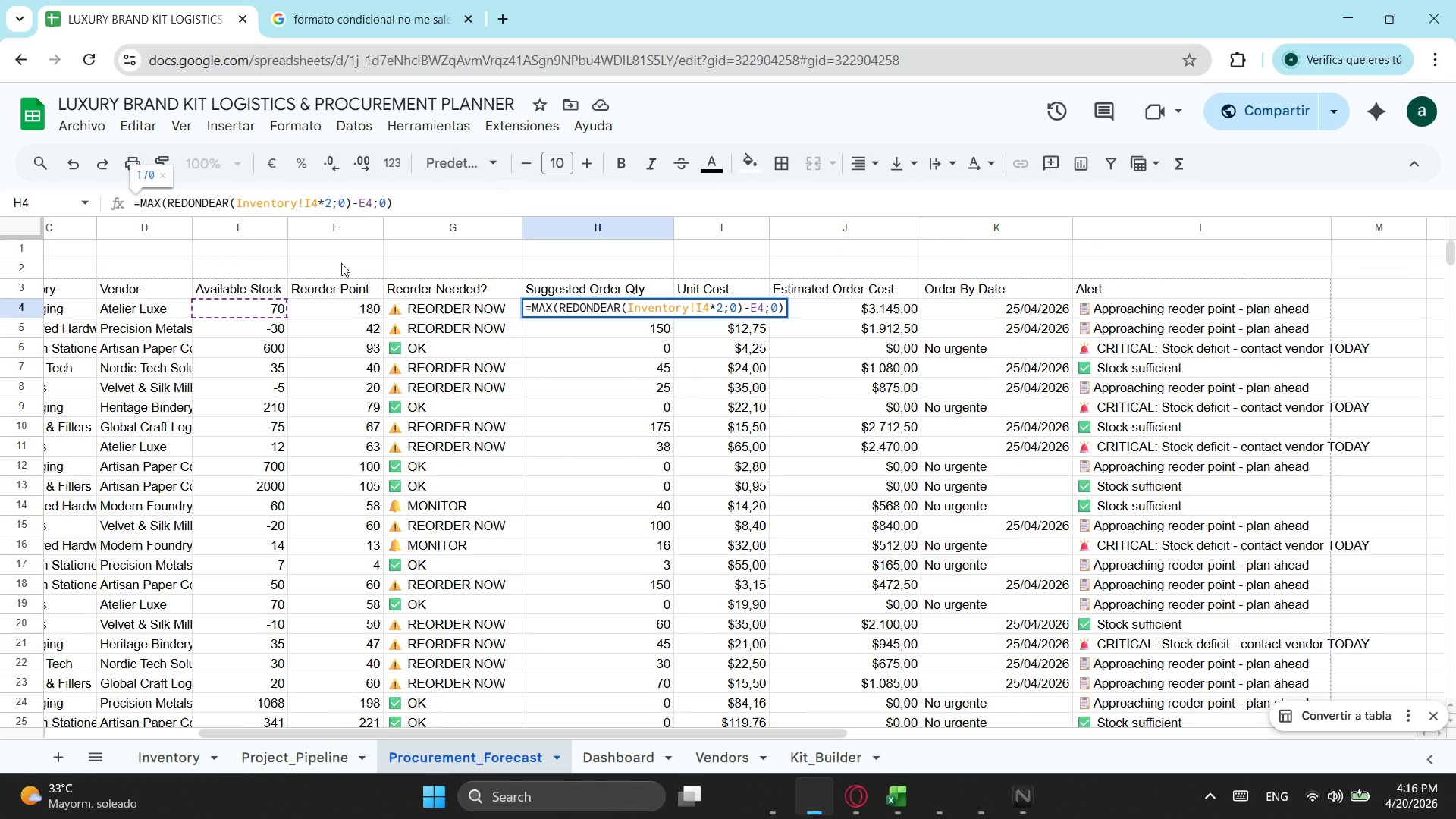 
type(SI)
 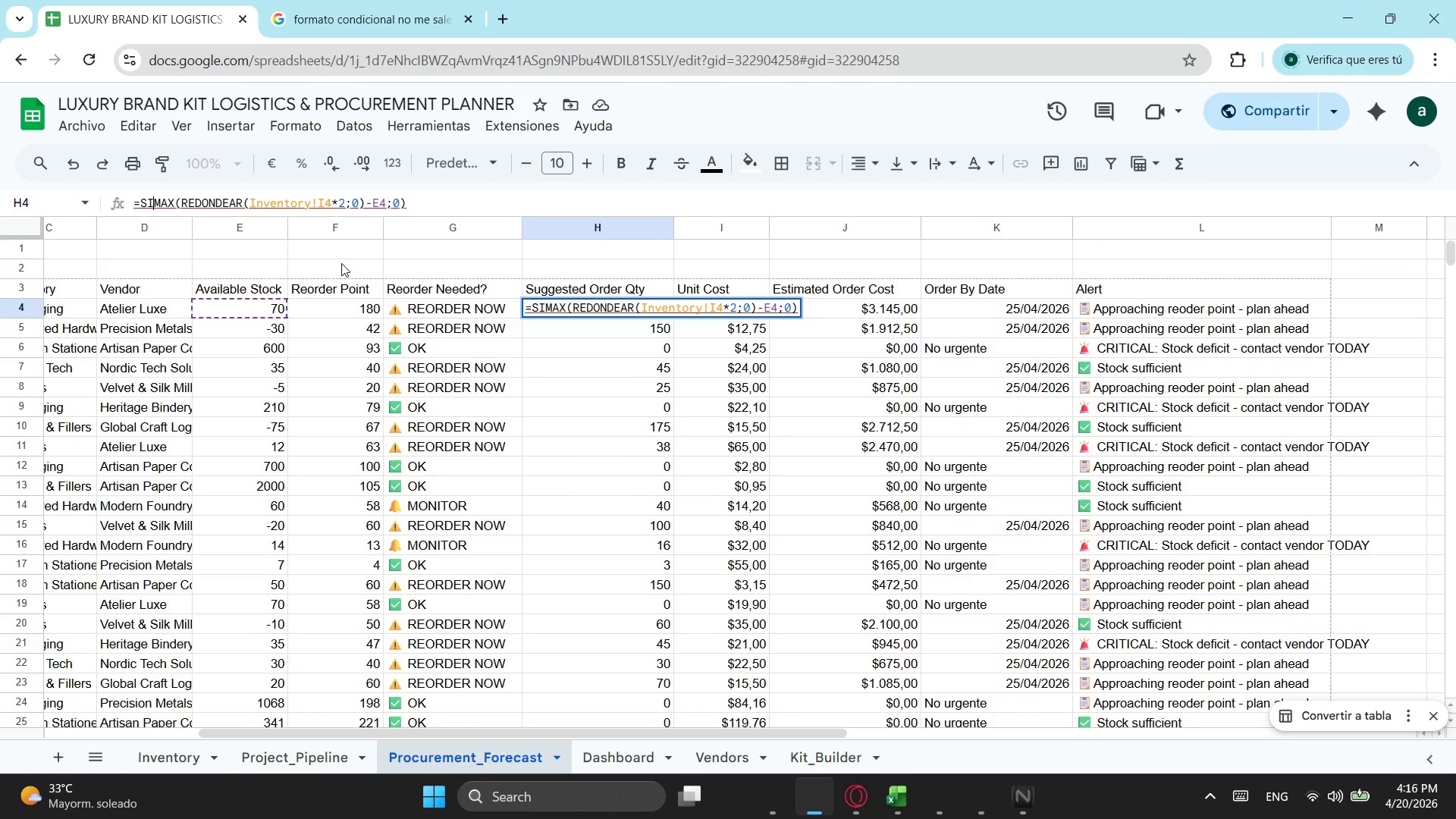 
wait(9.03)
 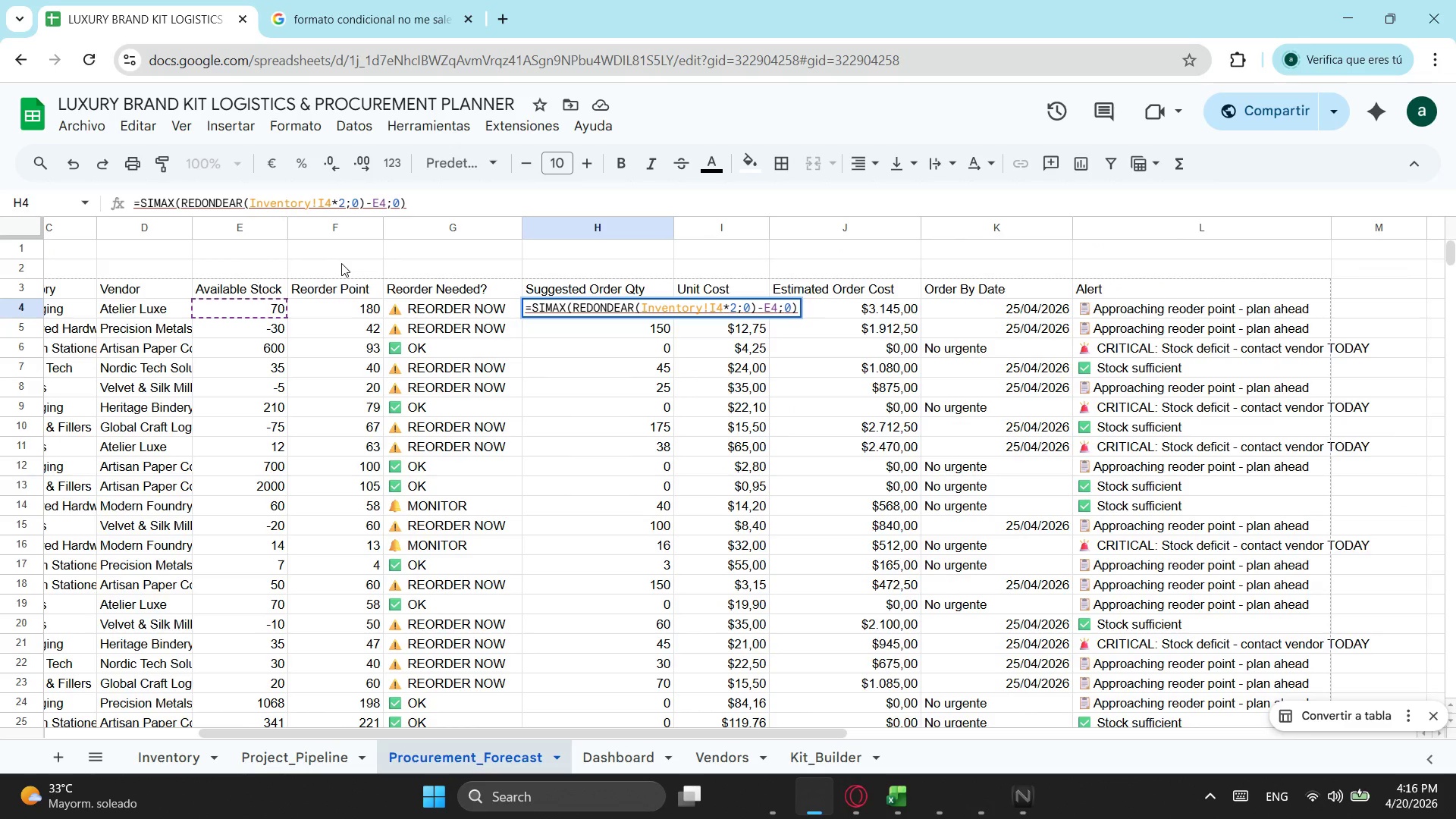 
key(Shift+9)
 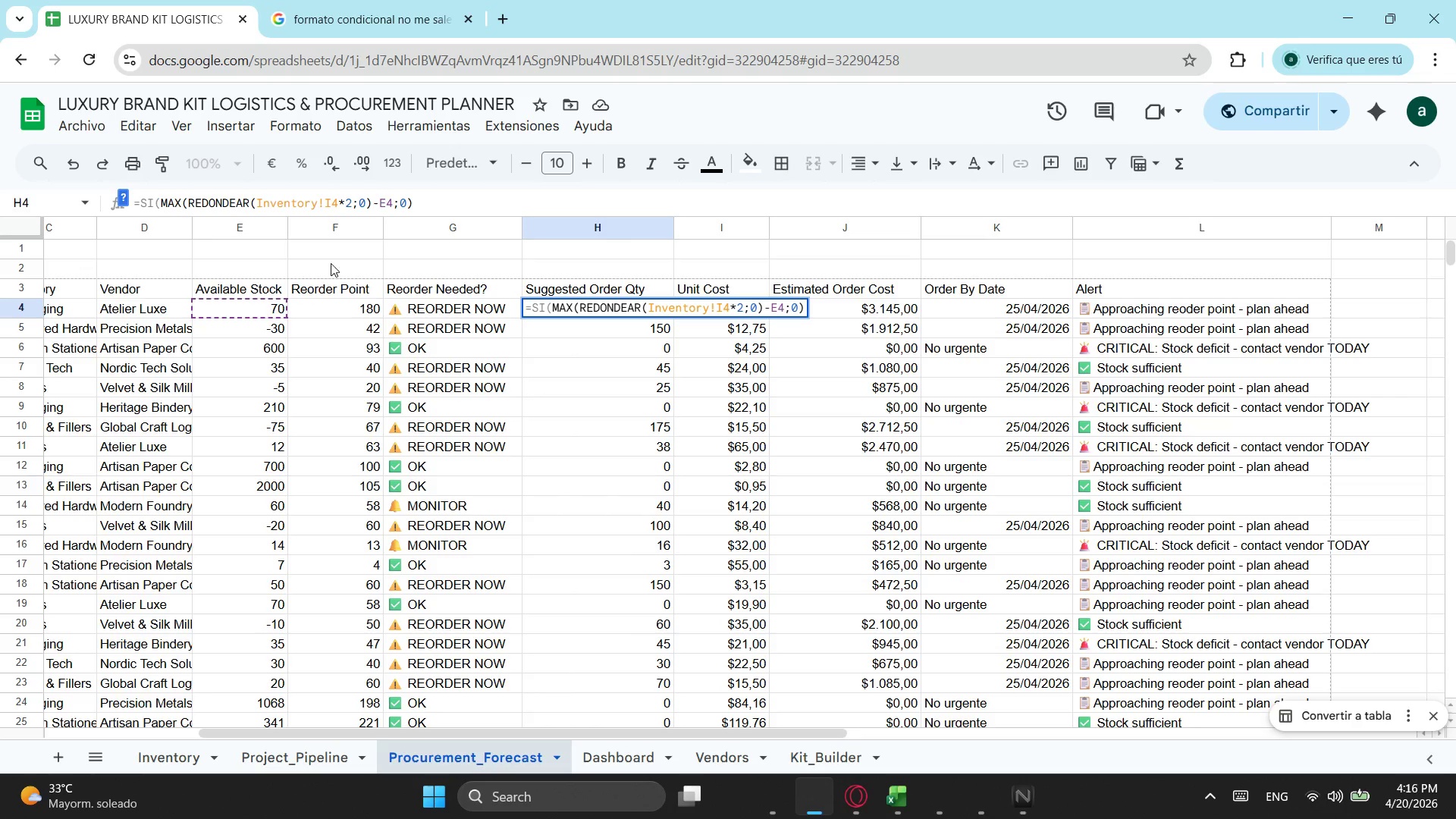 
wait(8.22)
 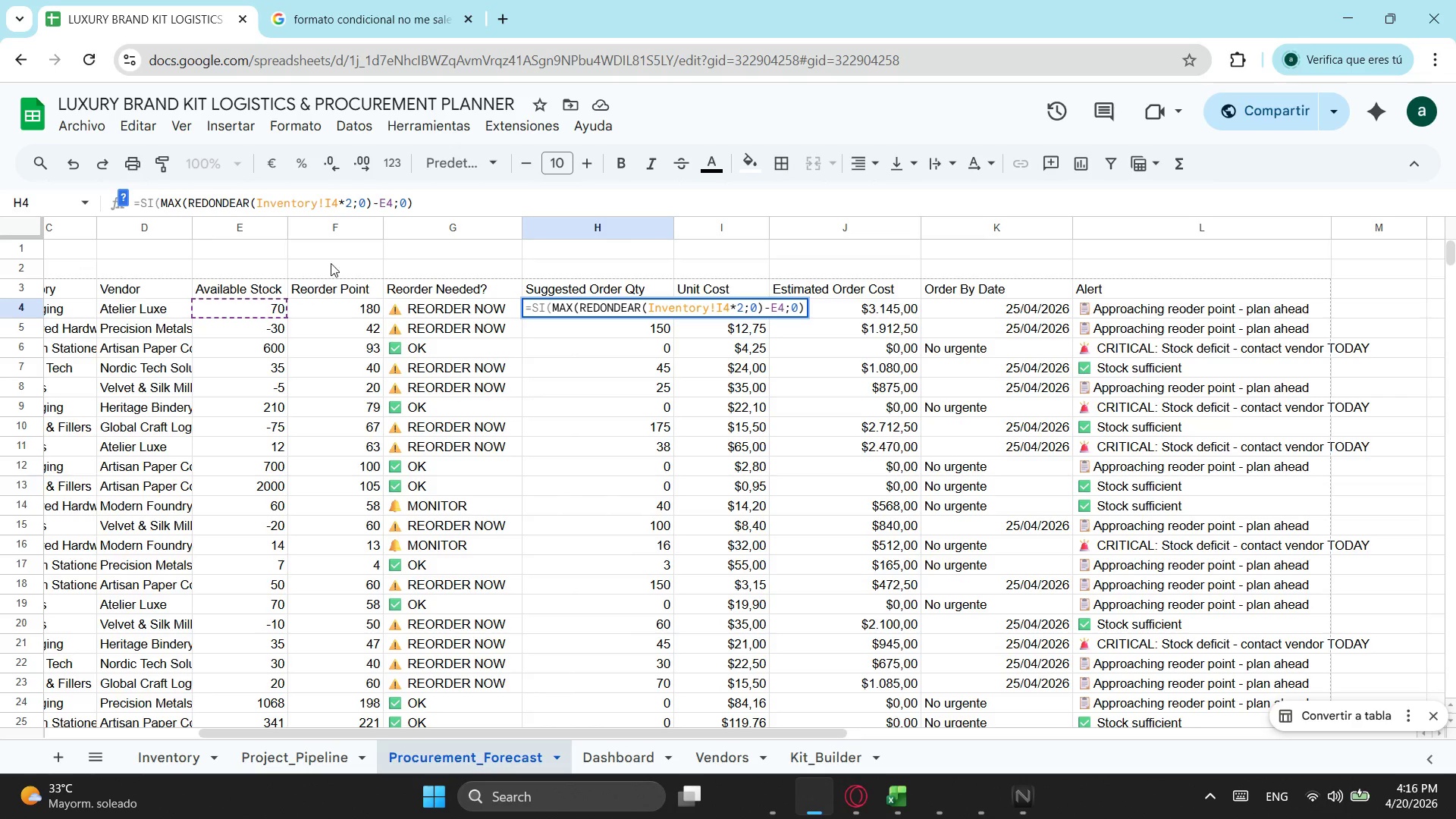 
left_click([258, 313])
 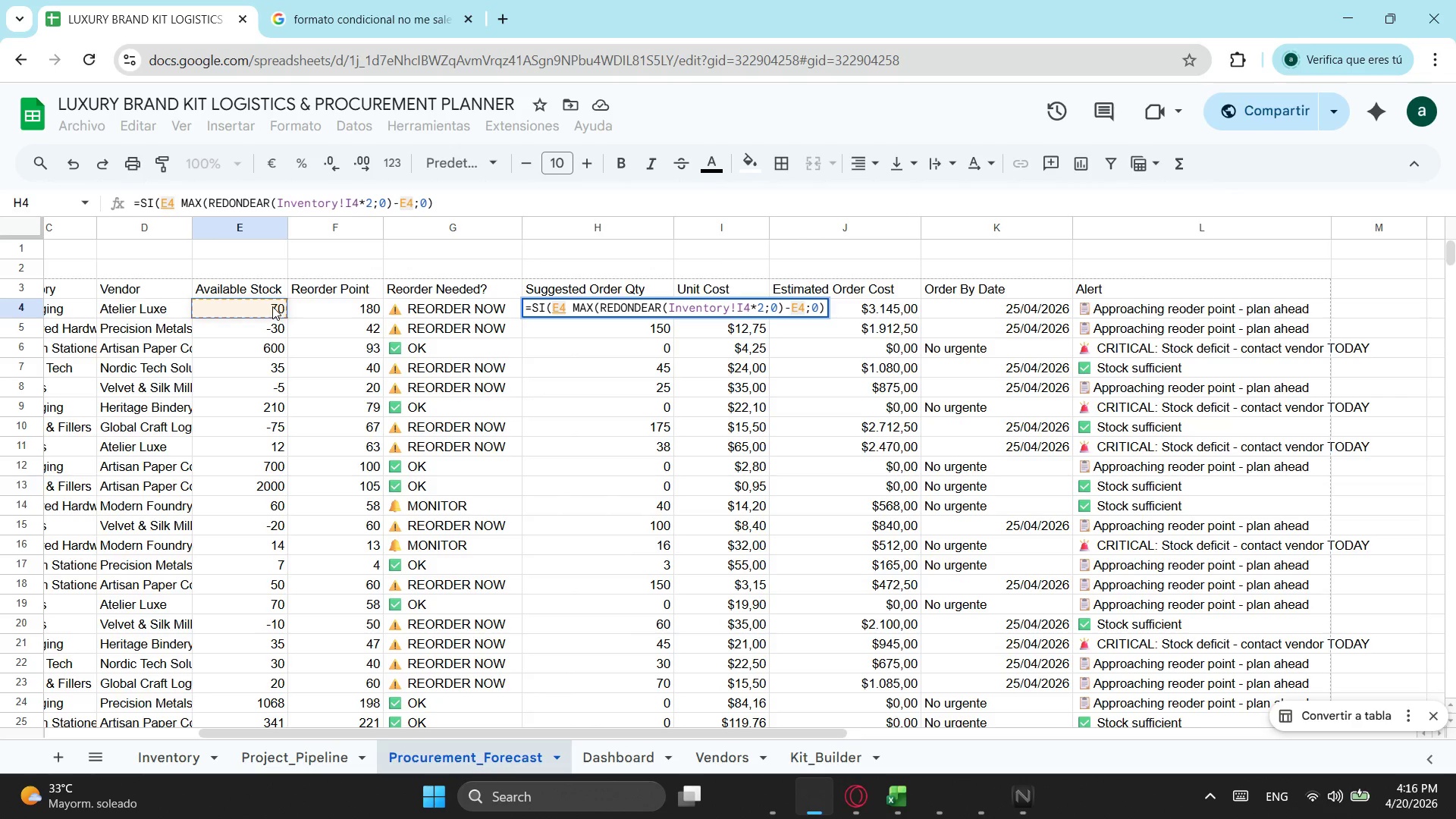 
key(Shift+Quote)
 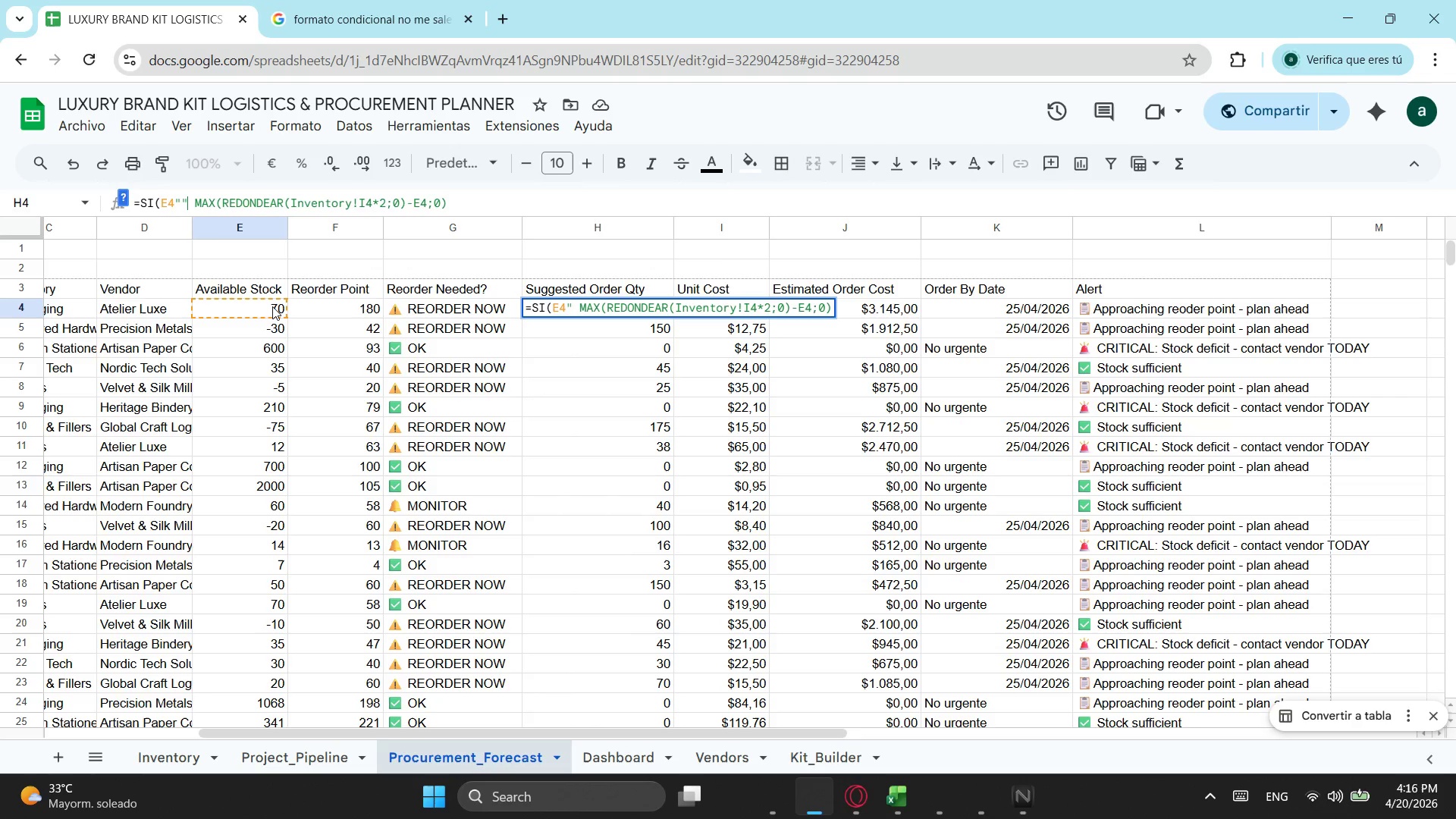 
key(Shift+Quote)
 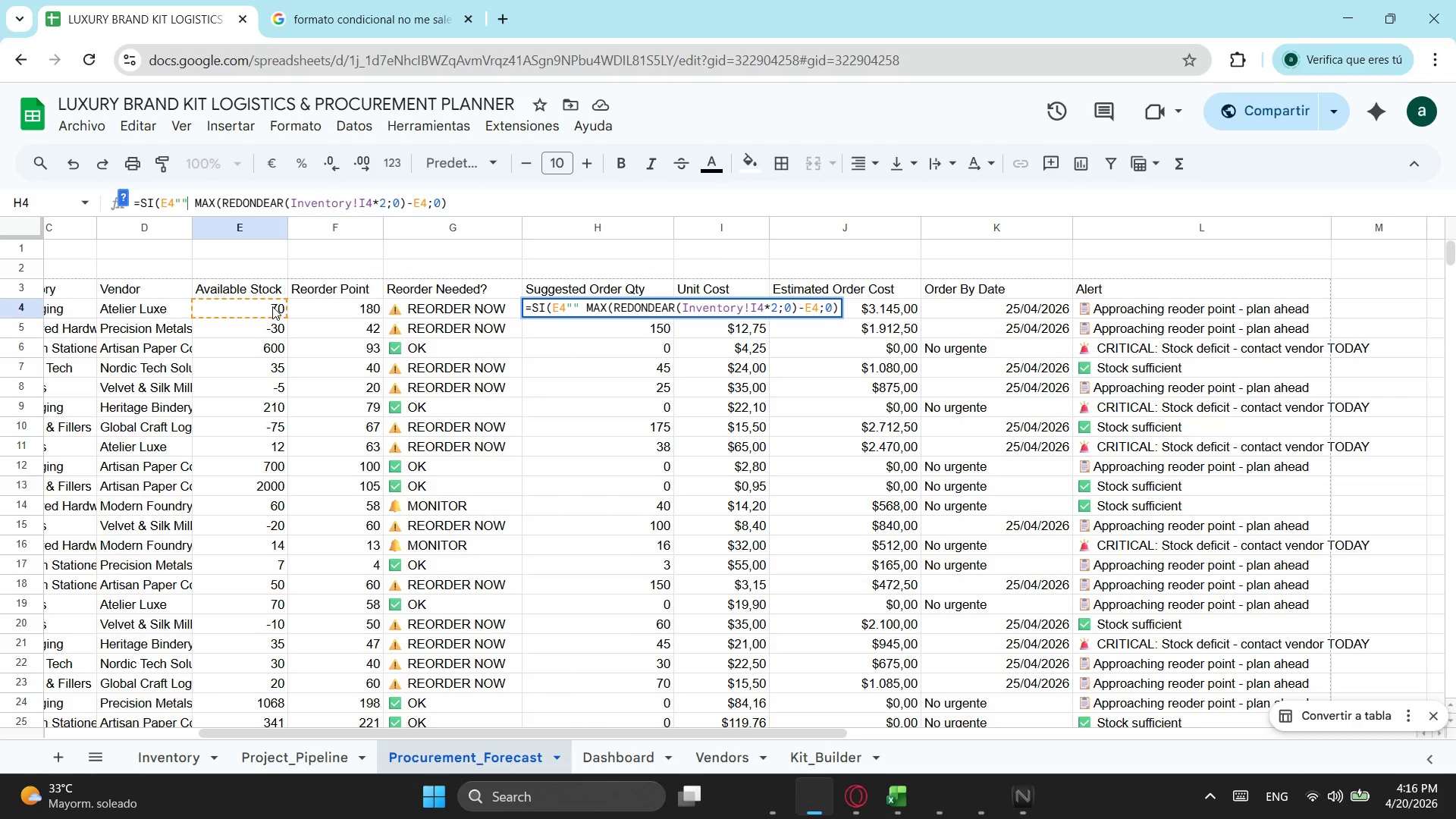 
key(Semicolon)
 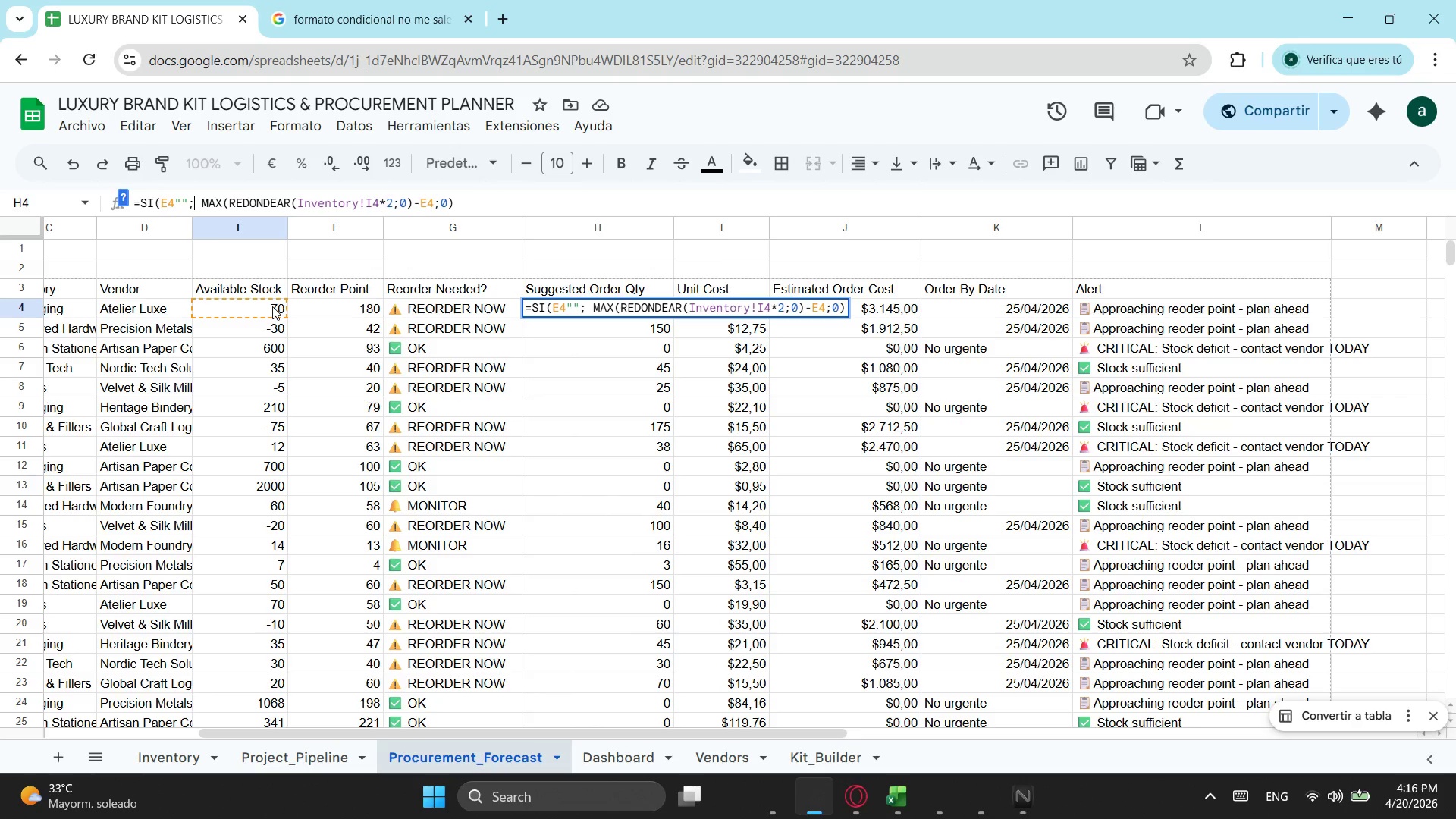 
key(Shift+Quote)
 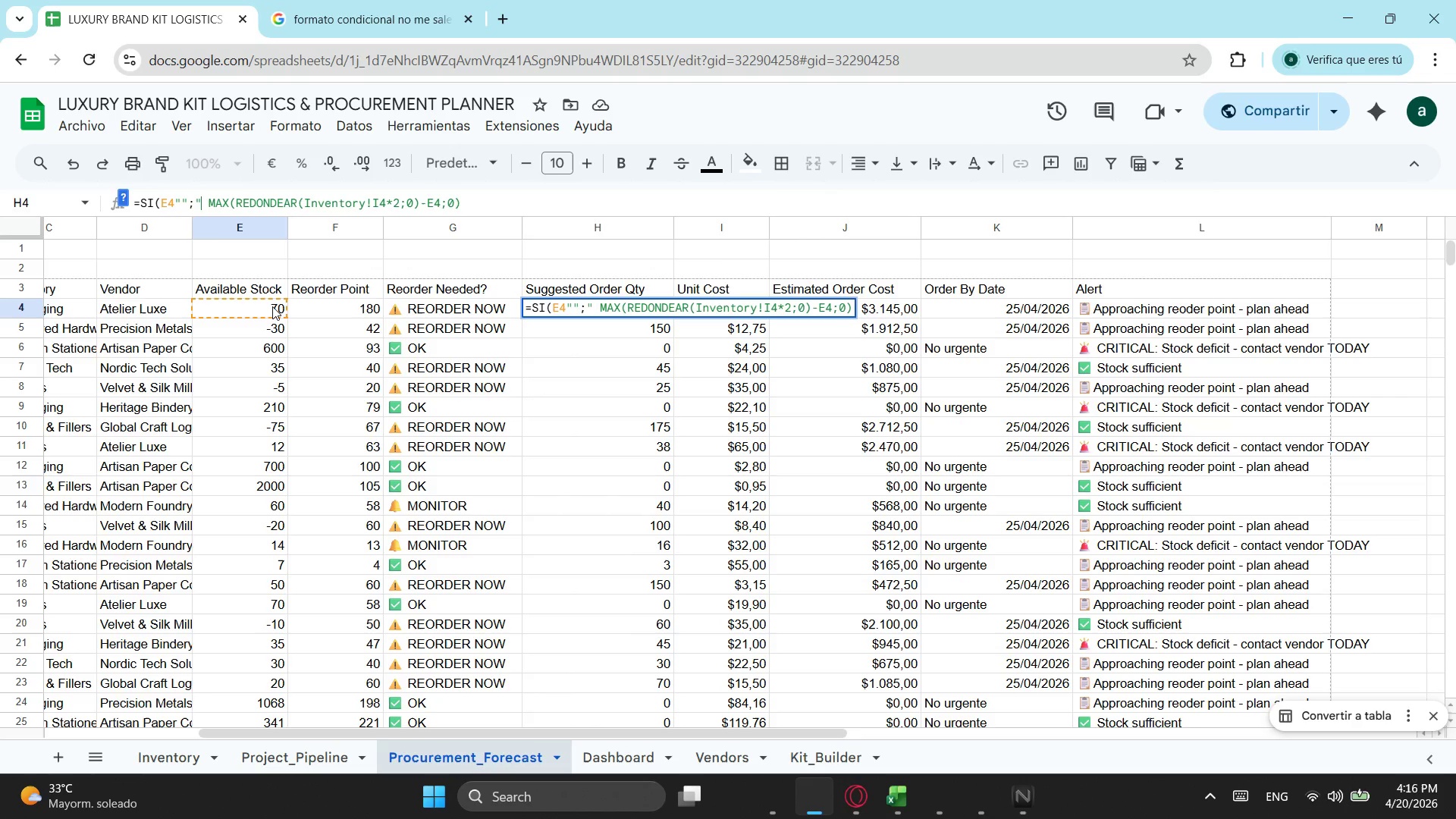 
key(Shift+Quote)
 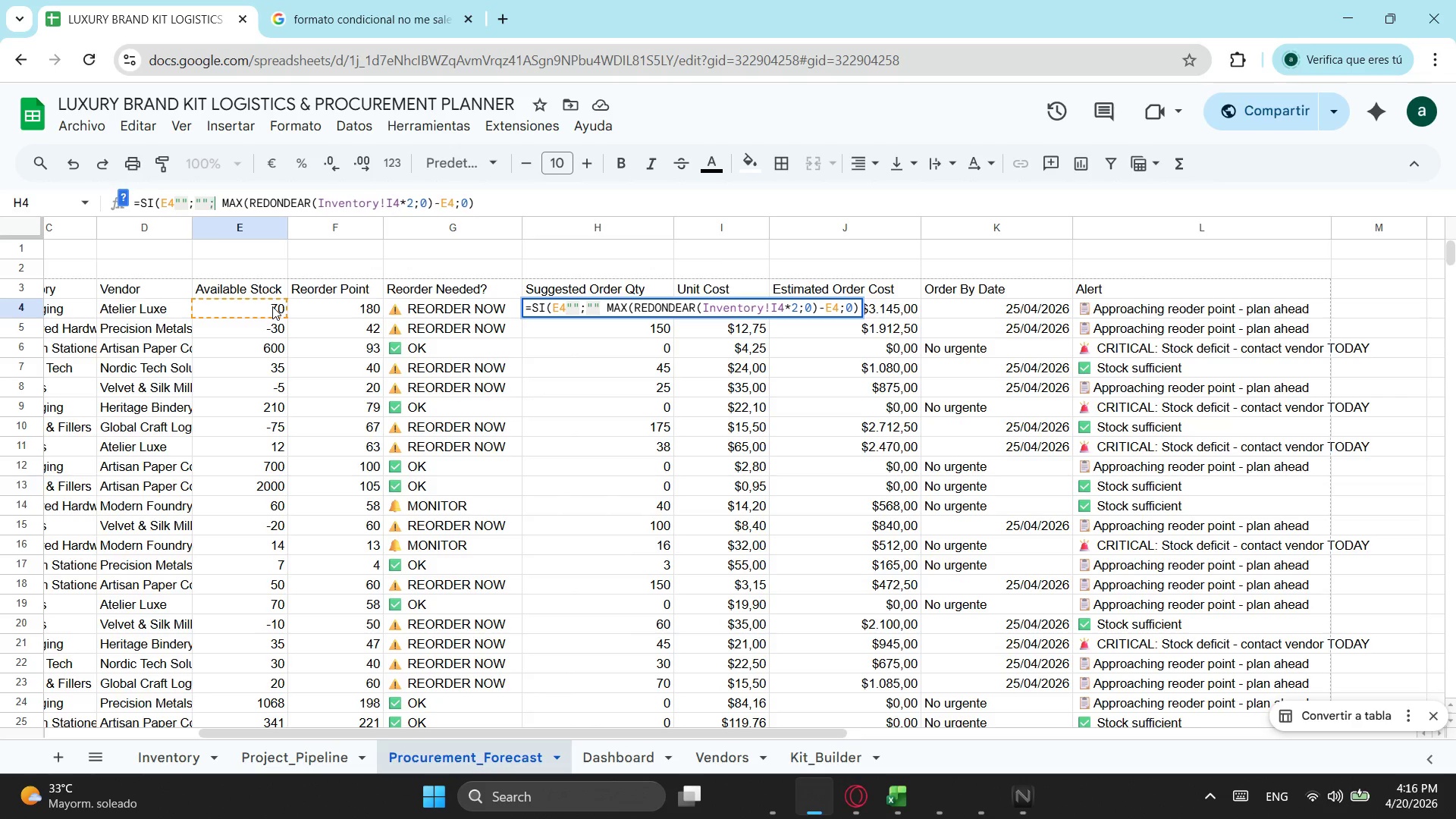 
key(Semicolon)
 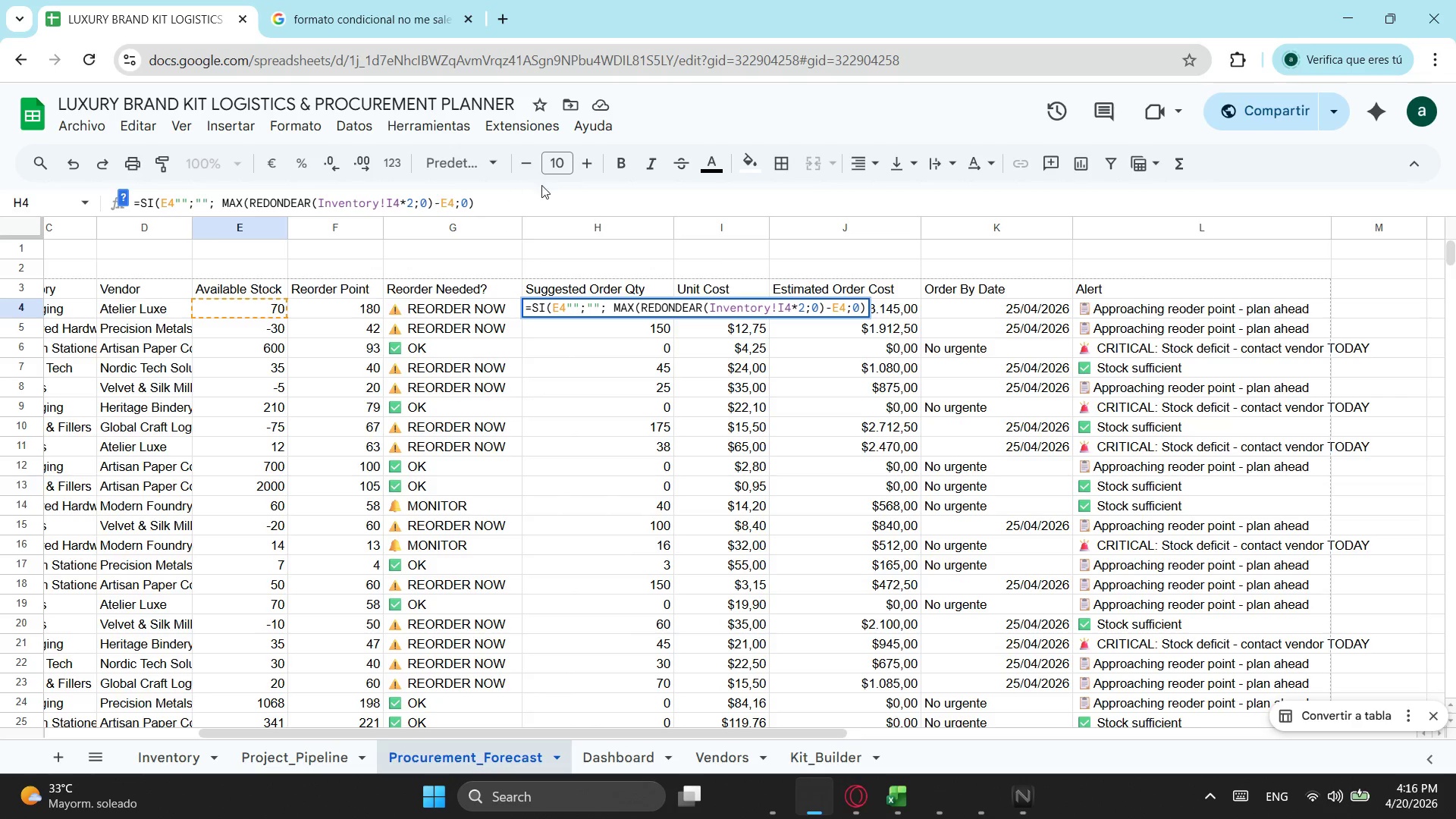 
left_click([510, 202])
 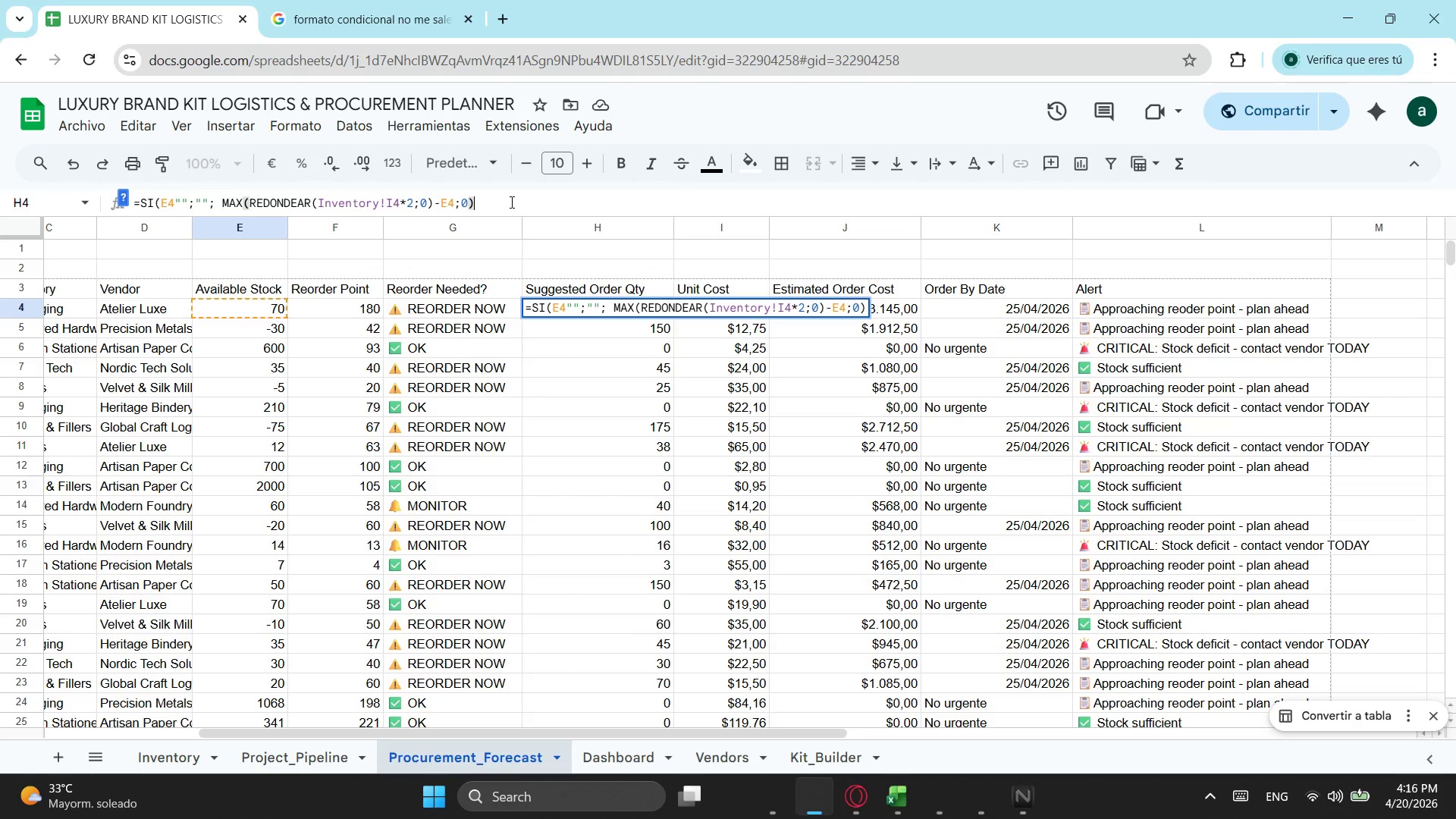 
key(Shift+0)
 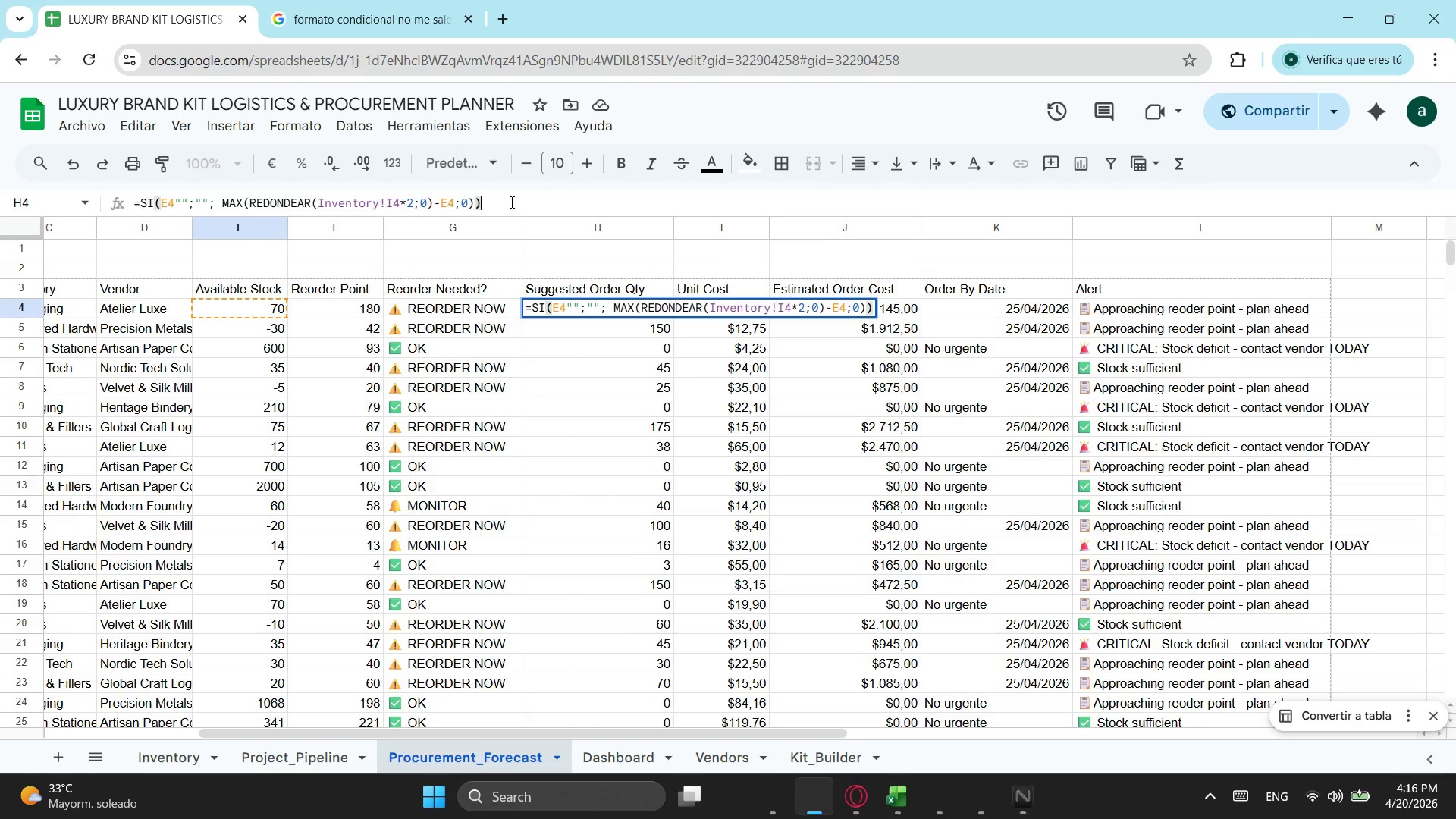 
key(Enter)
 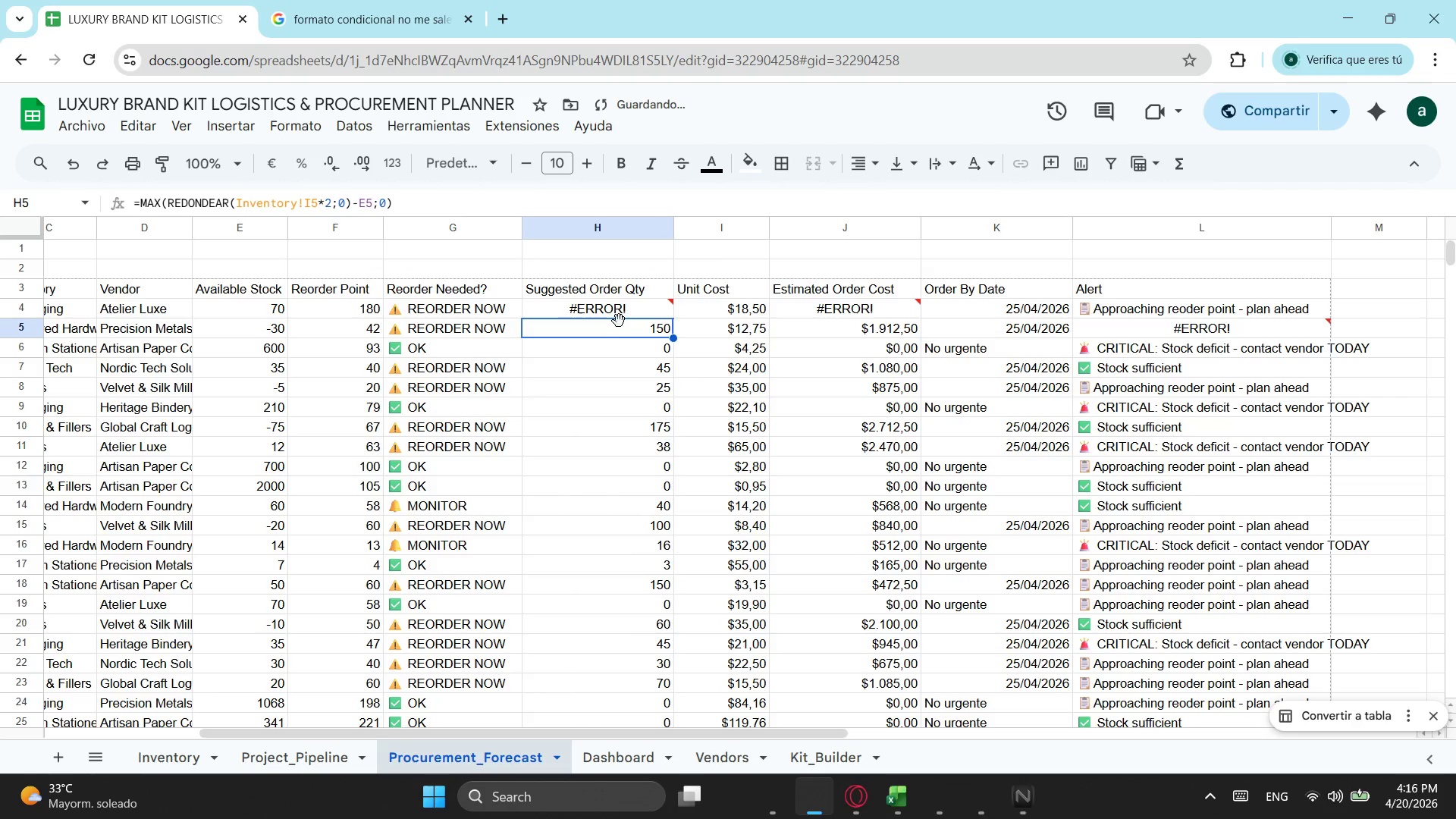 
left_click([625, 308])
 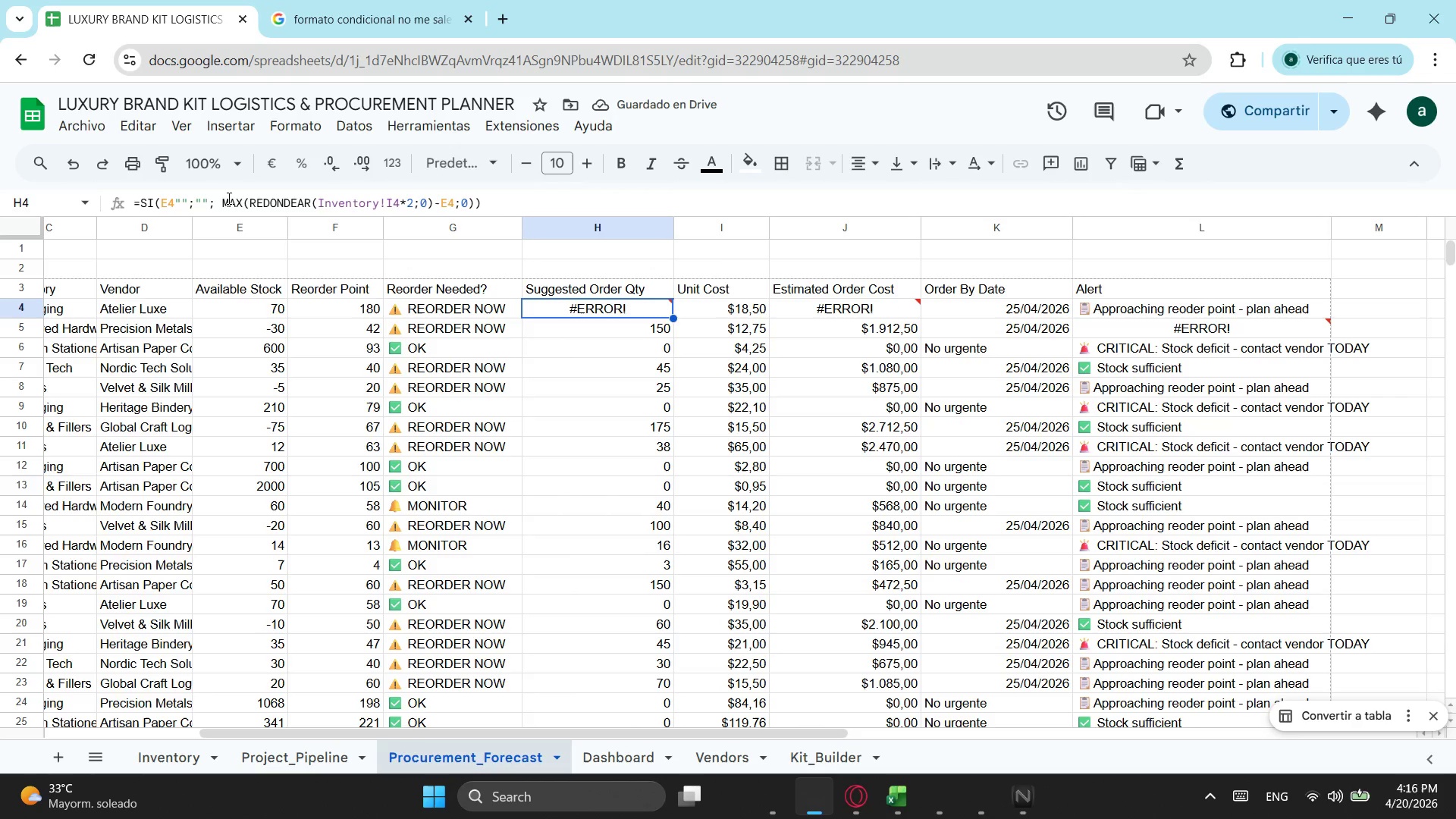 
left_click([226, 197])
 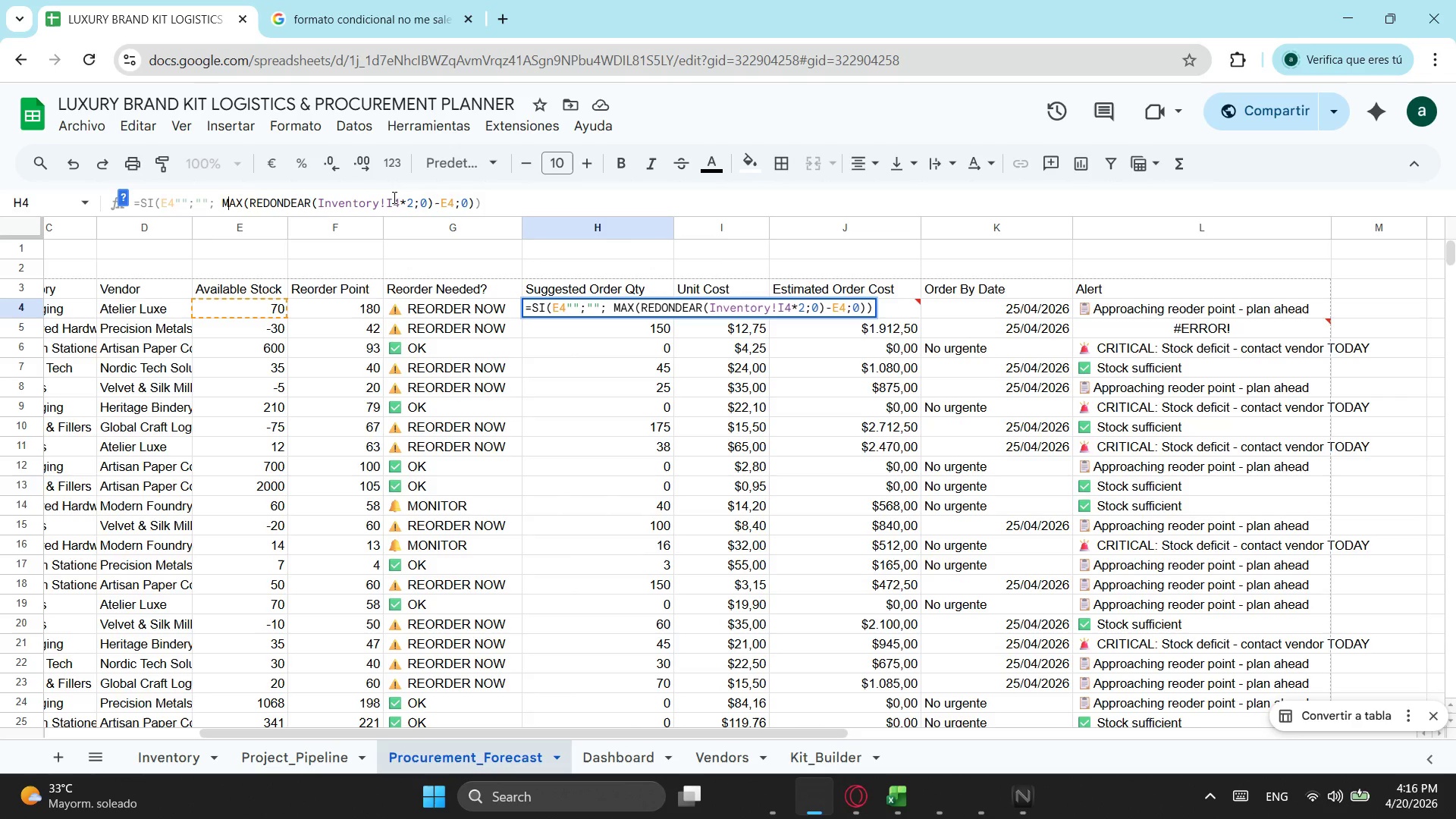 
mouse_move([381, 168])
 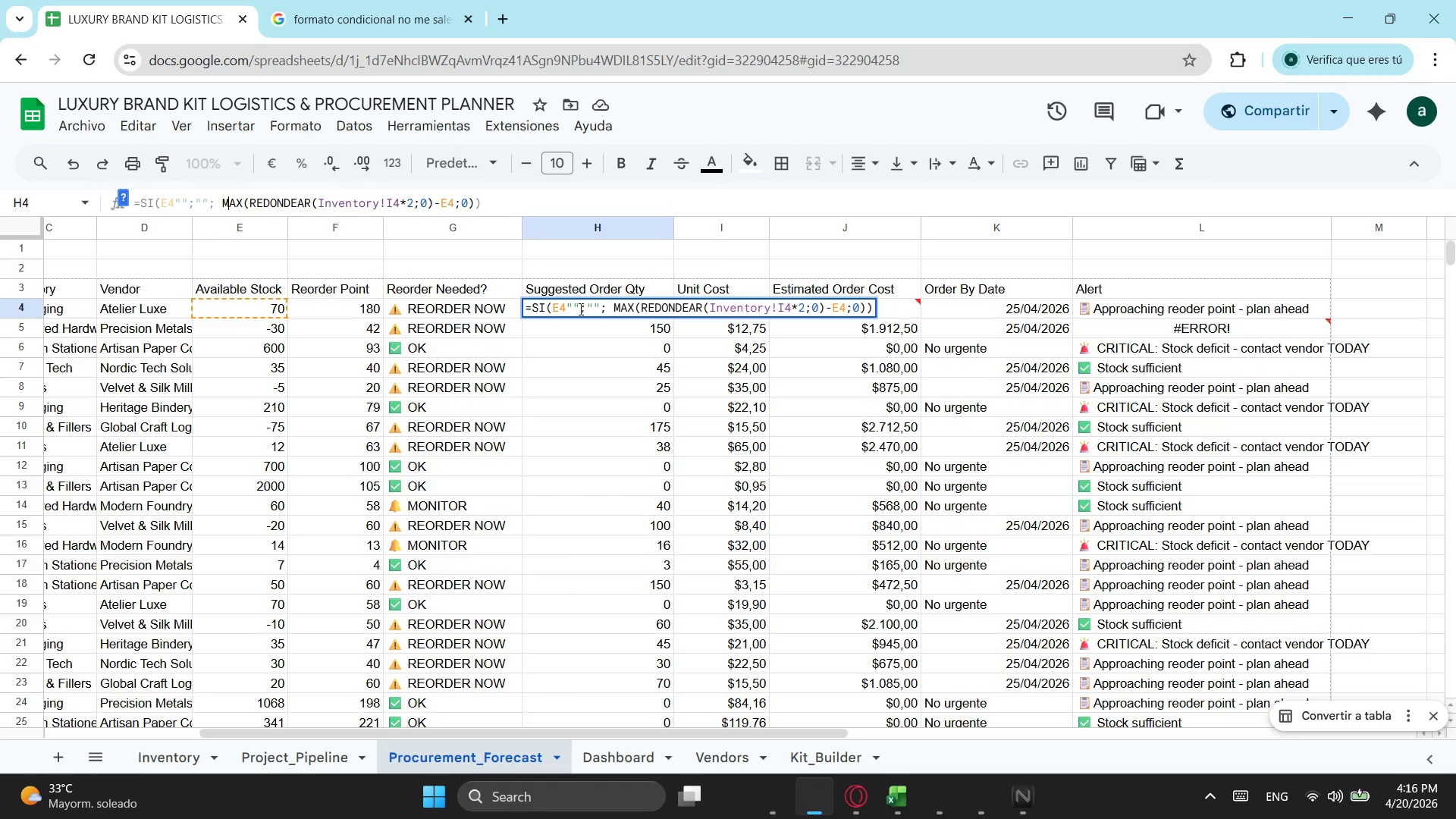 
left_click([566, 309])
 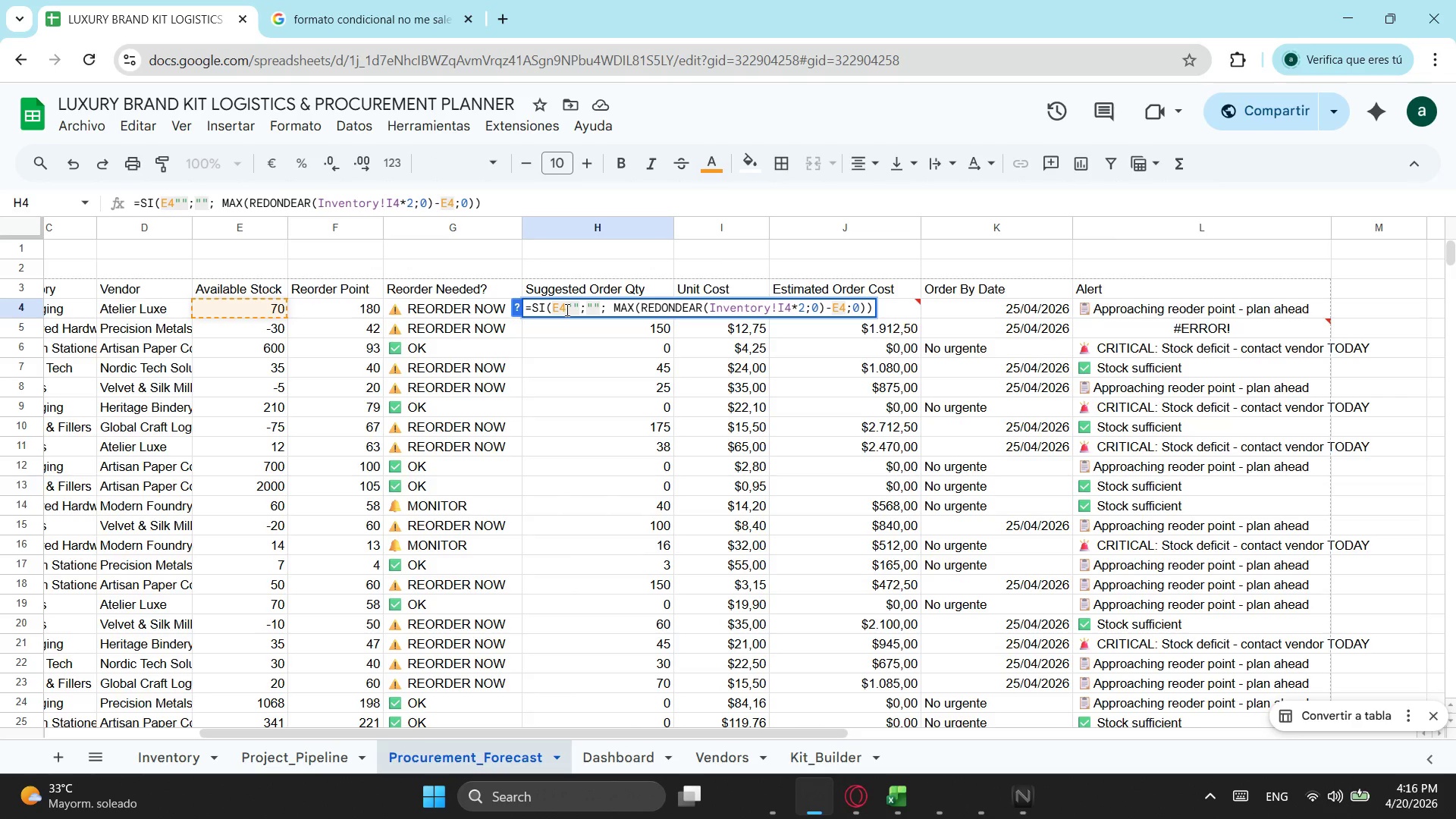 
key(Equal)
 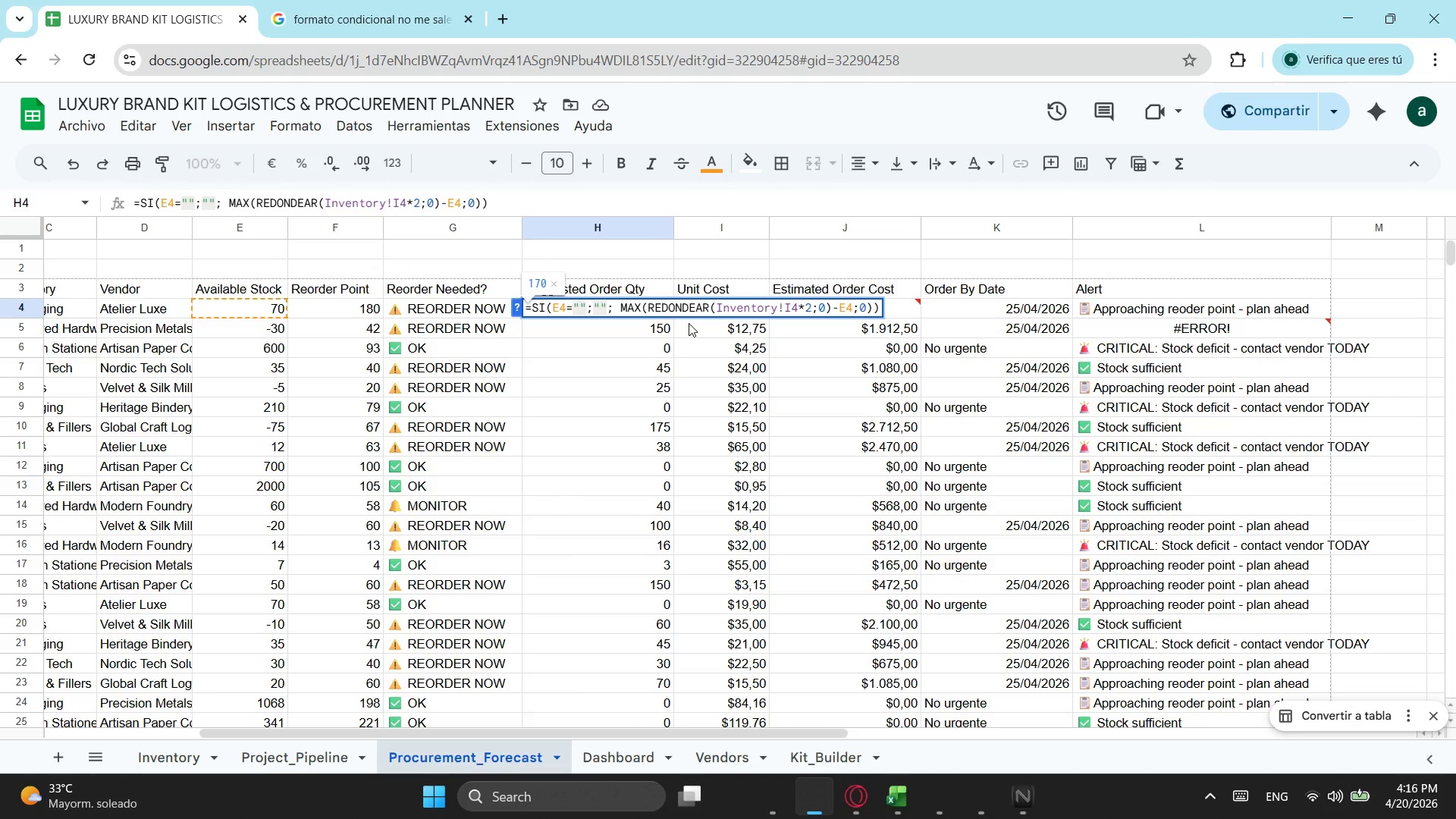 
key(Enter)
 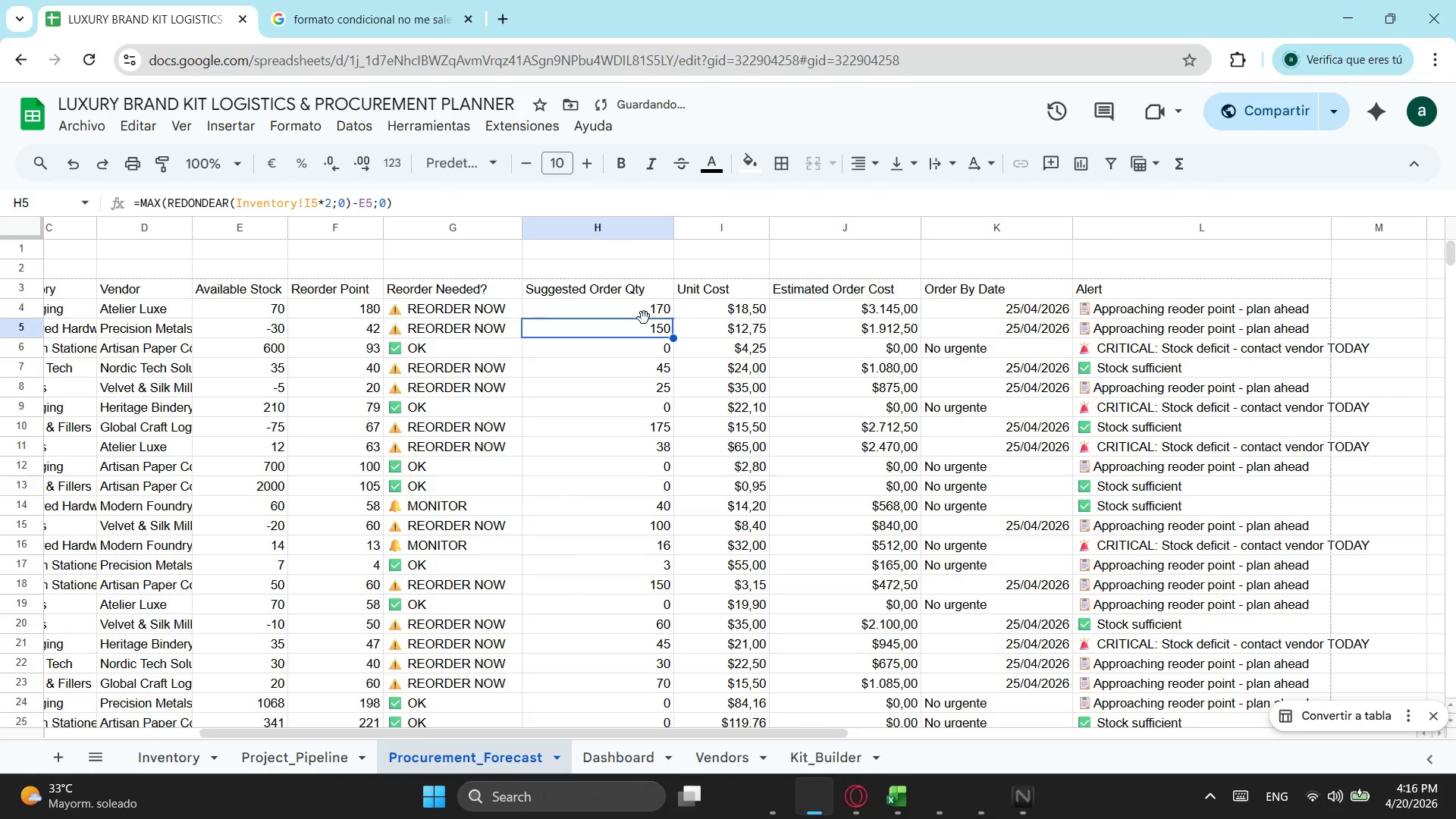 
left_click([644, 312])
 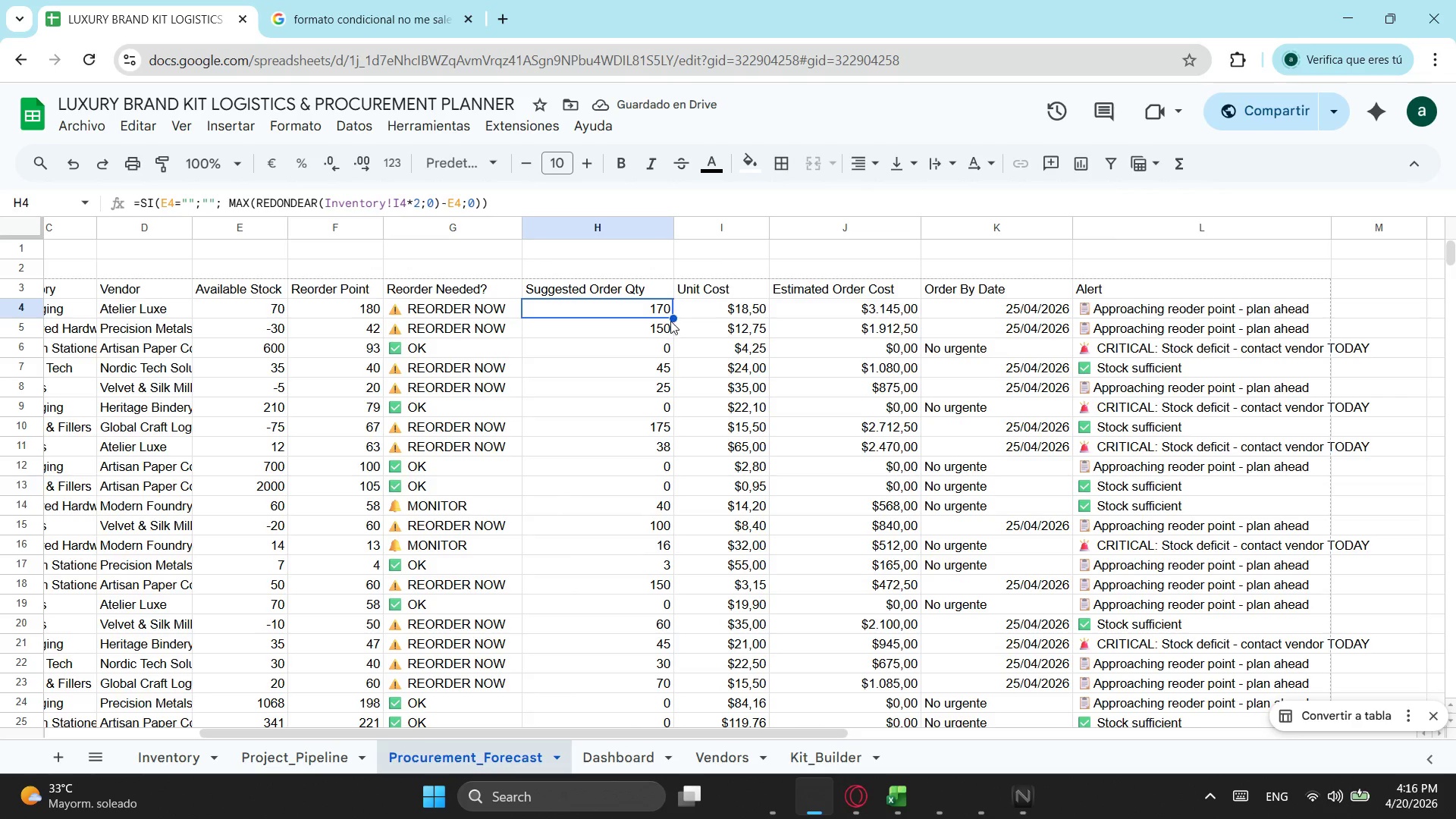 
left_click_drag(start_coordinate=[670, 315], to_coordinate=[676, 308])
 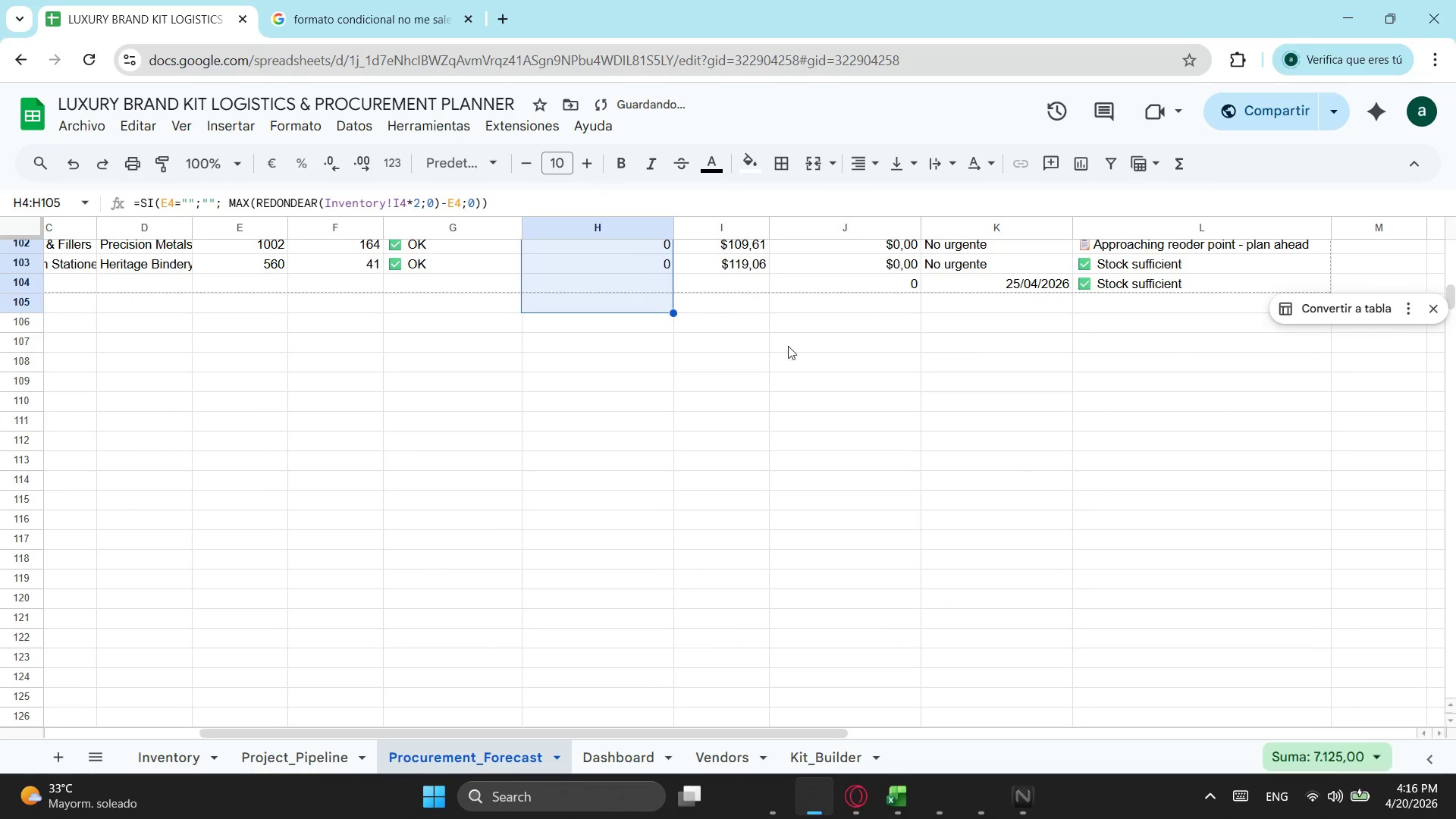 
scroll: coordinate [798, 347], scroll_direction: up, amount: 1.0
 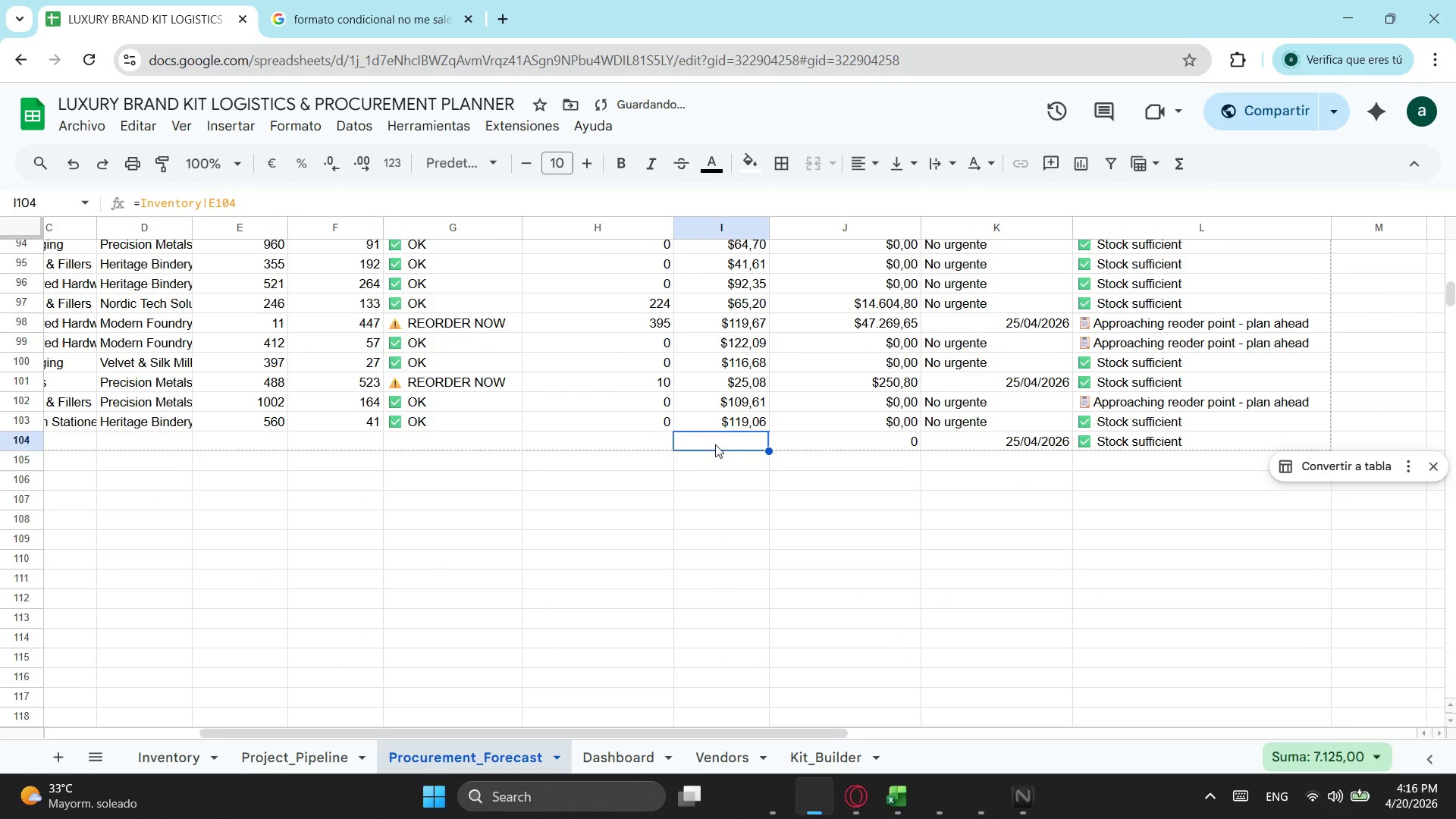 
double_click([876, 435])
 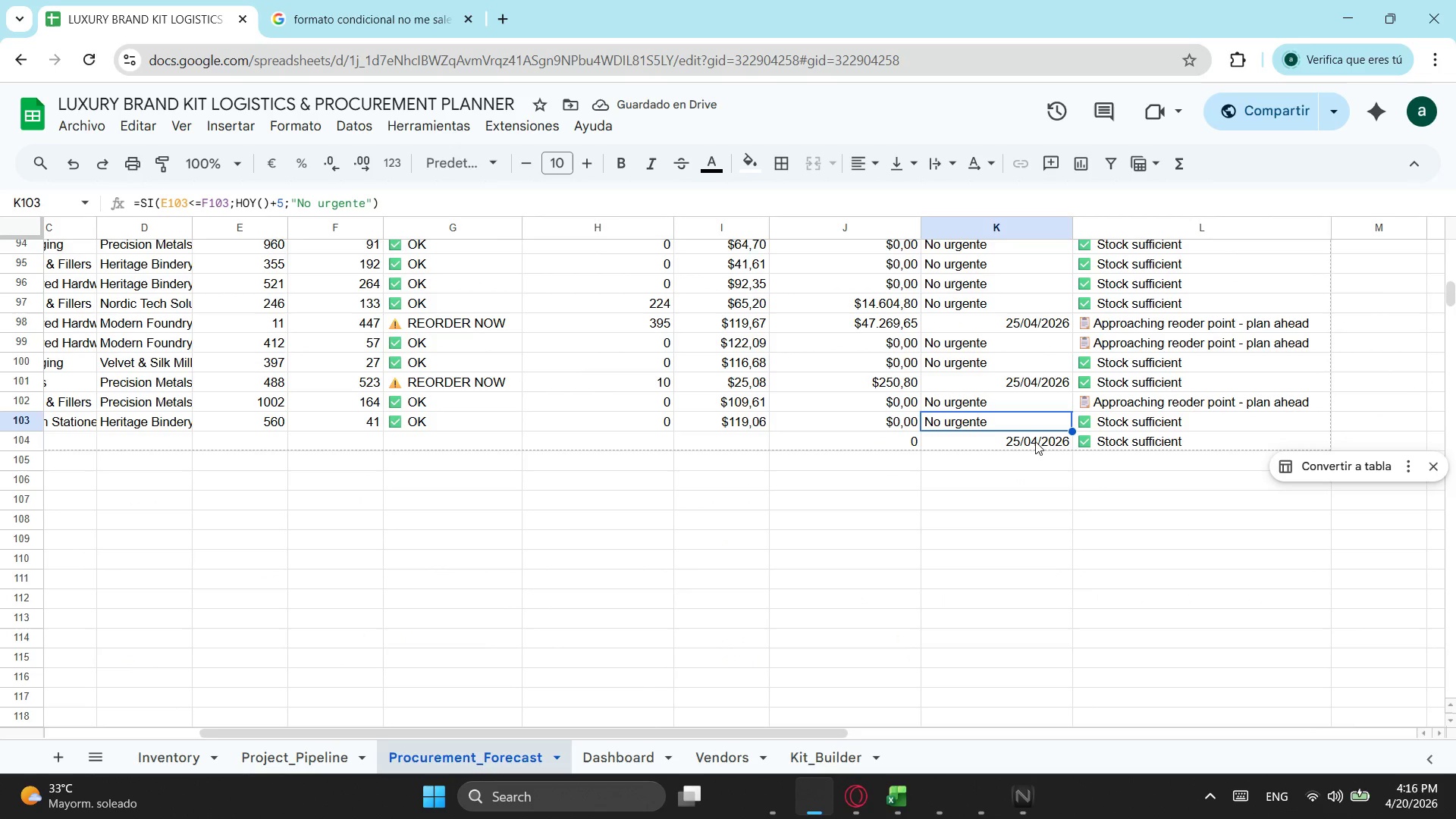 
left_click([1035, 441])
 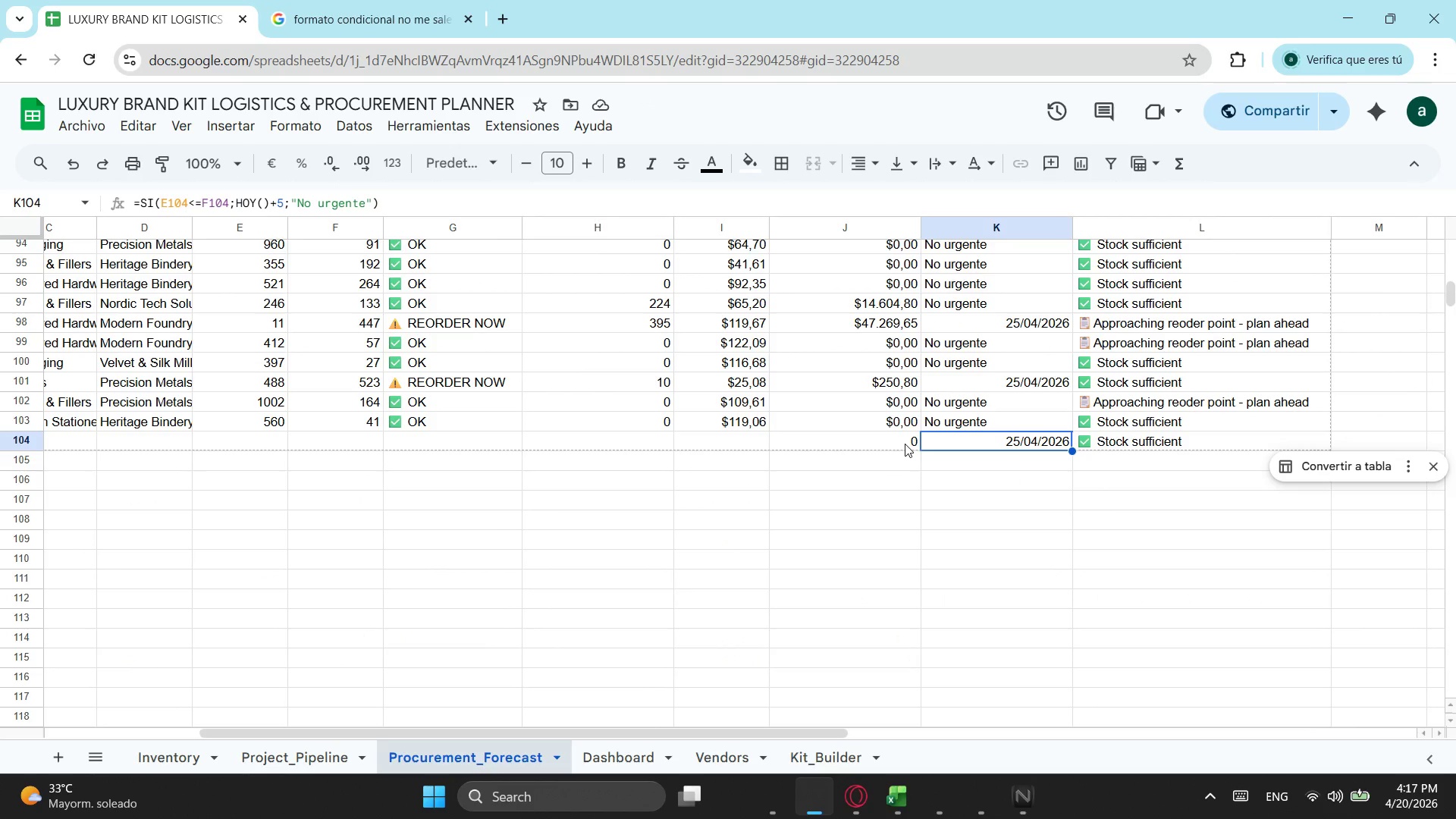 
wait(9.23)
 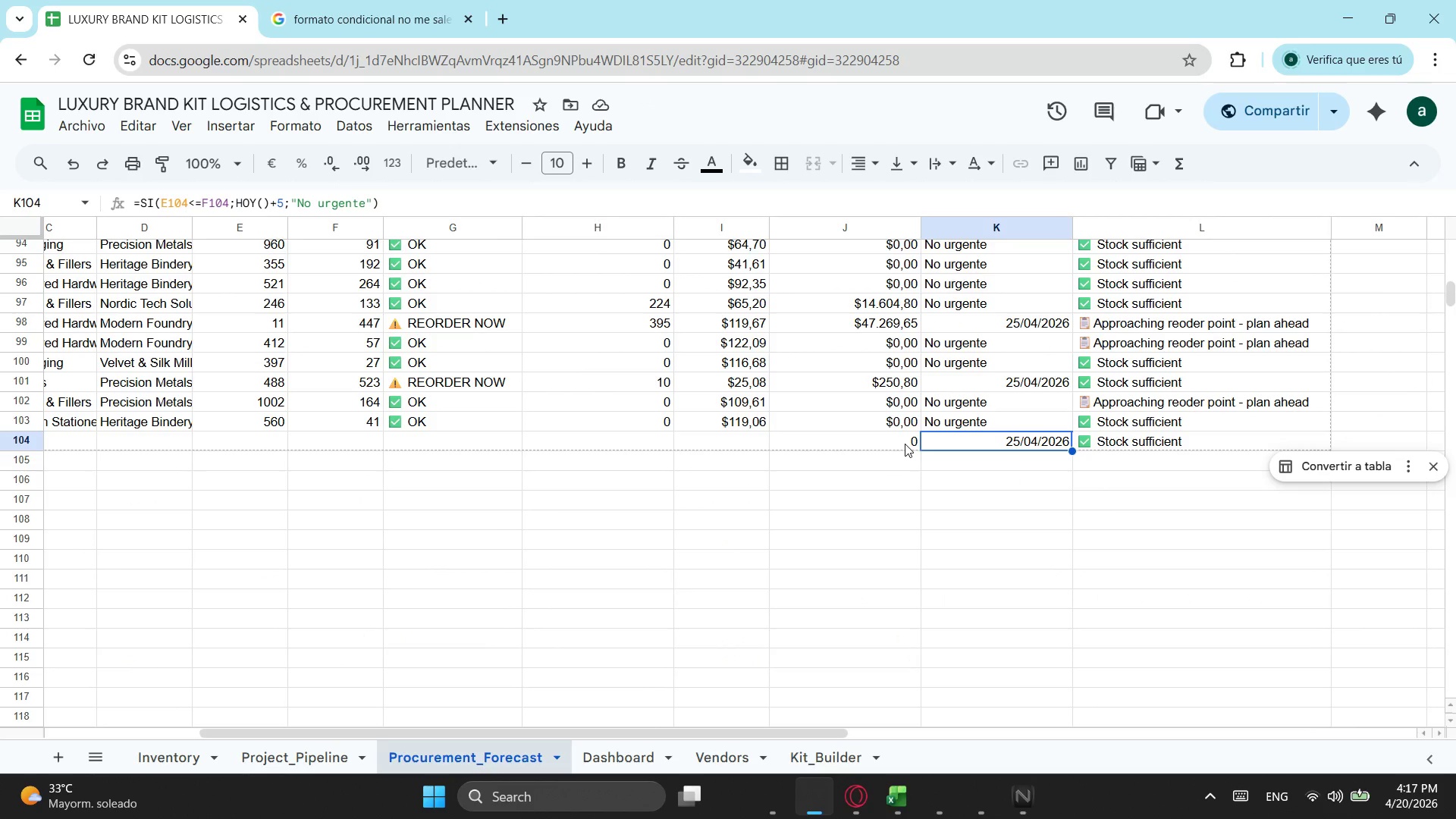 
left_click([870, 439])
 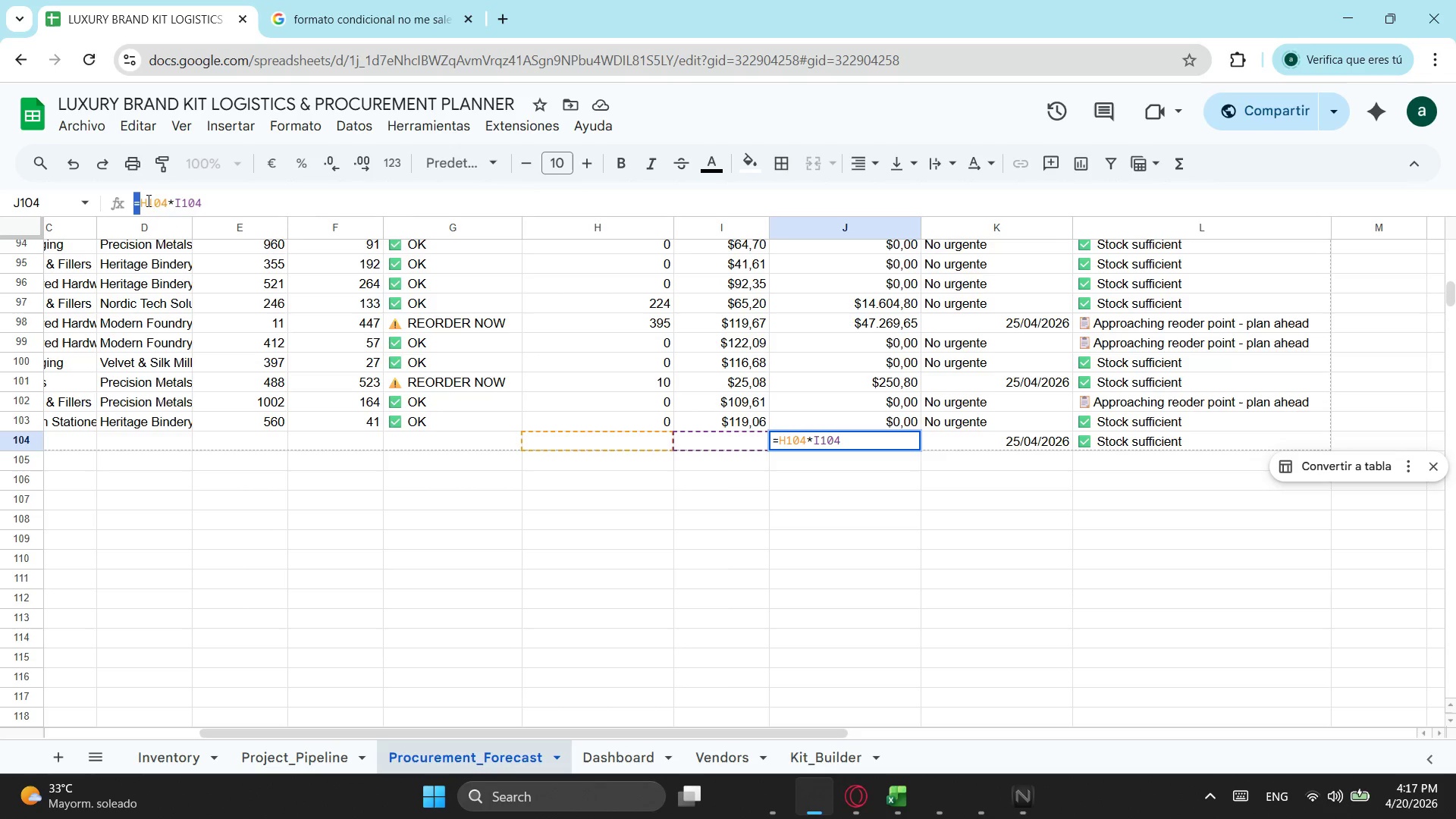 
left_click_drag(start_coordinate=[202, 201], to_coordinate=[139, 211])
 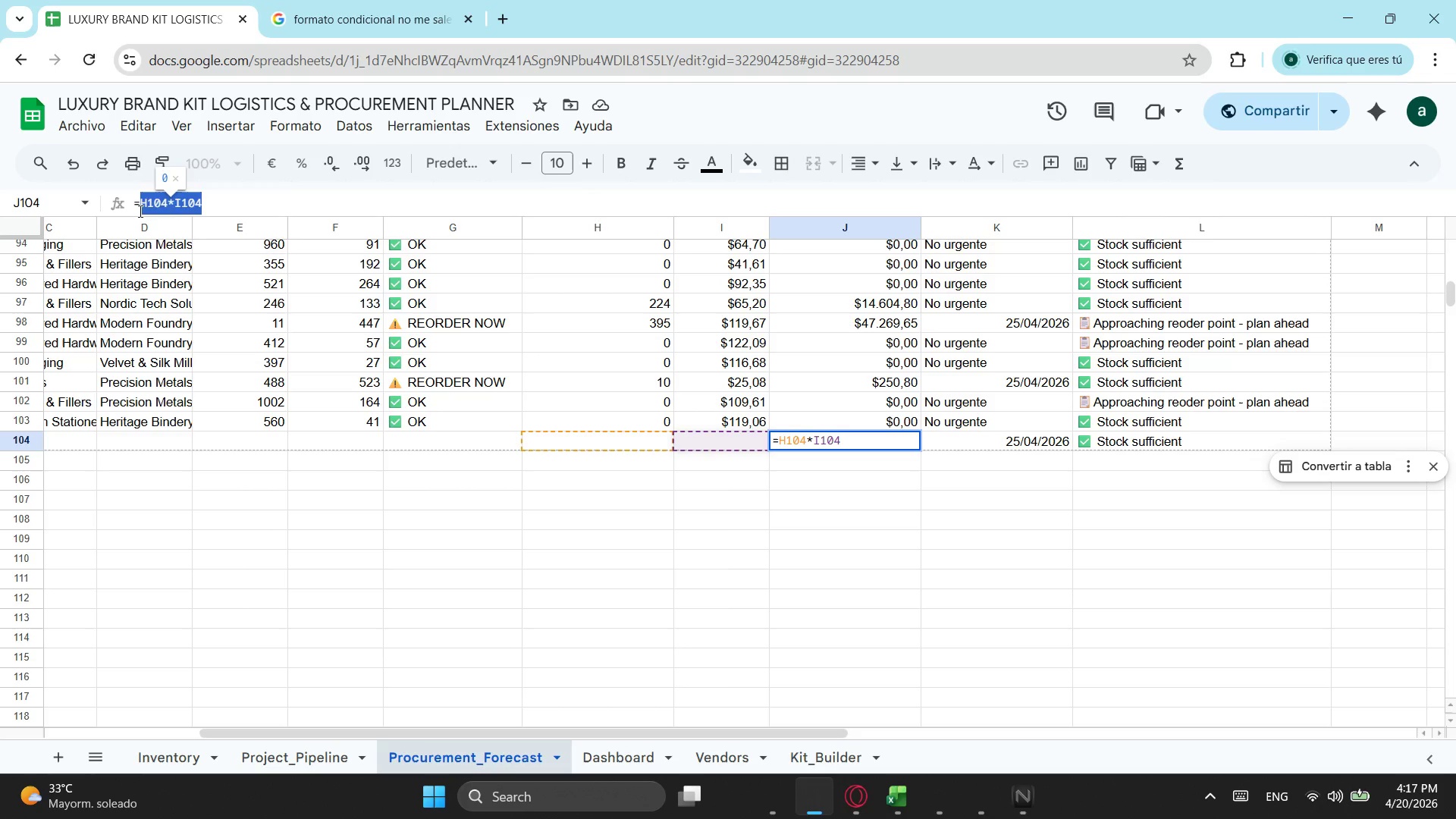 
key(Control+X)
 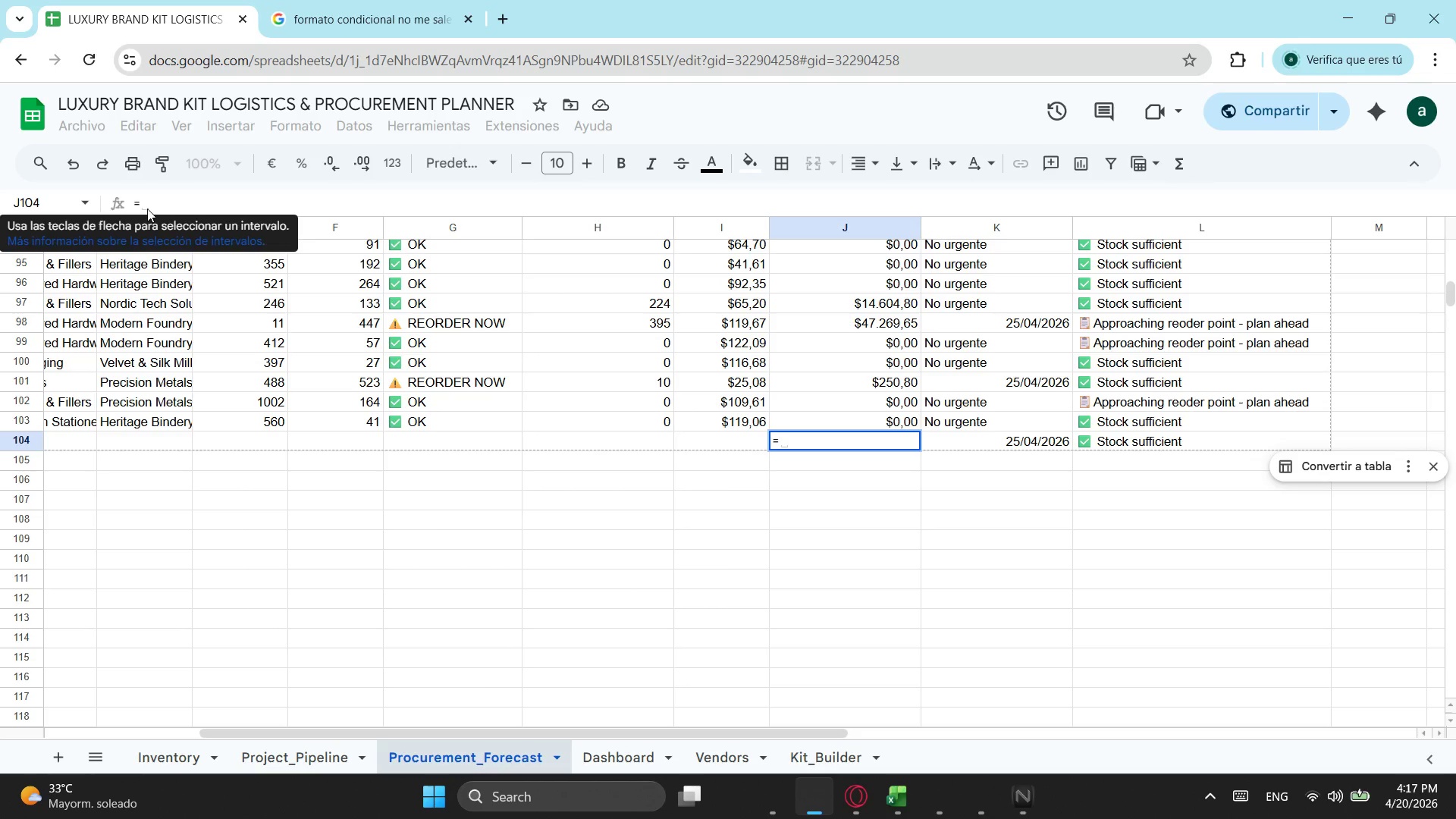 
type(si)
key(Tab)
 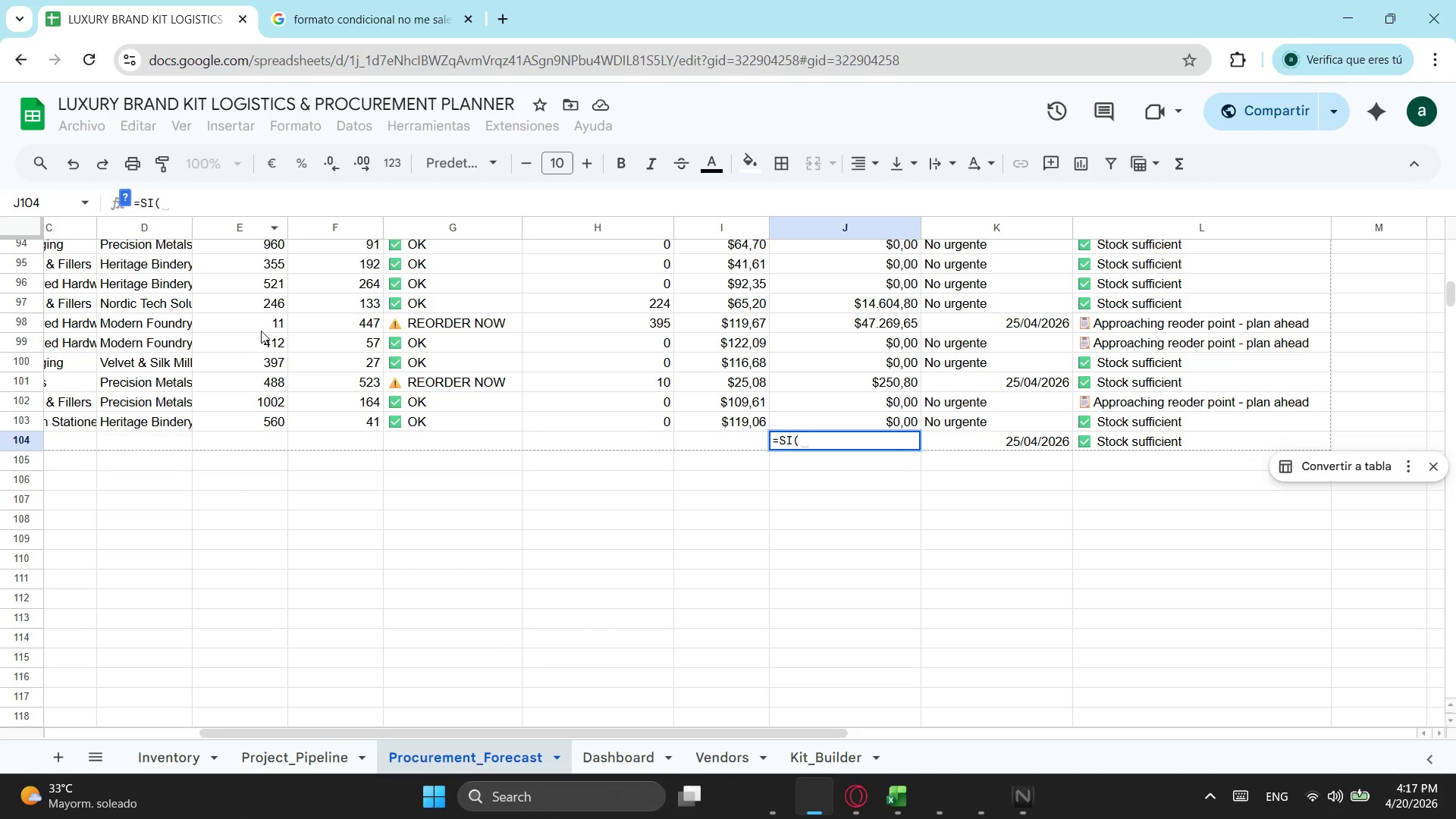 
left_click([109, 444])
 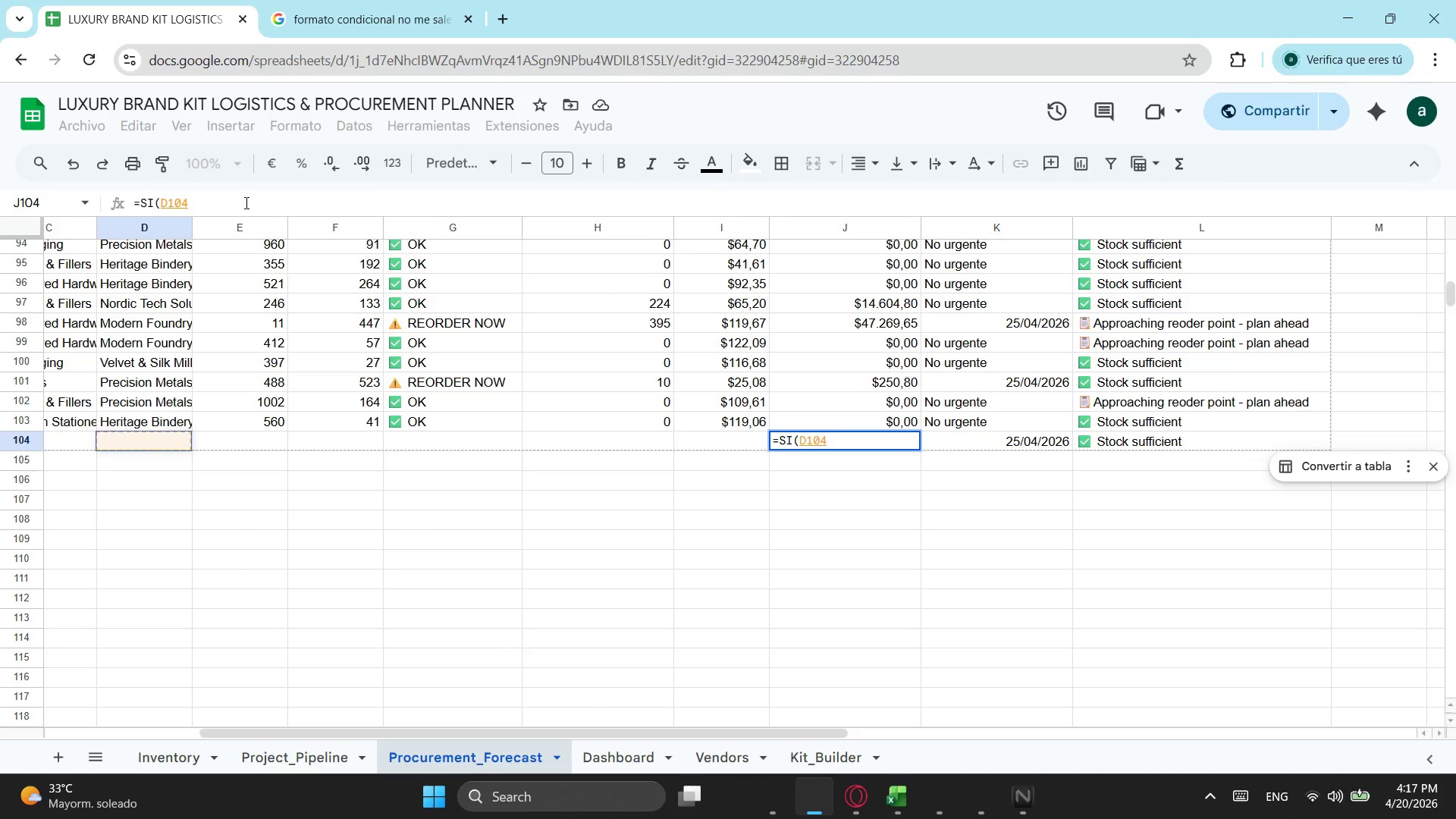 
key(Equal)
 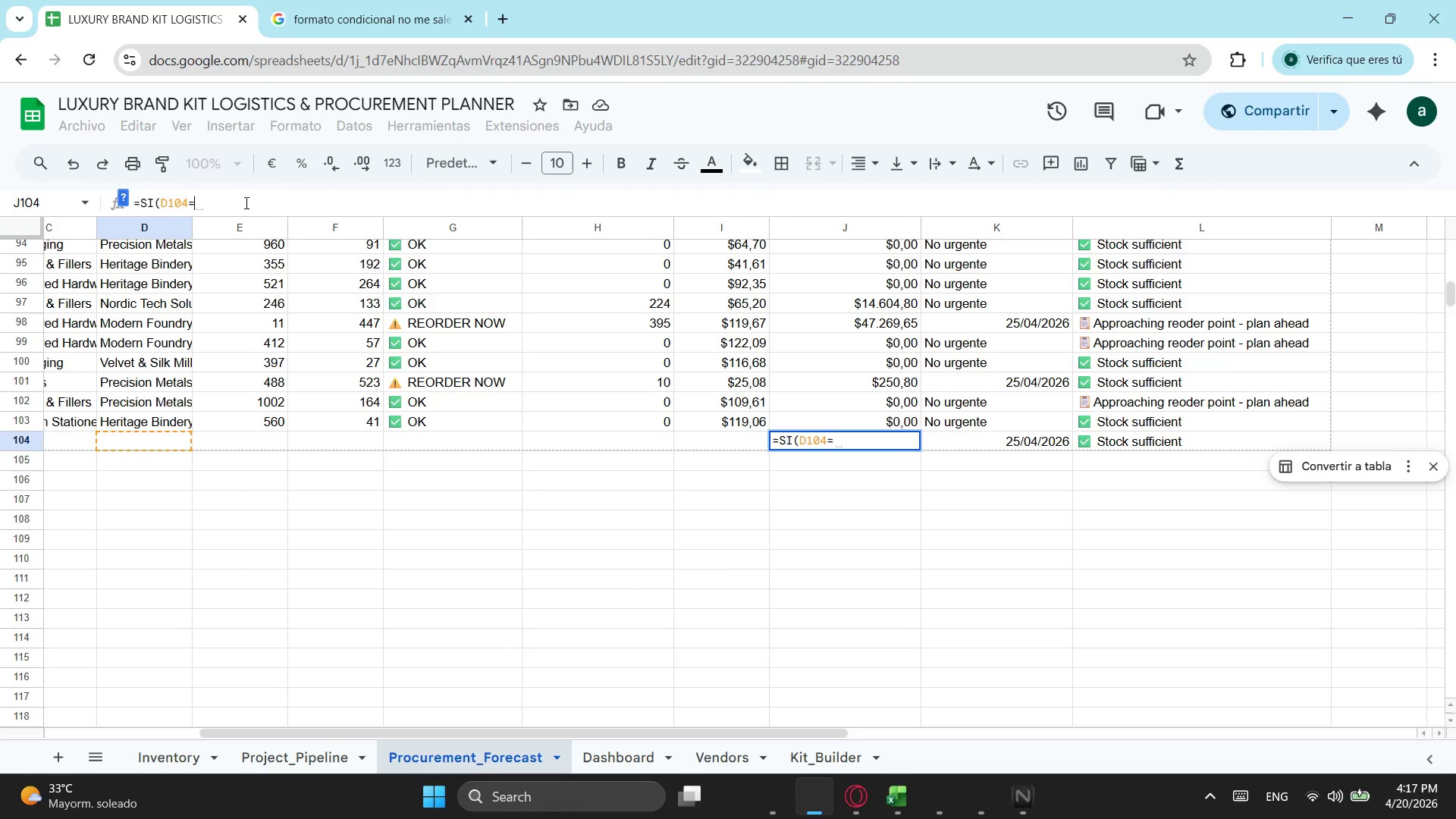 
key(Shift+Quote)
 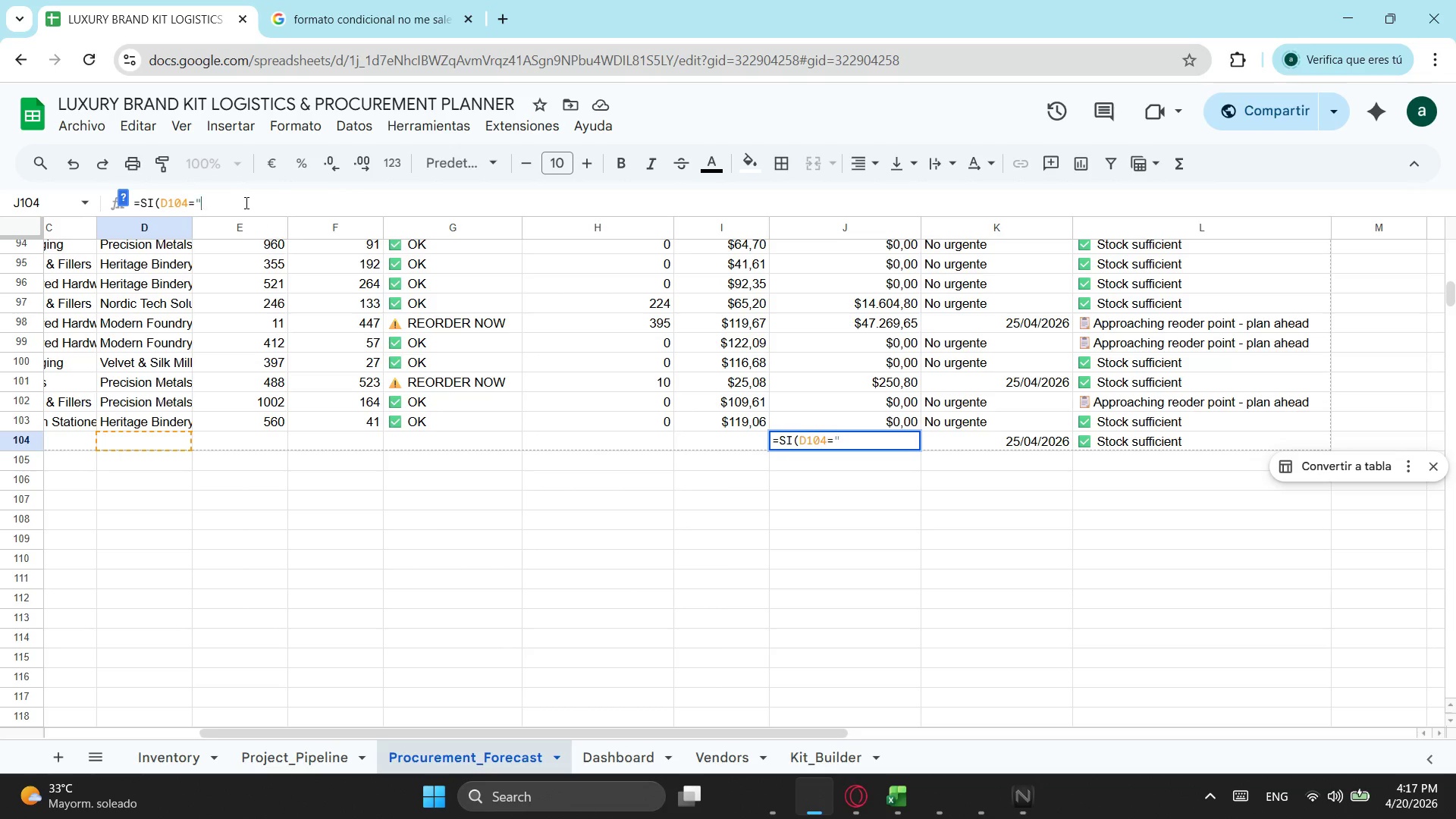 
key(Shift+Quote)
 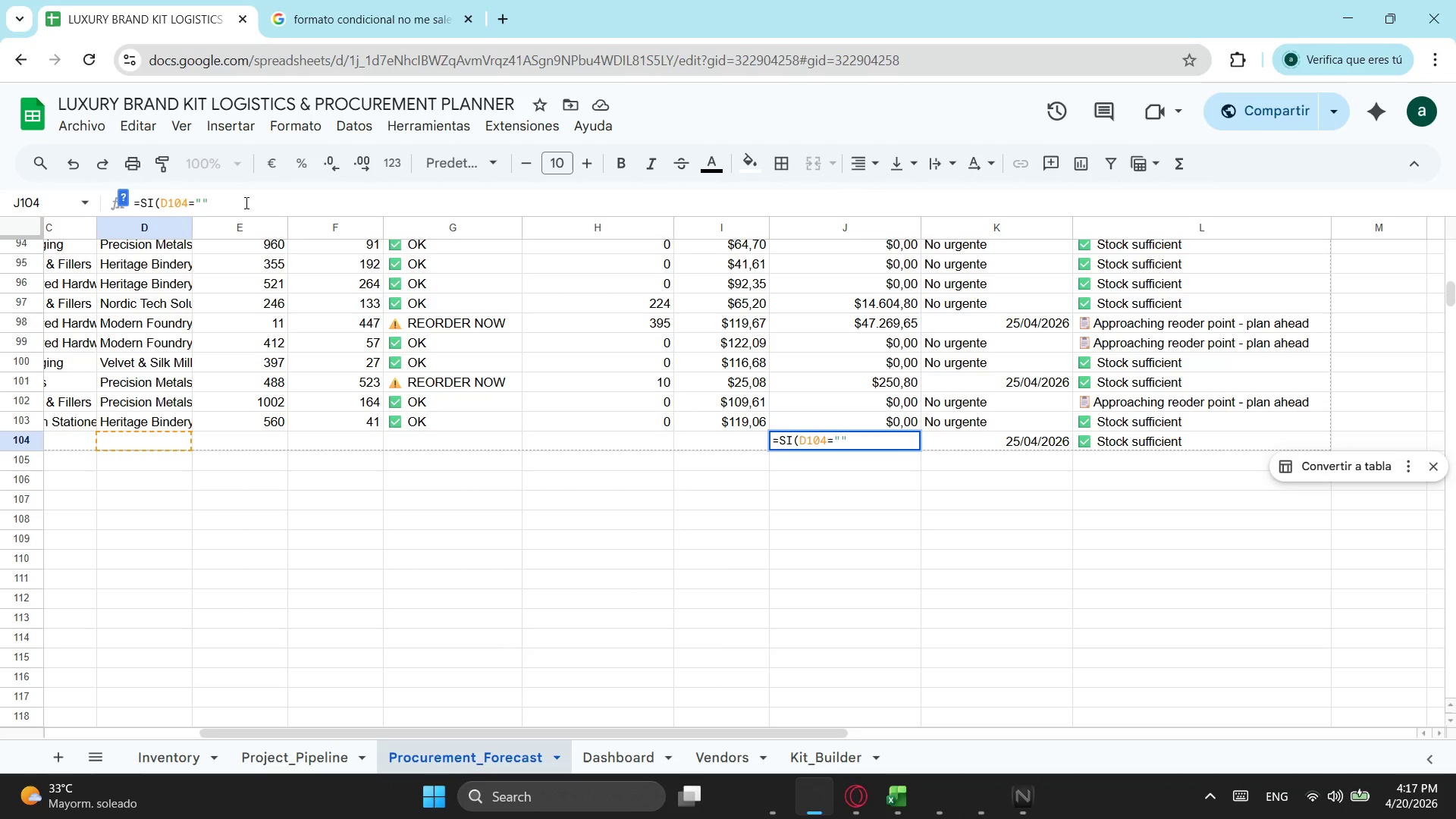 
key(Shift+Semicolon)
 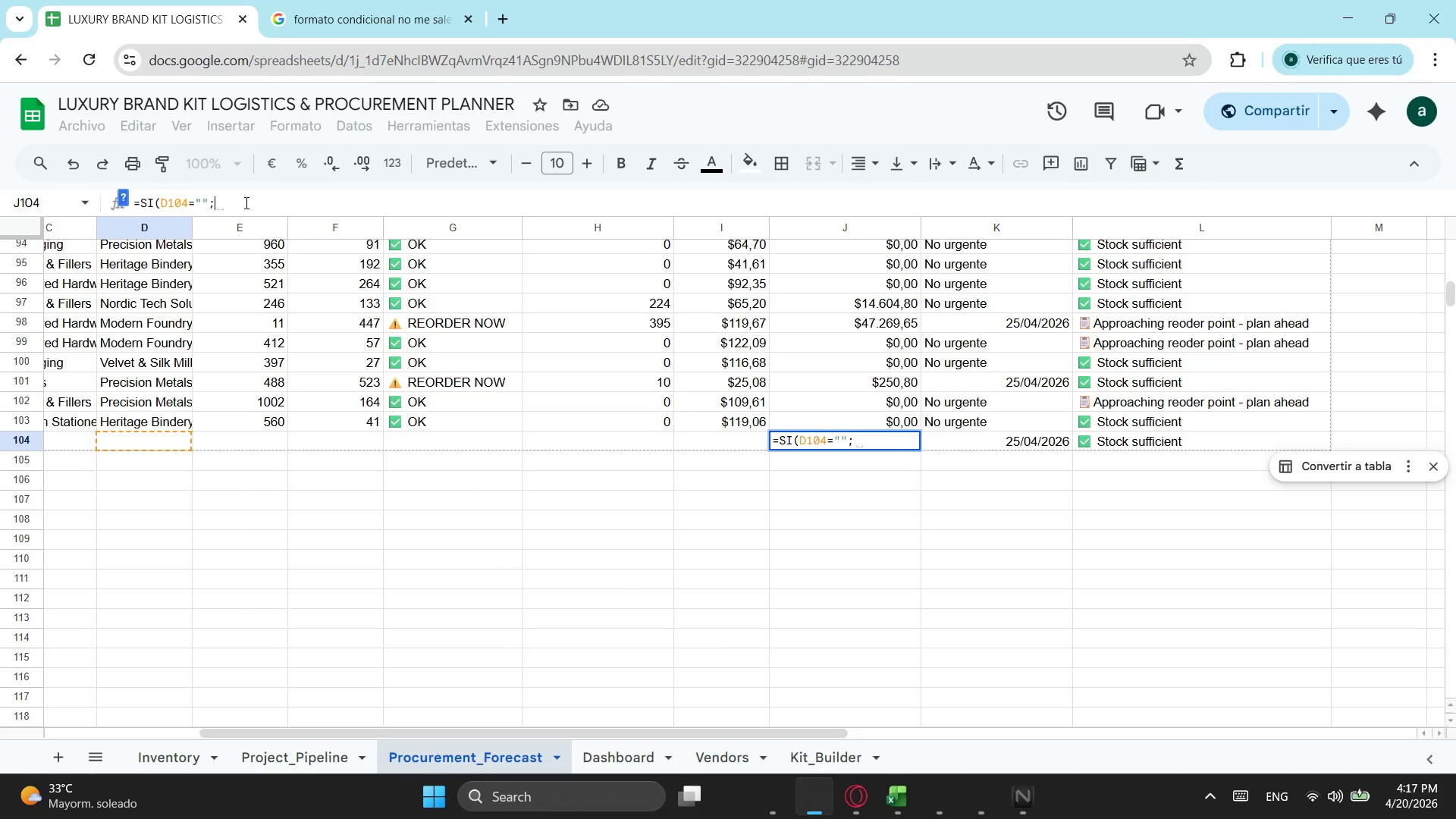 
key(Shift+Quote)
 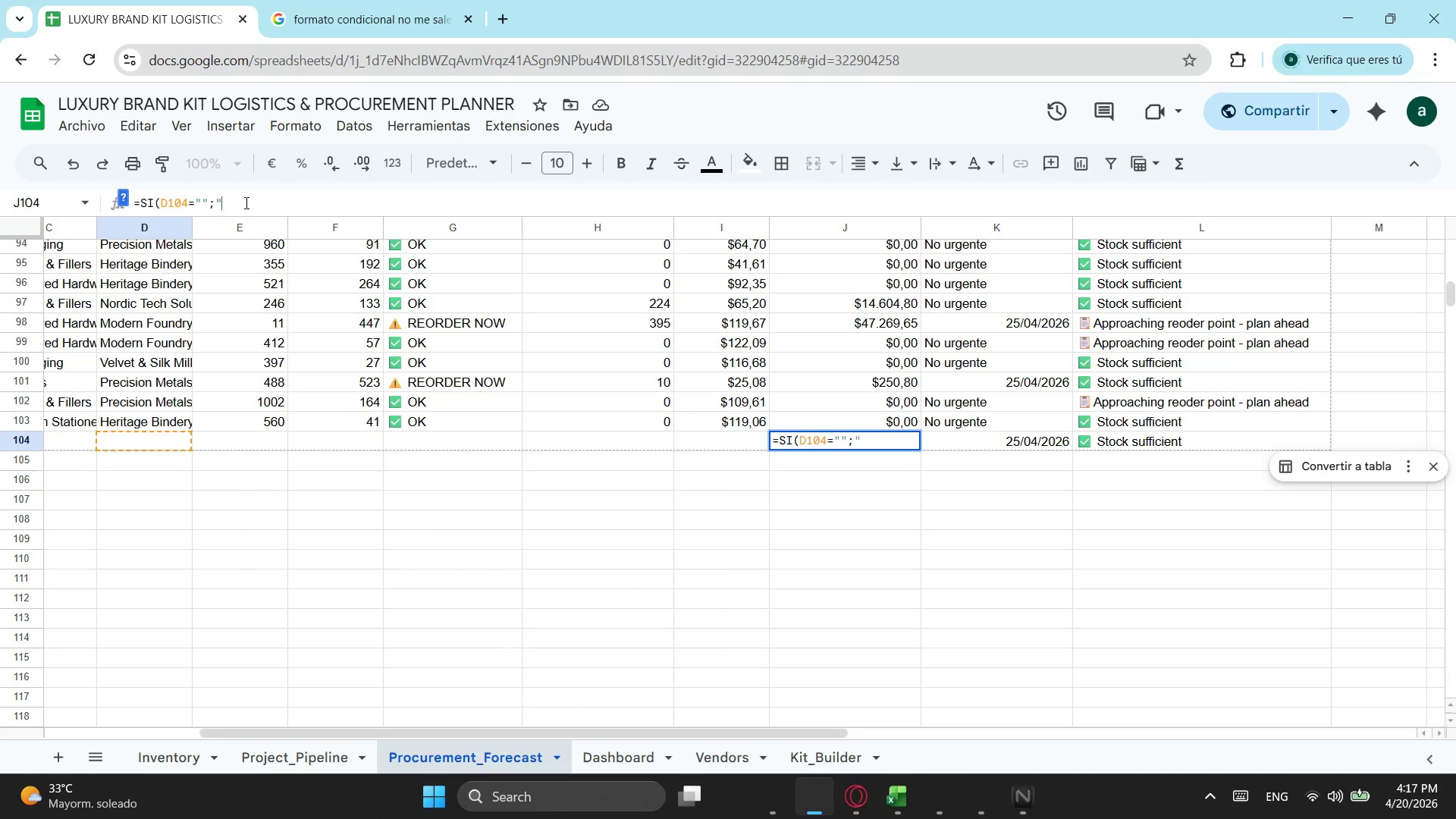 
key(Shift+Quote)
 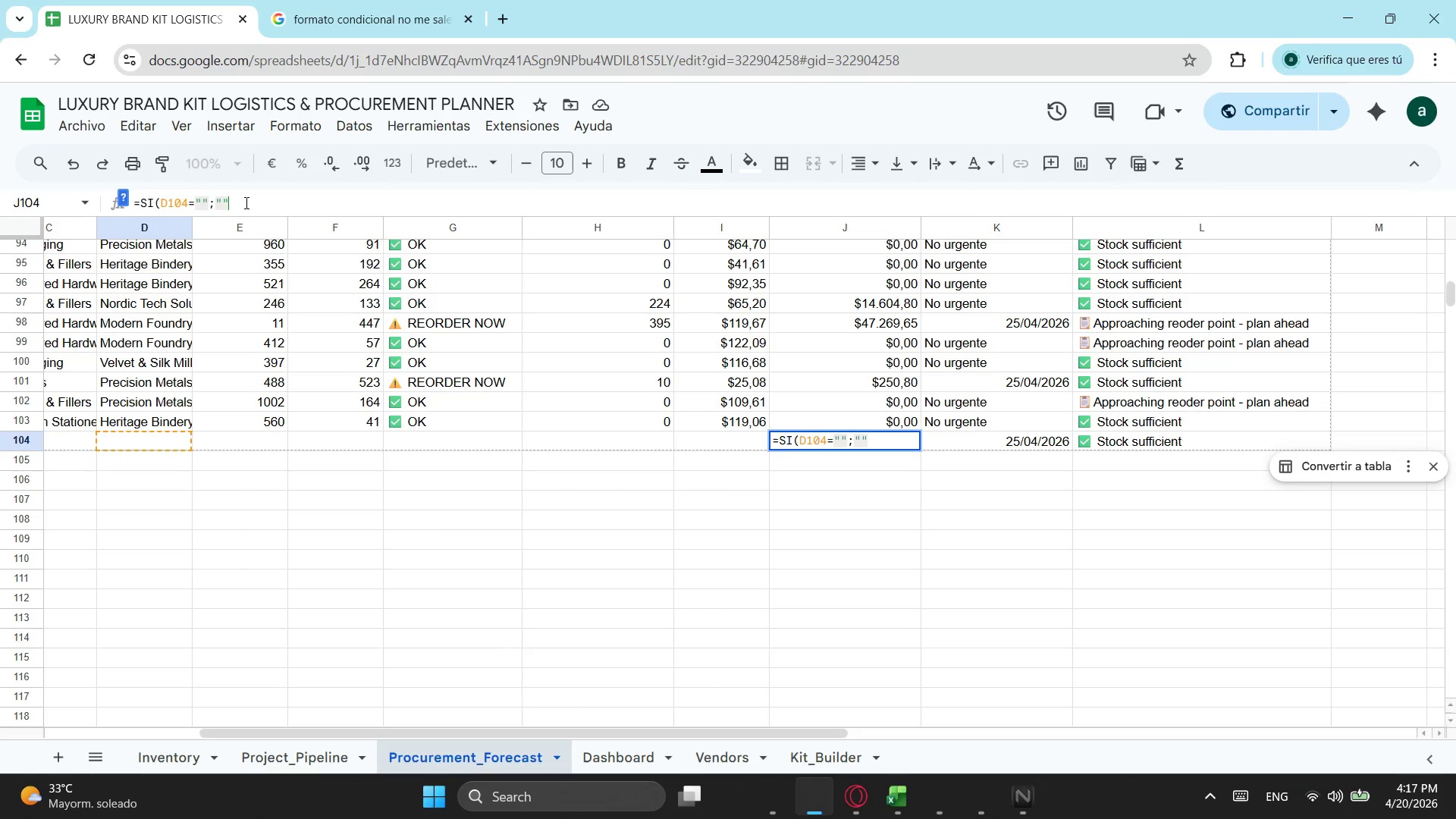 
key(Quote)
 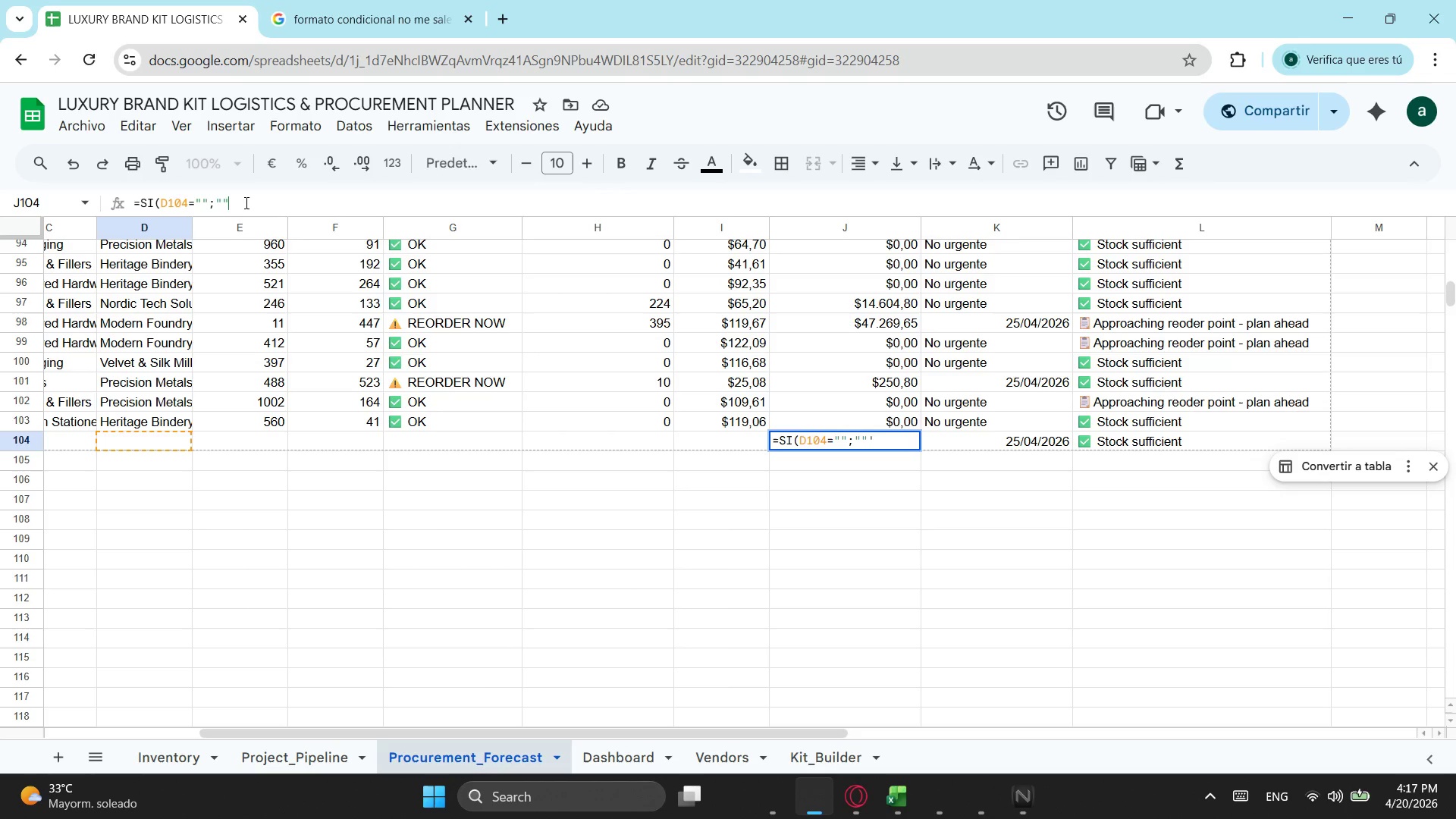 
key(Backspace)
 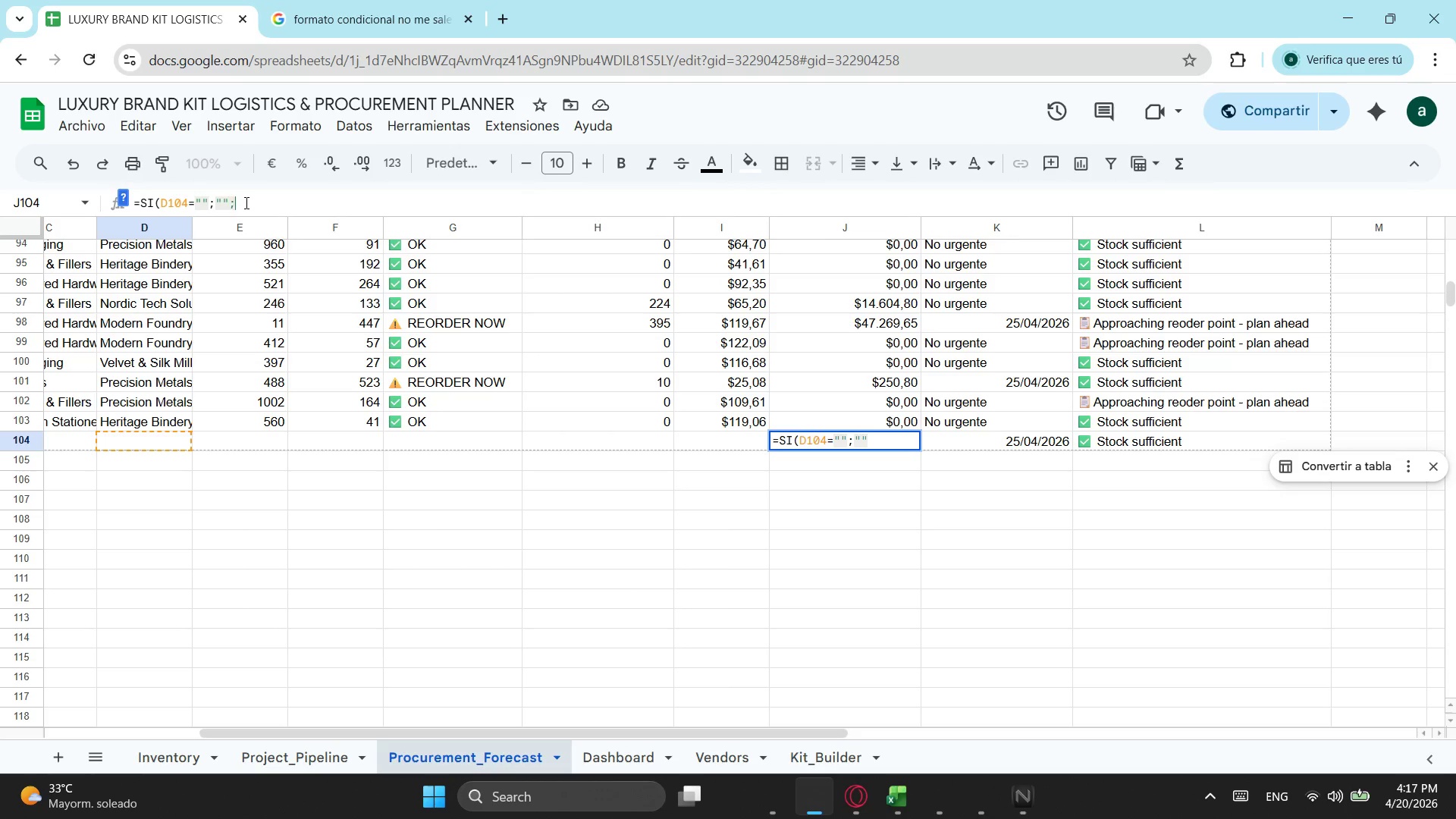 
key(Semicolon)
 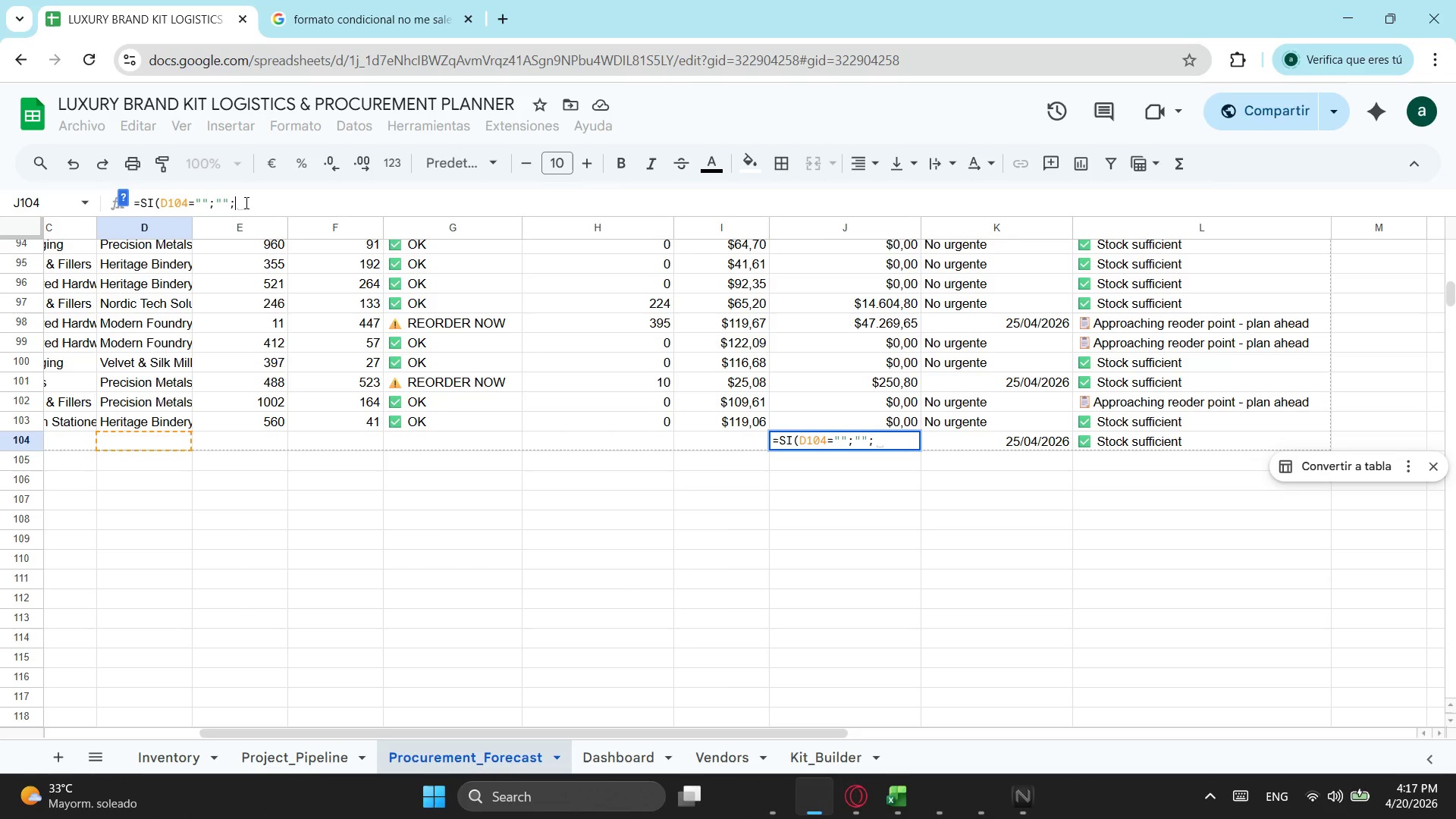 
key(Control+V)
 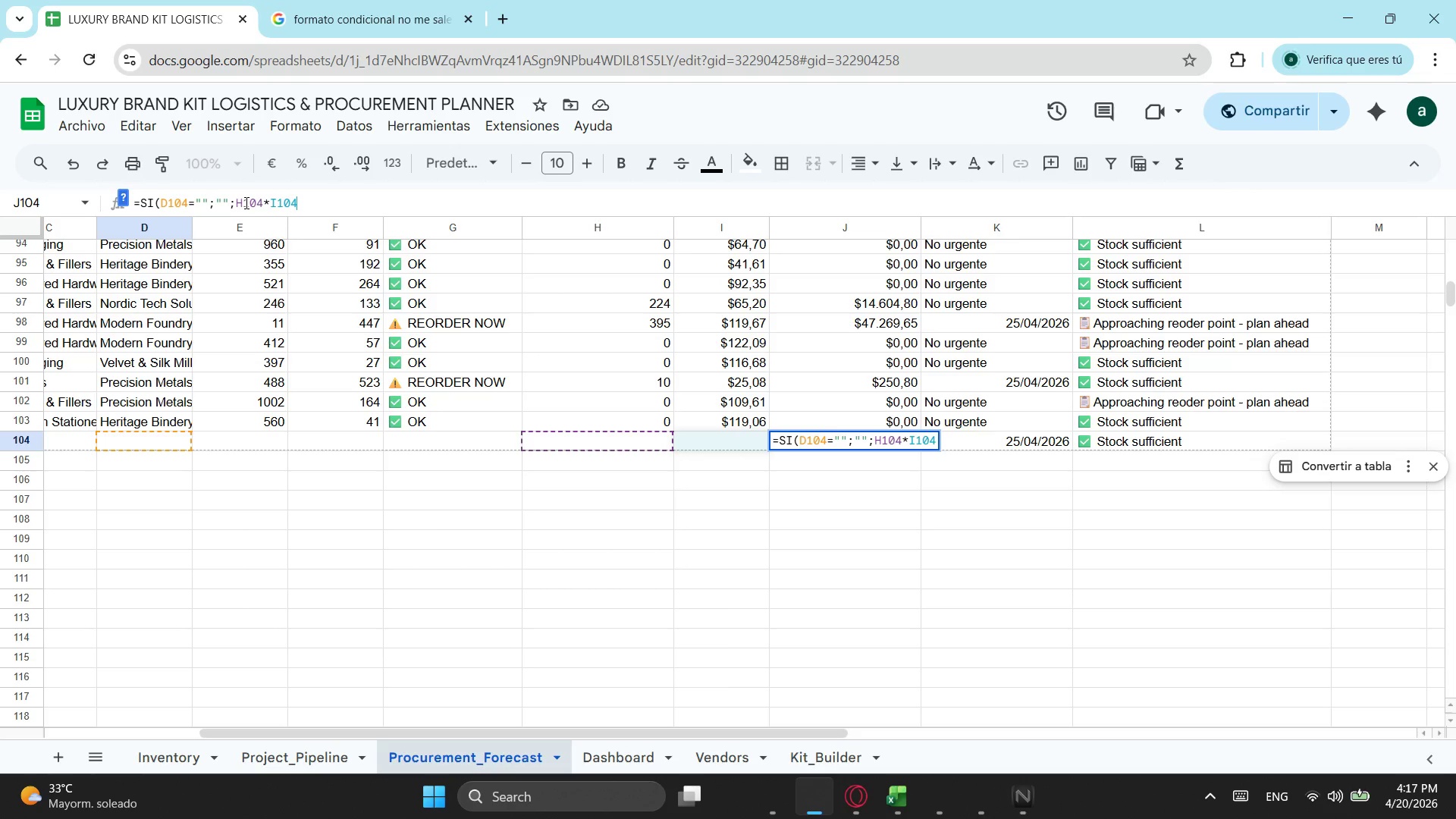 
key(Shift+0)
 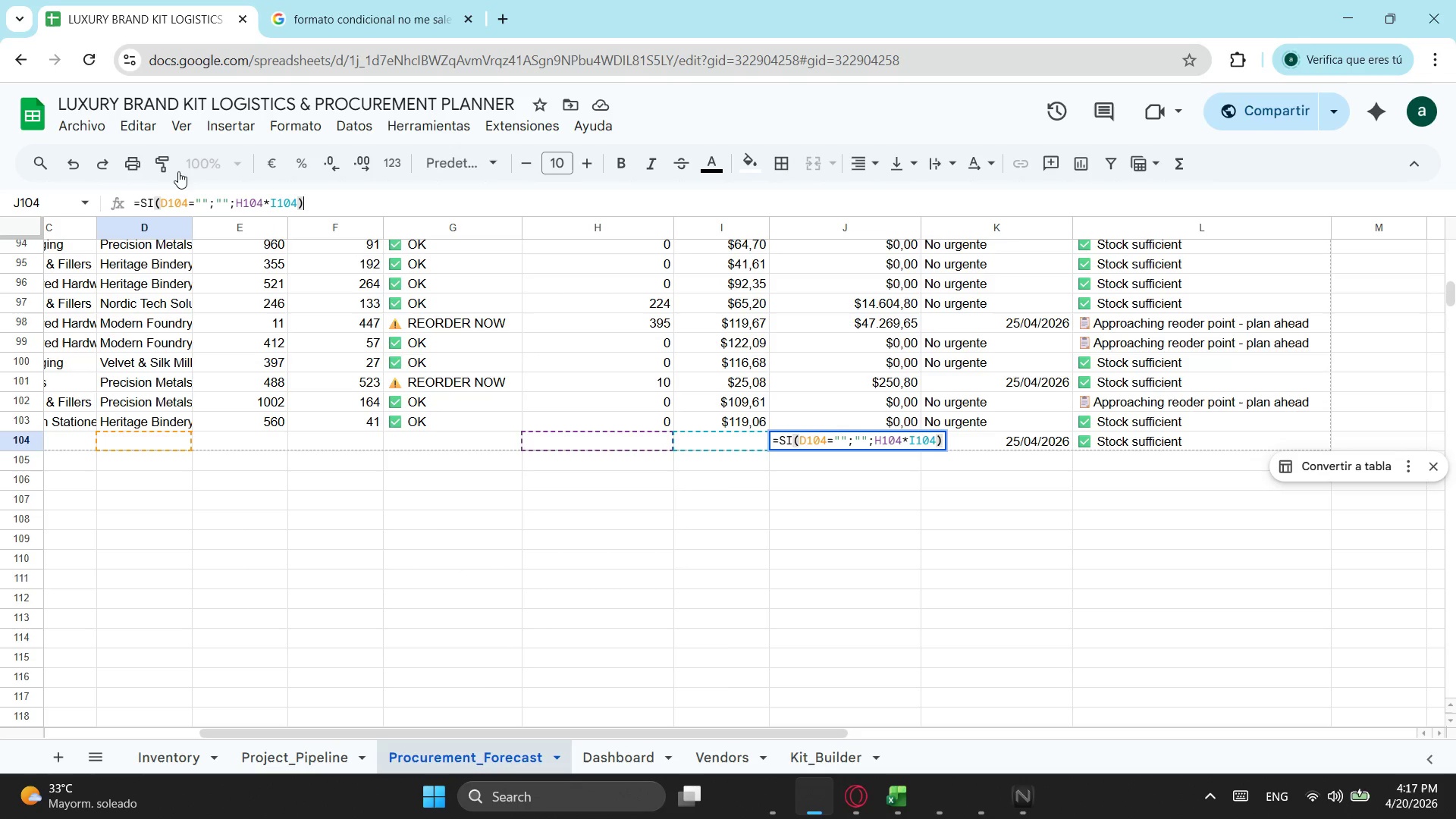 
left_click([168, 193])
 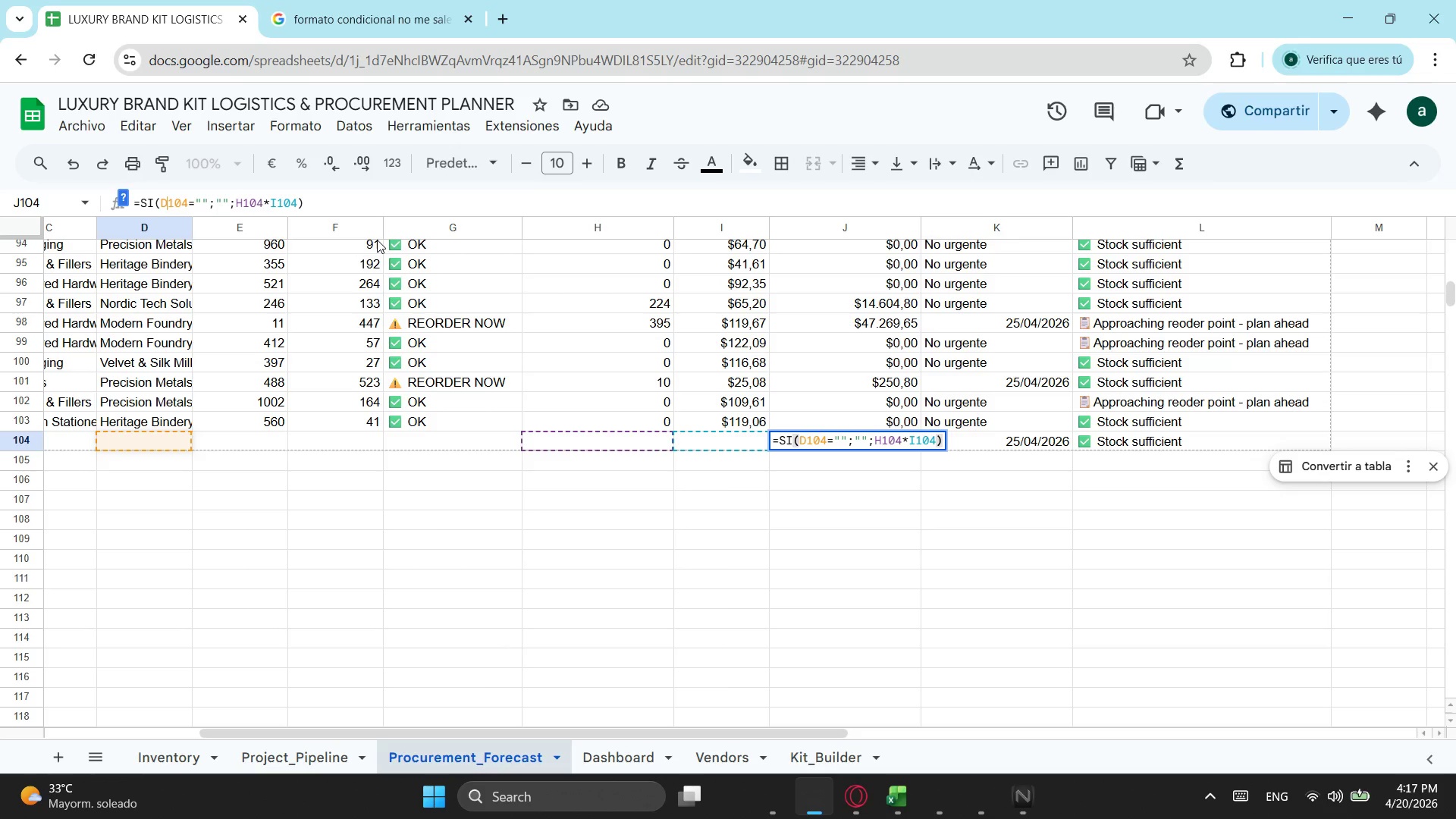 
key(Backspace)
 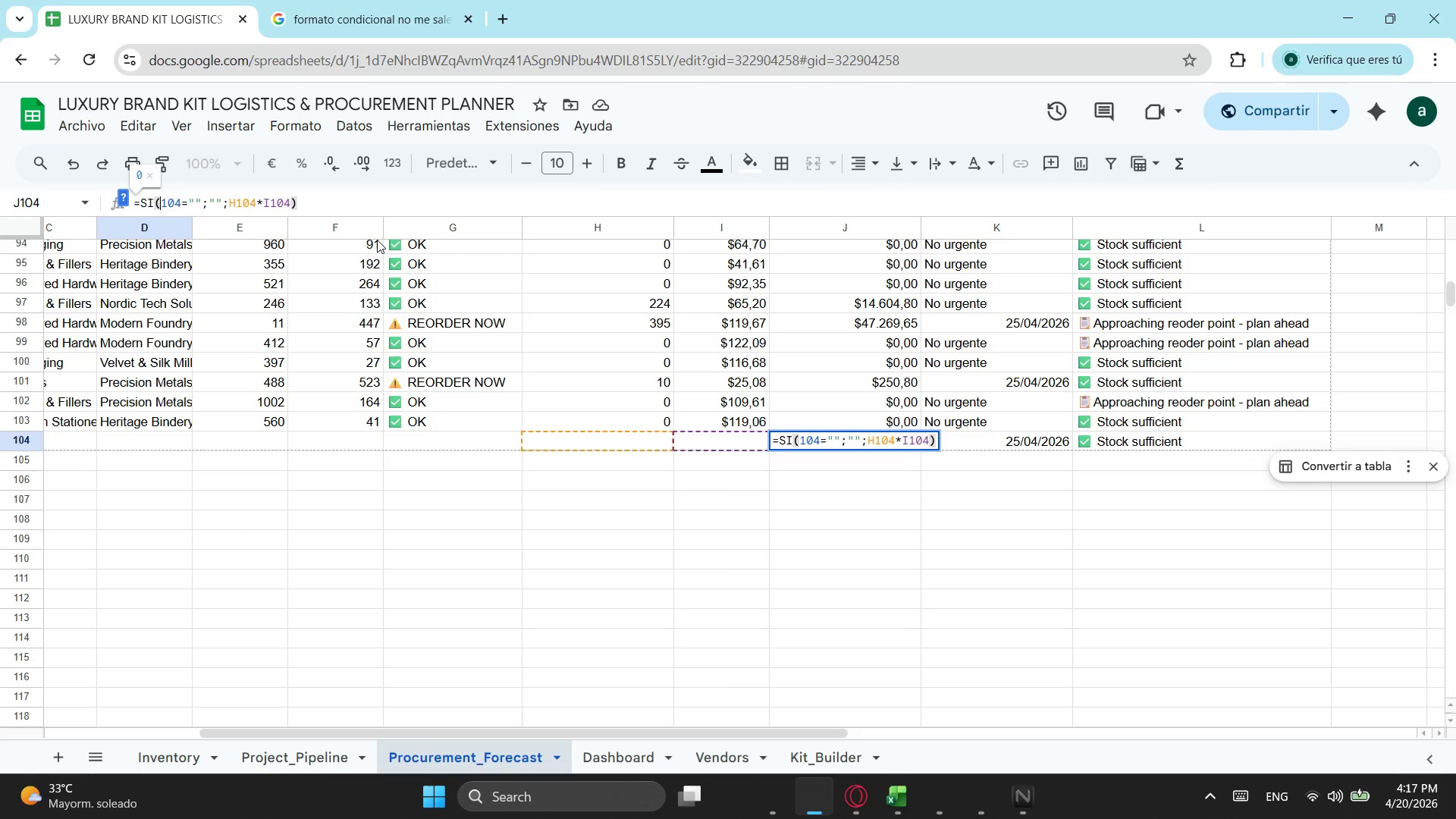 
key(H)
 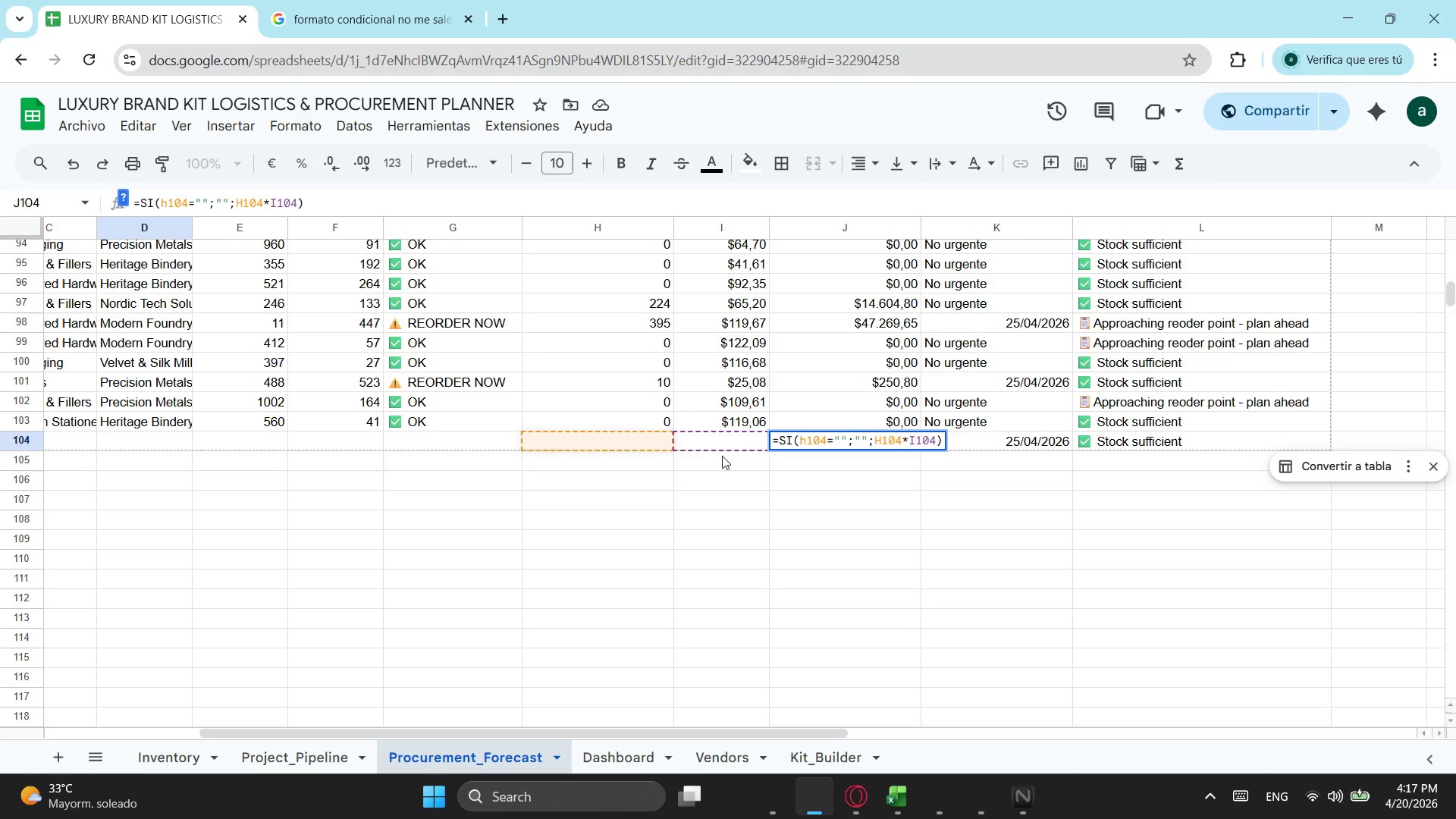 
key(Enter)
 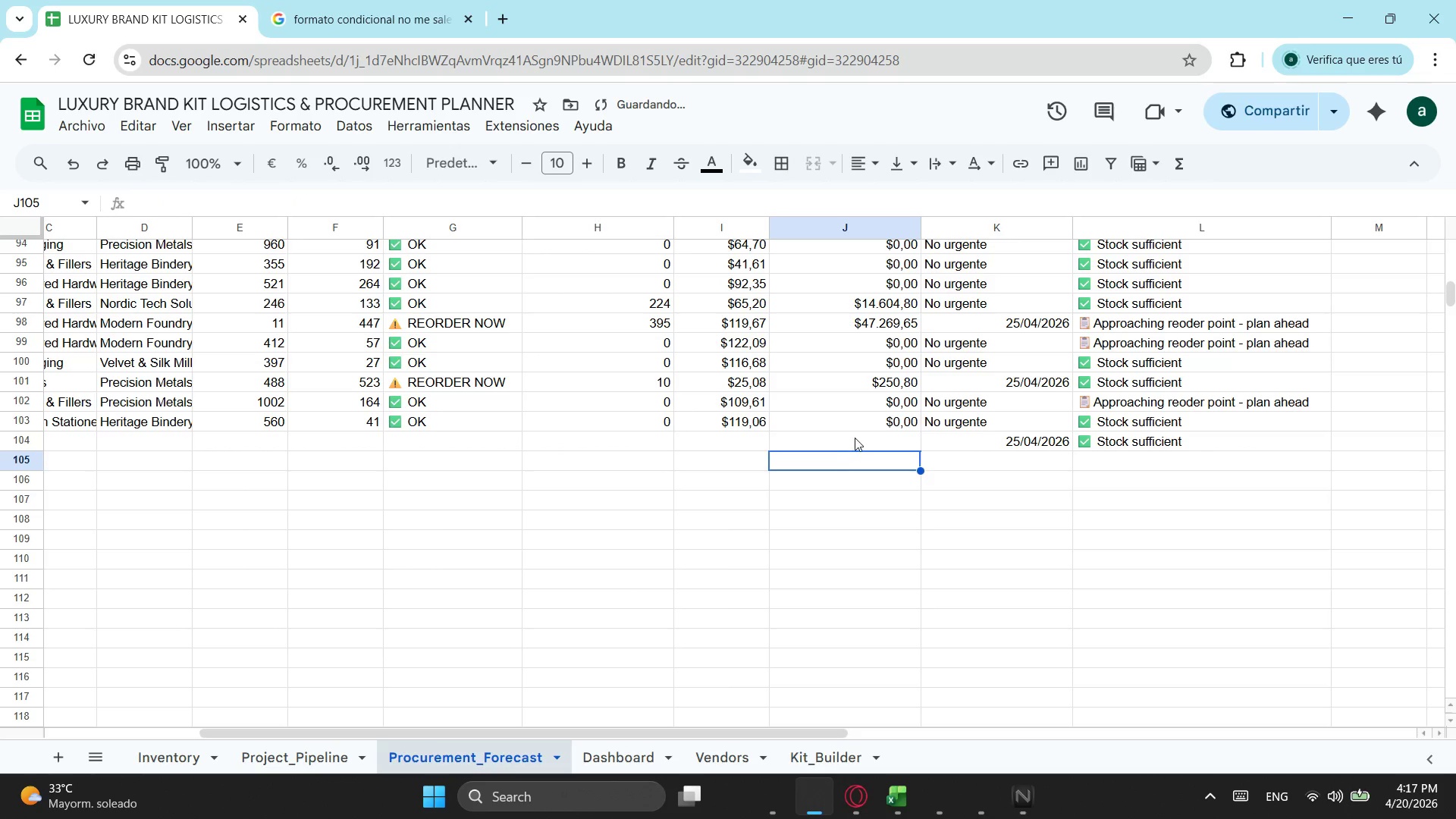 
left_click([855, 438])
 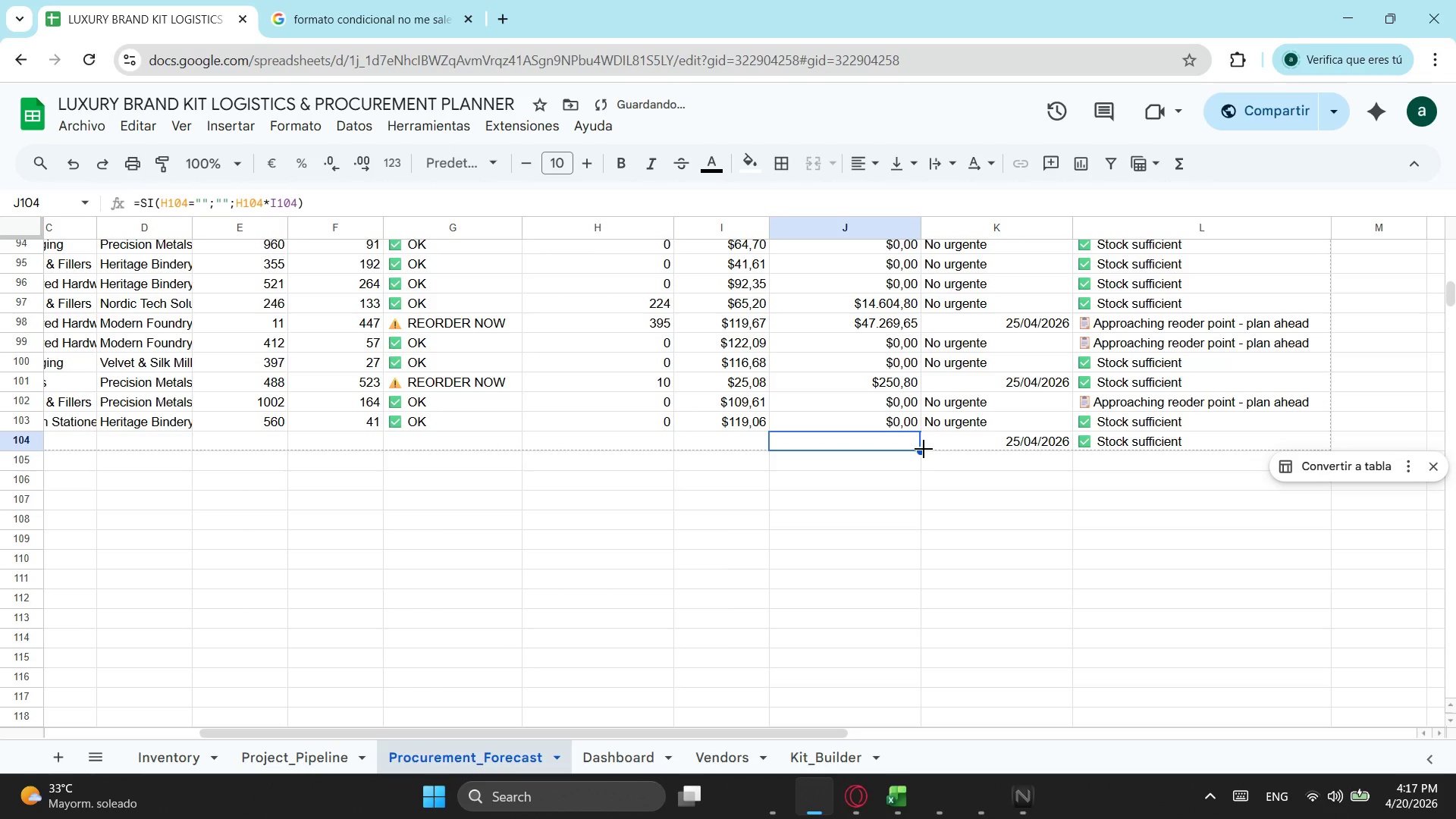 
left_click_drag(start_coordinate=[924, 449], to_coordinate=[861, 316])
 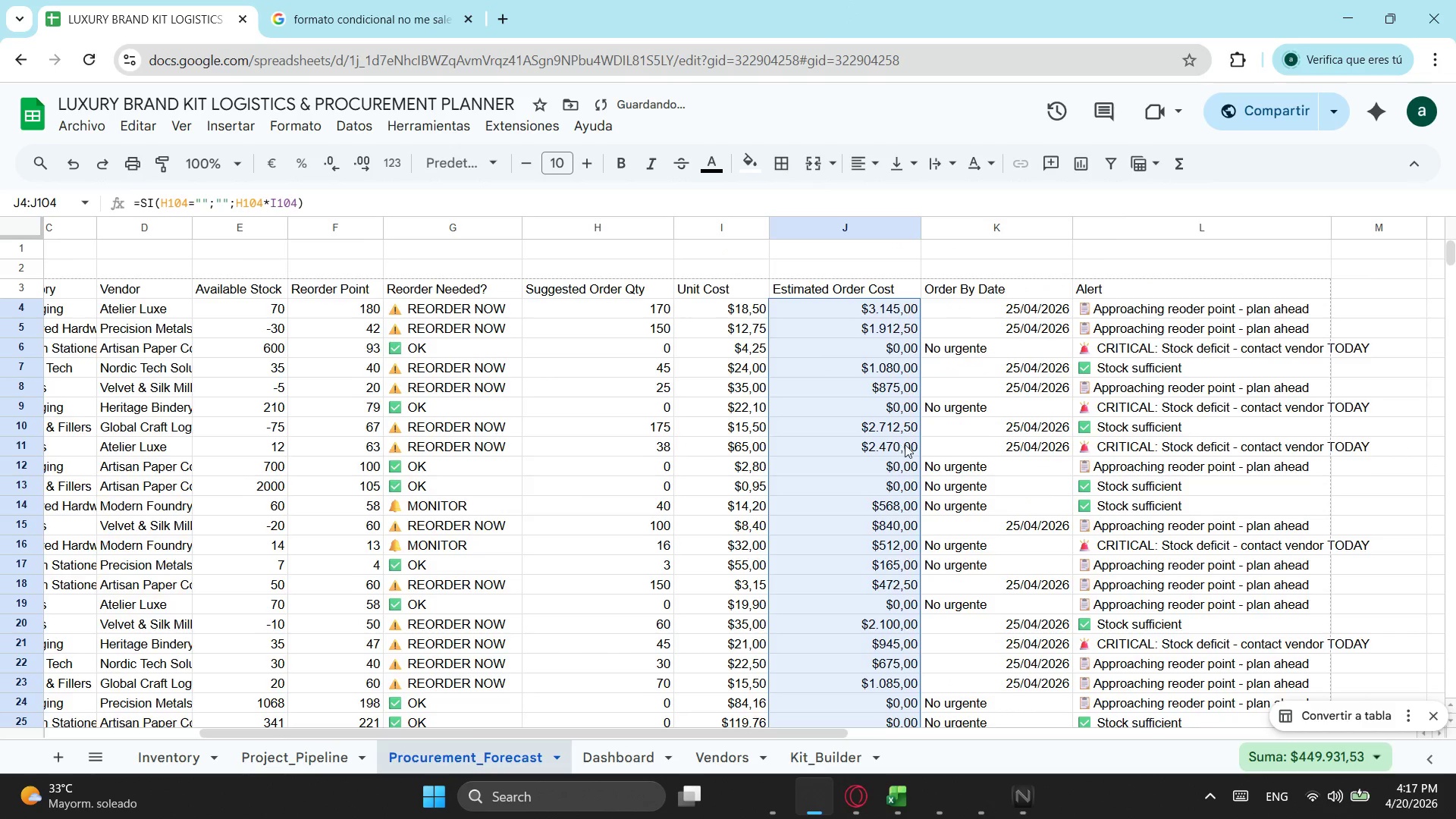 
scroll: coordinate [962, 400], scroll_direction: down, amount: 12.0
 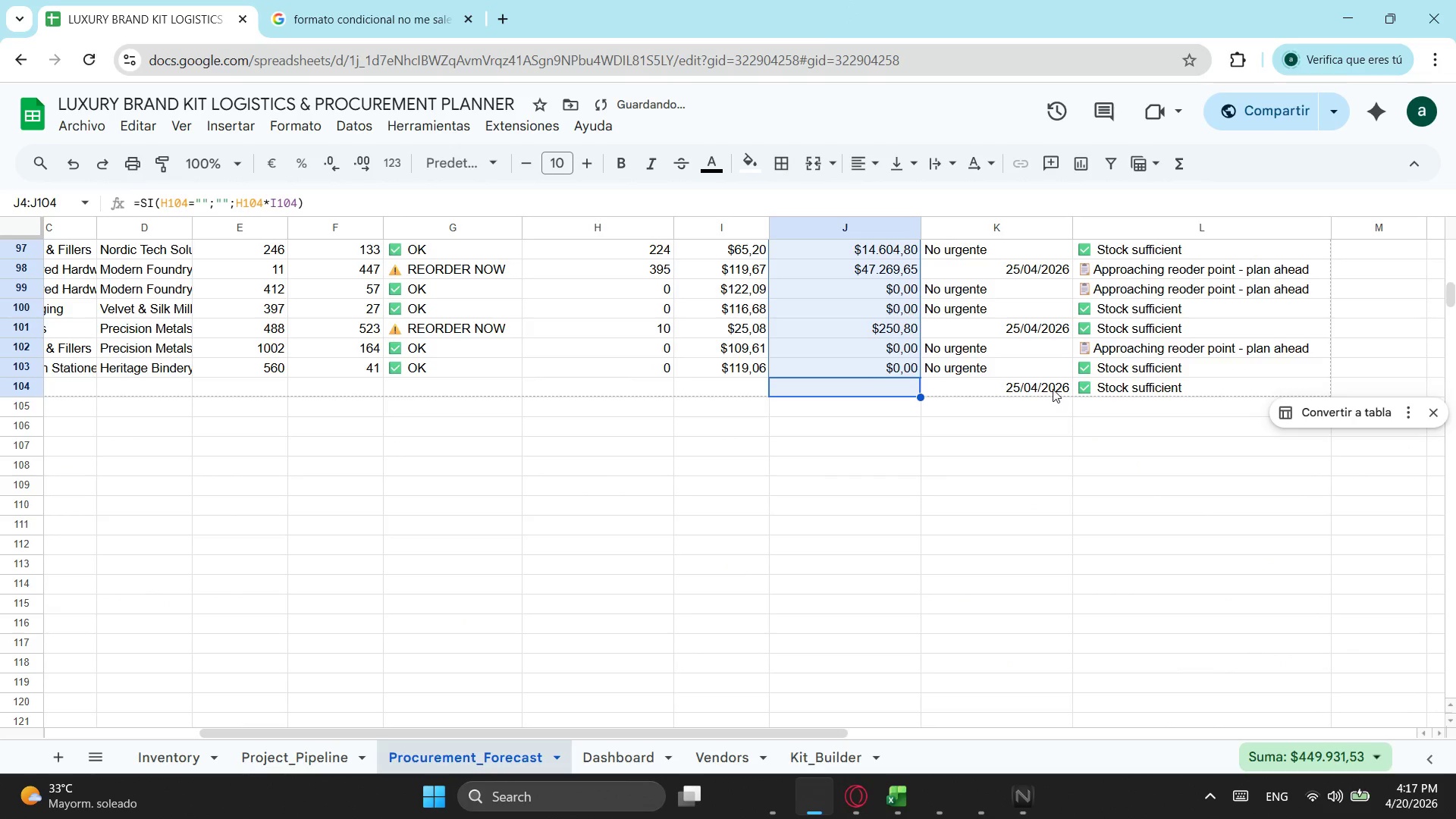 
left_click([1053, 389])
 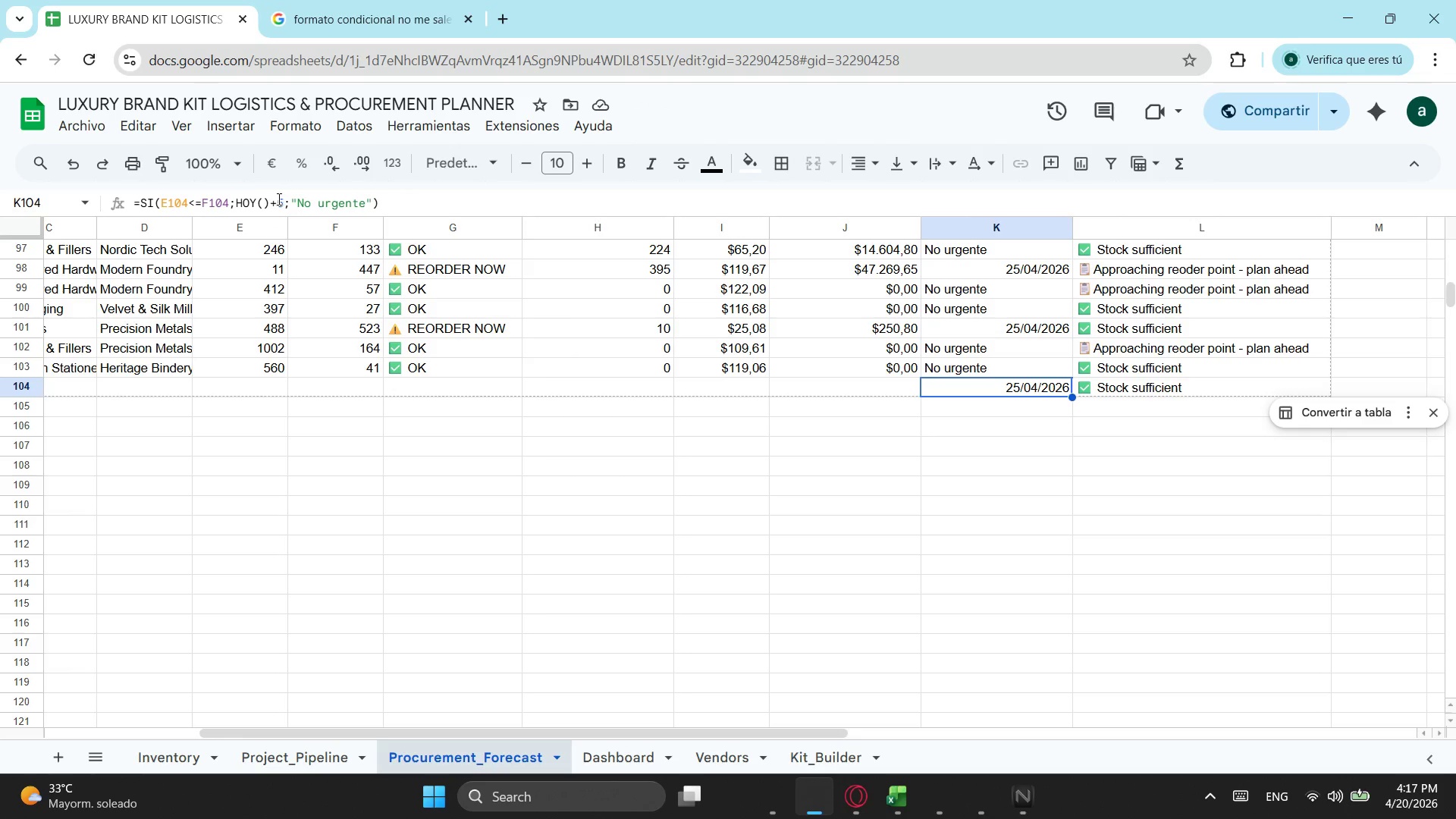 
wait(7.53)
 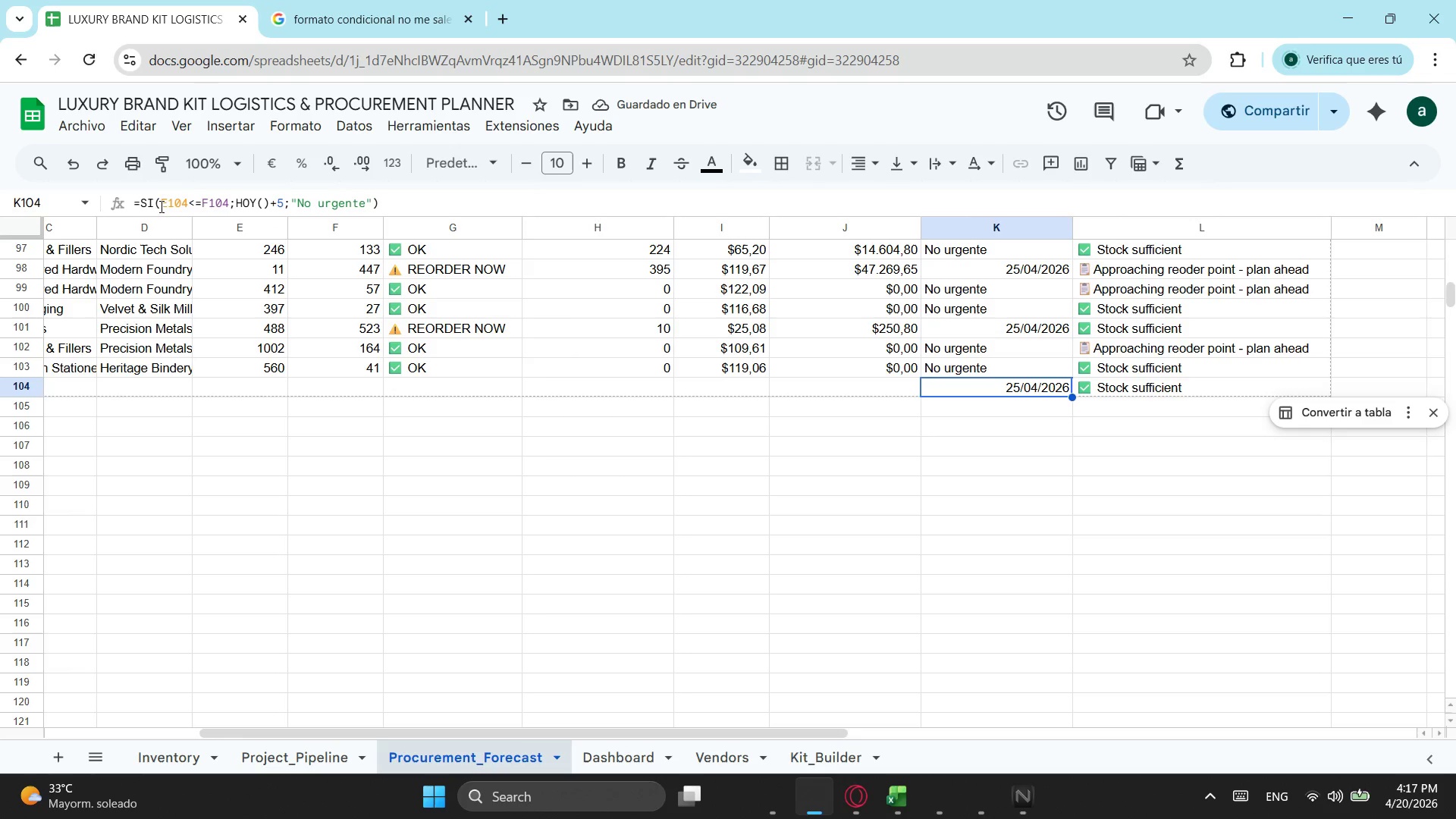 
left_click([141, 201])
 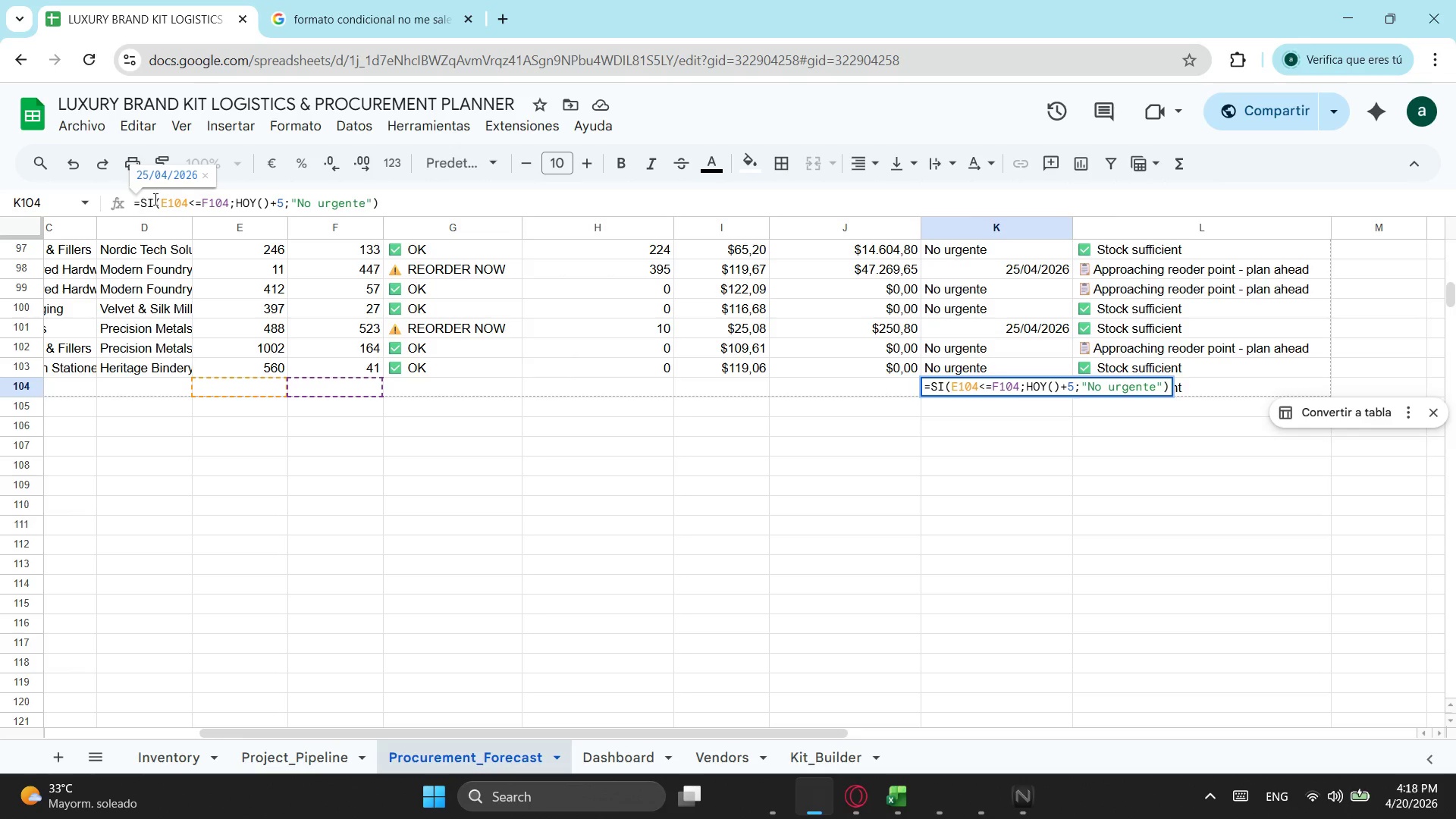 
wait(17.22)
 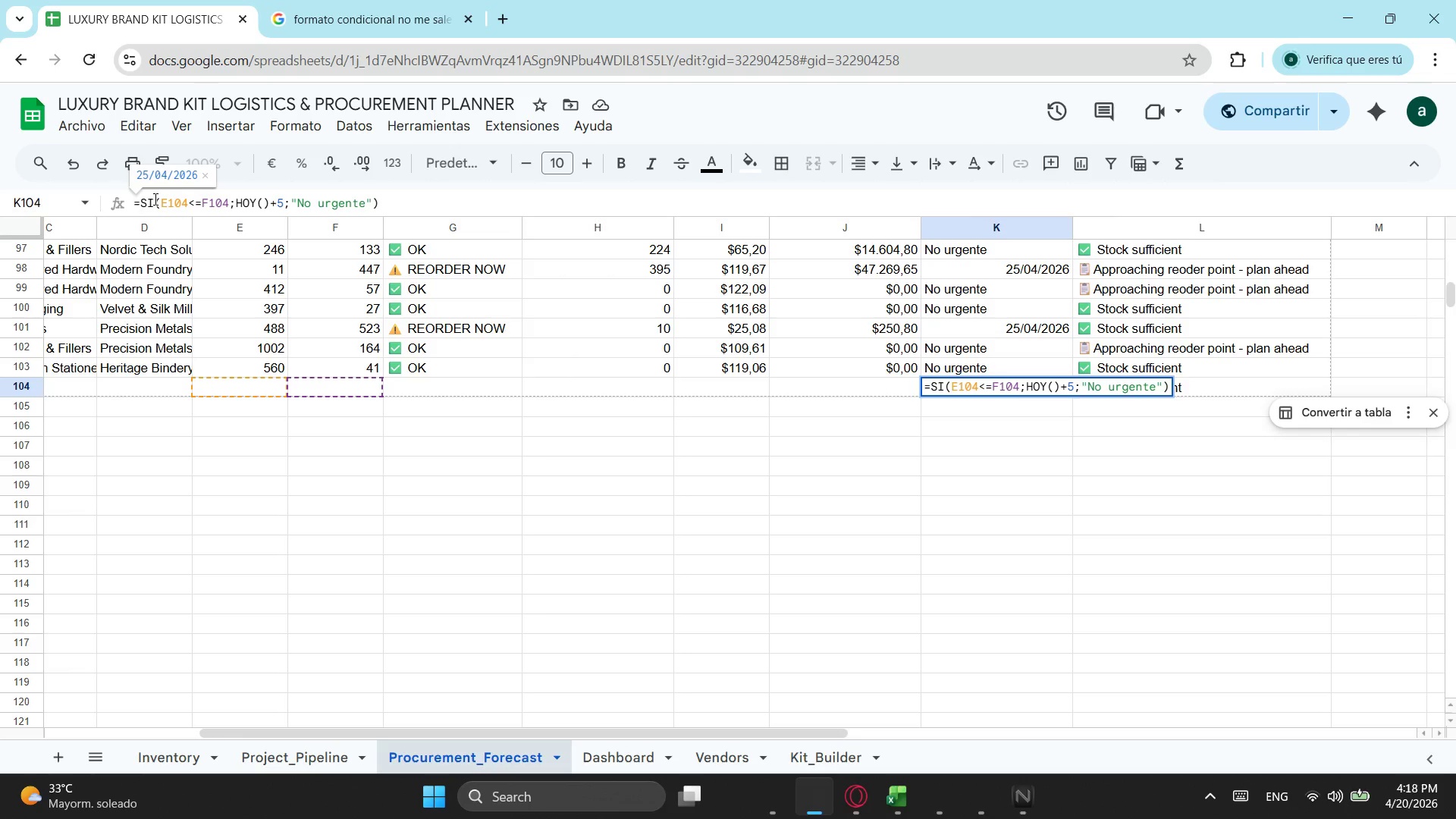 
type(s)
key(Backspace)
type(SI()
 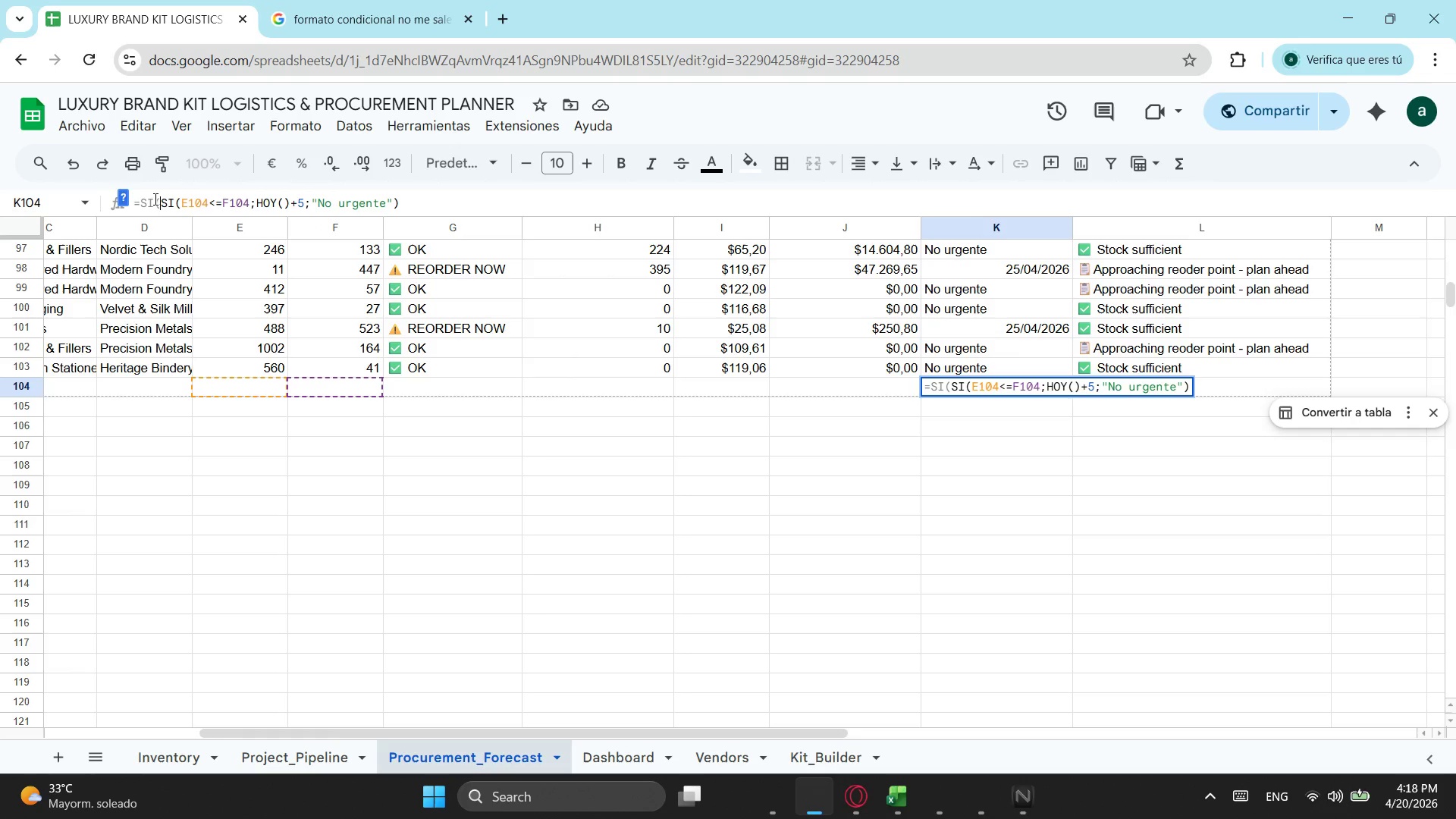 
left_click([348, 381])
 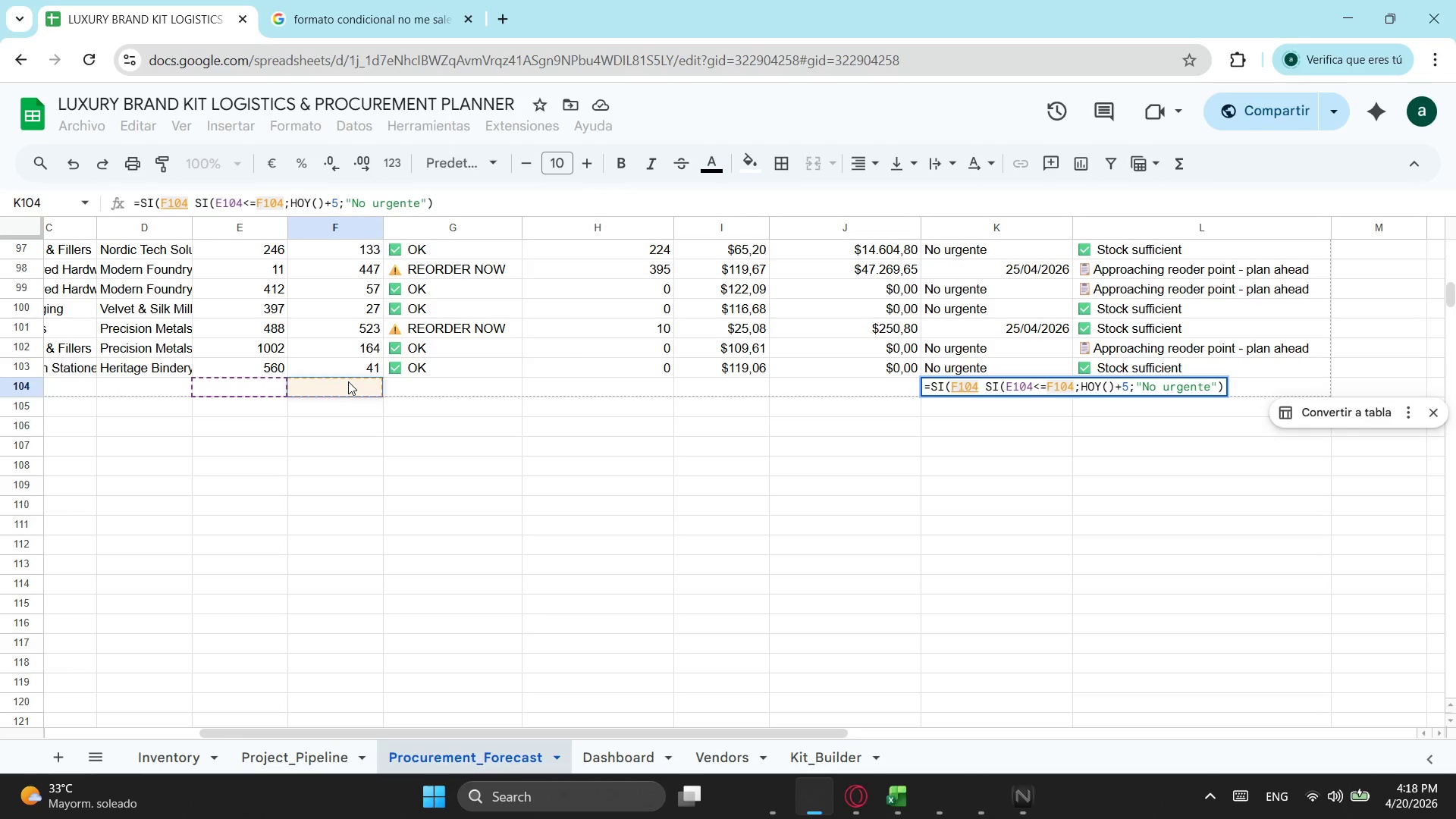 
key(Shift+Equal)
 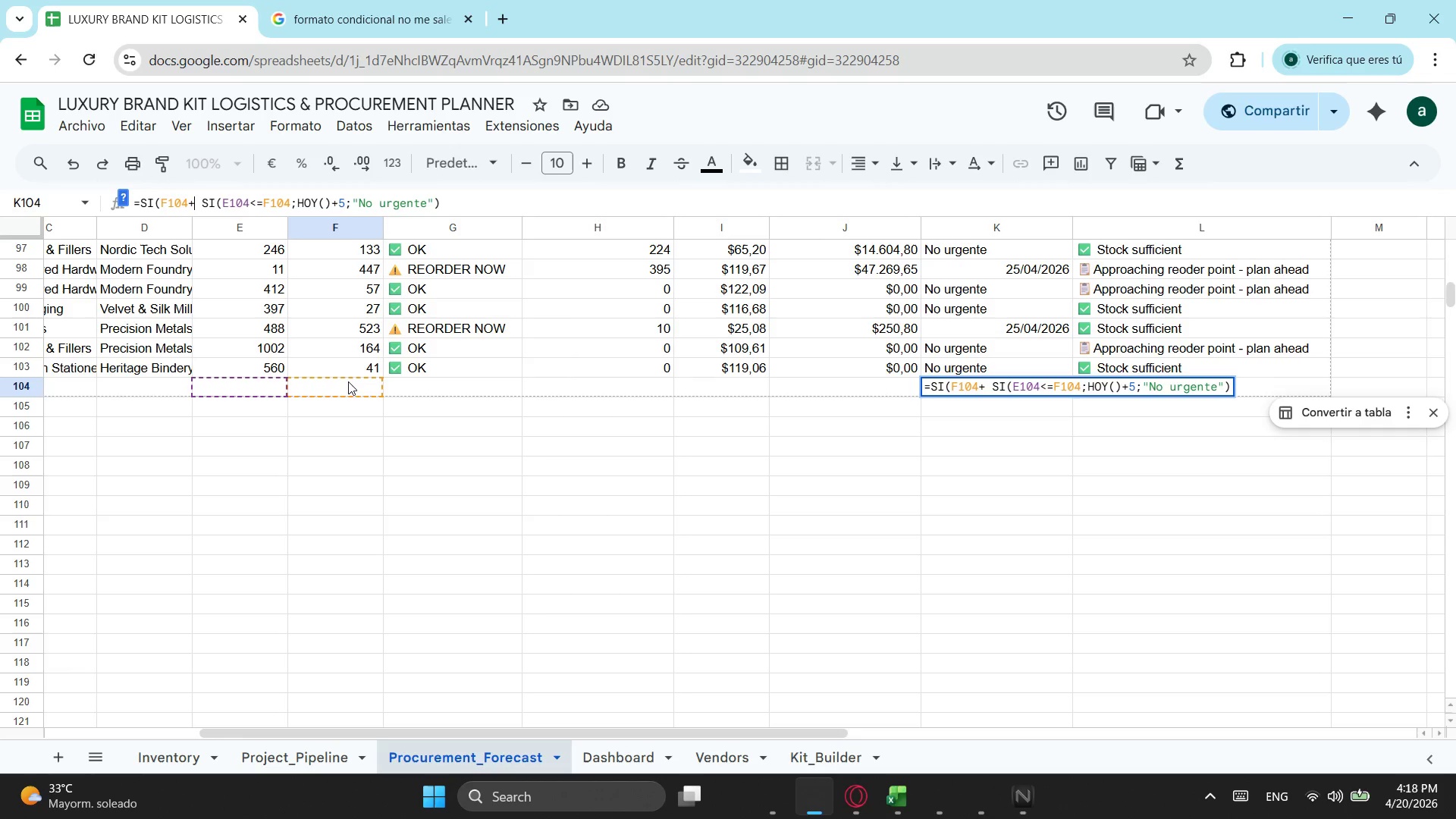 
key(Shift+Quote)
 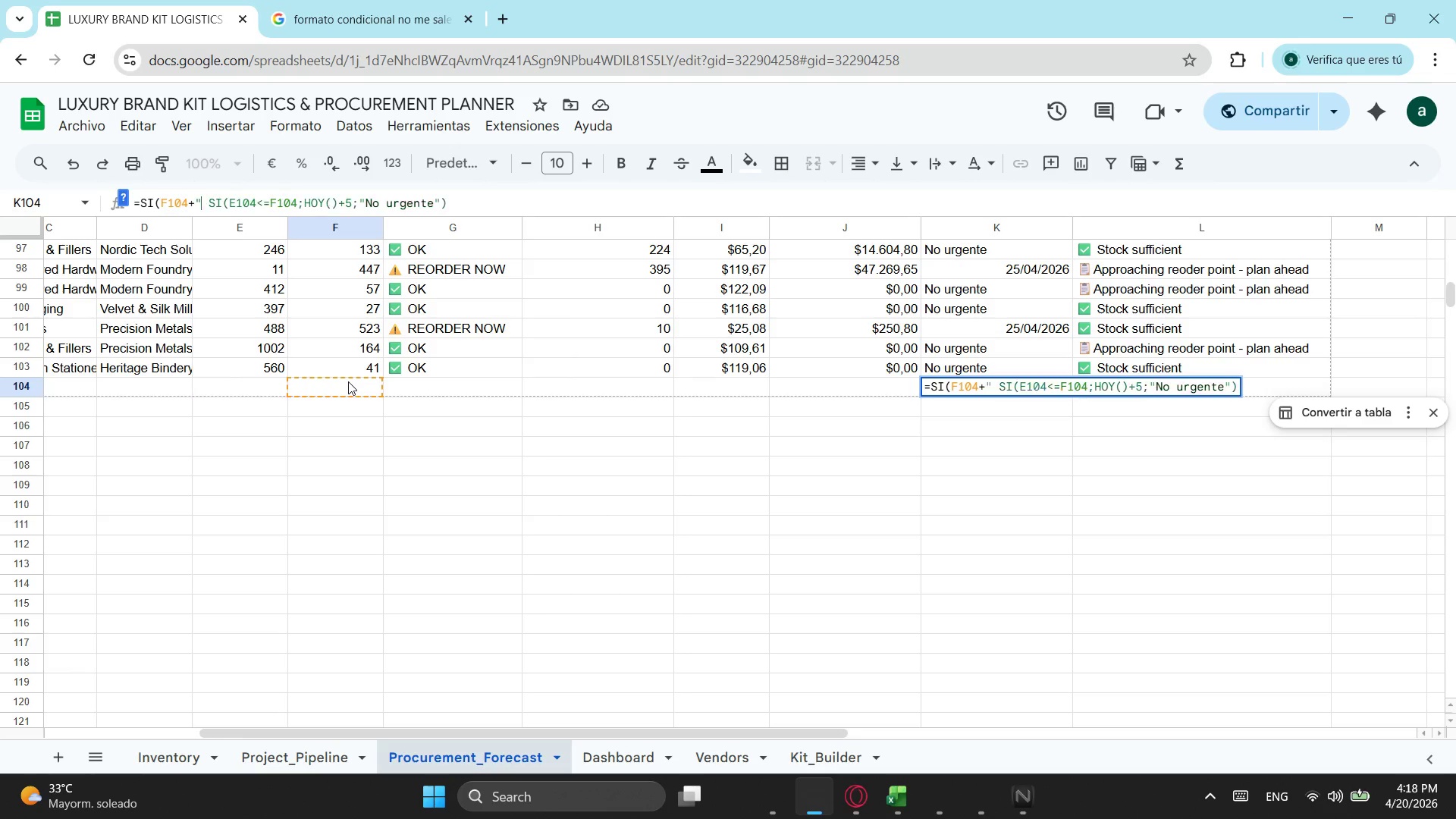 
key(Shift+Quote)
 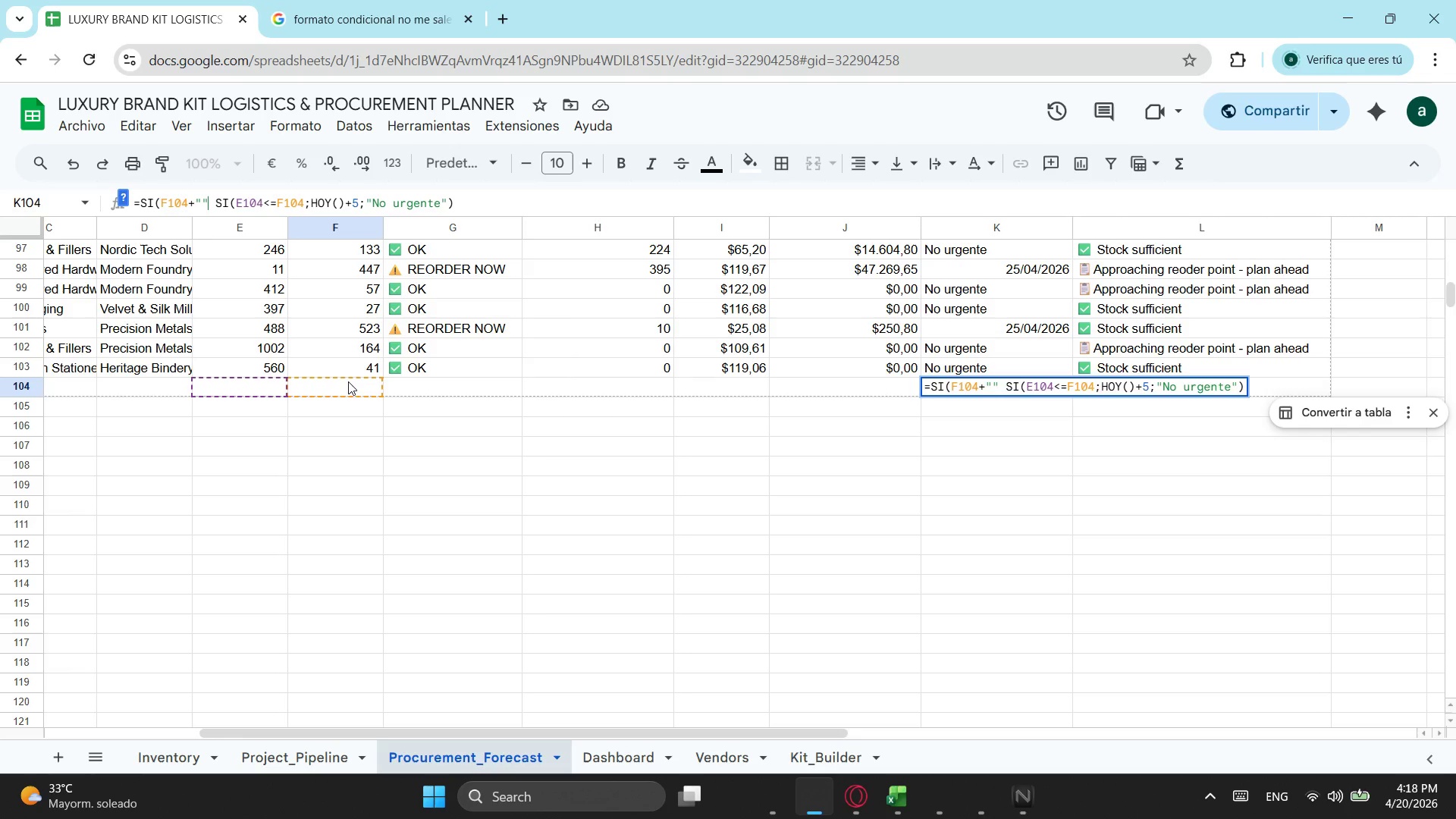 
key(Backspace)
 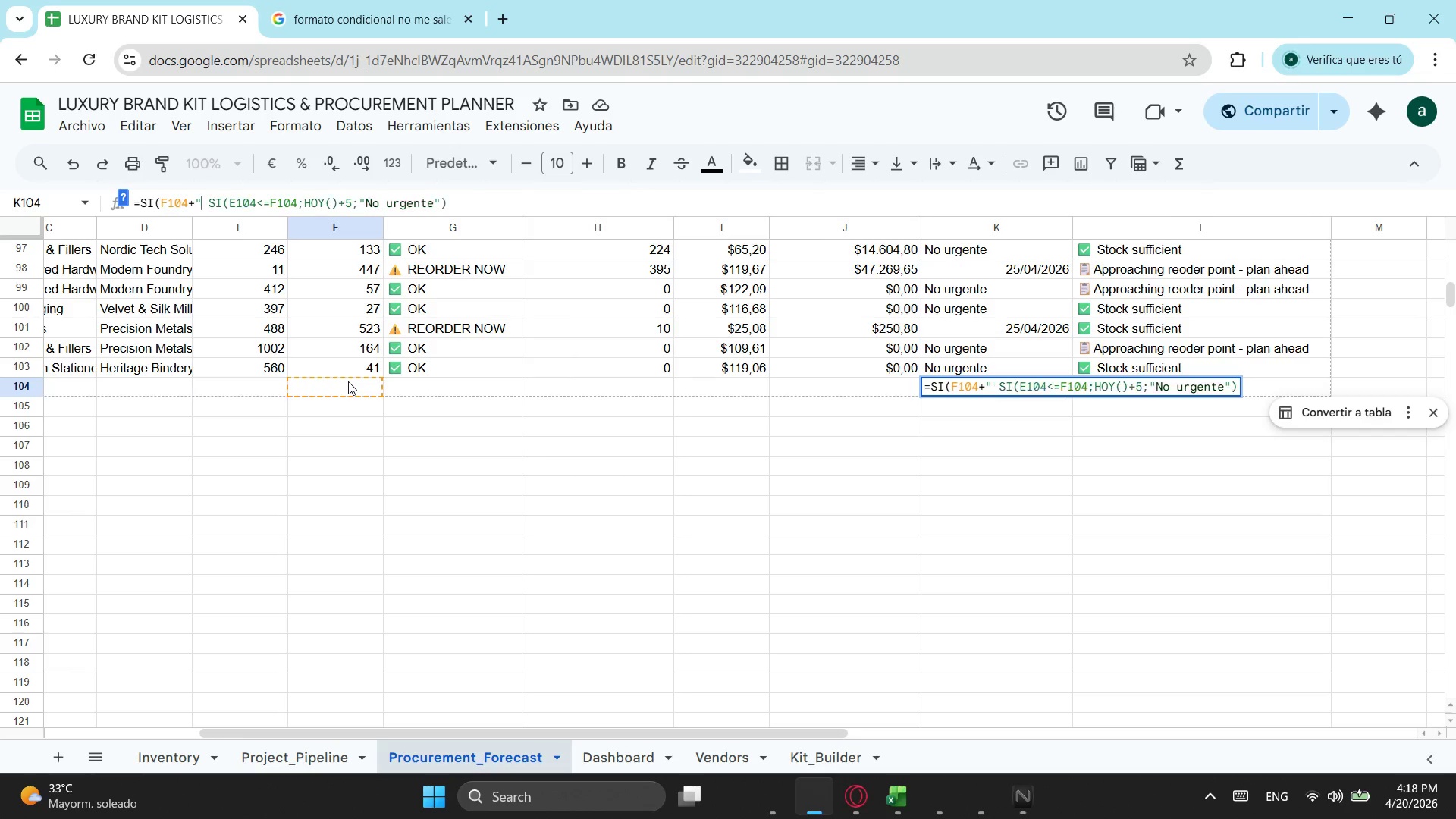 
key(Backspace)
 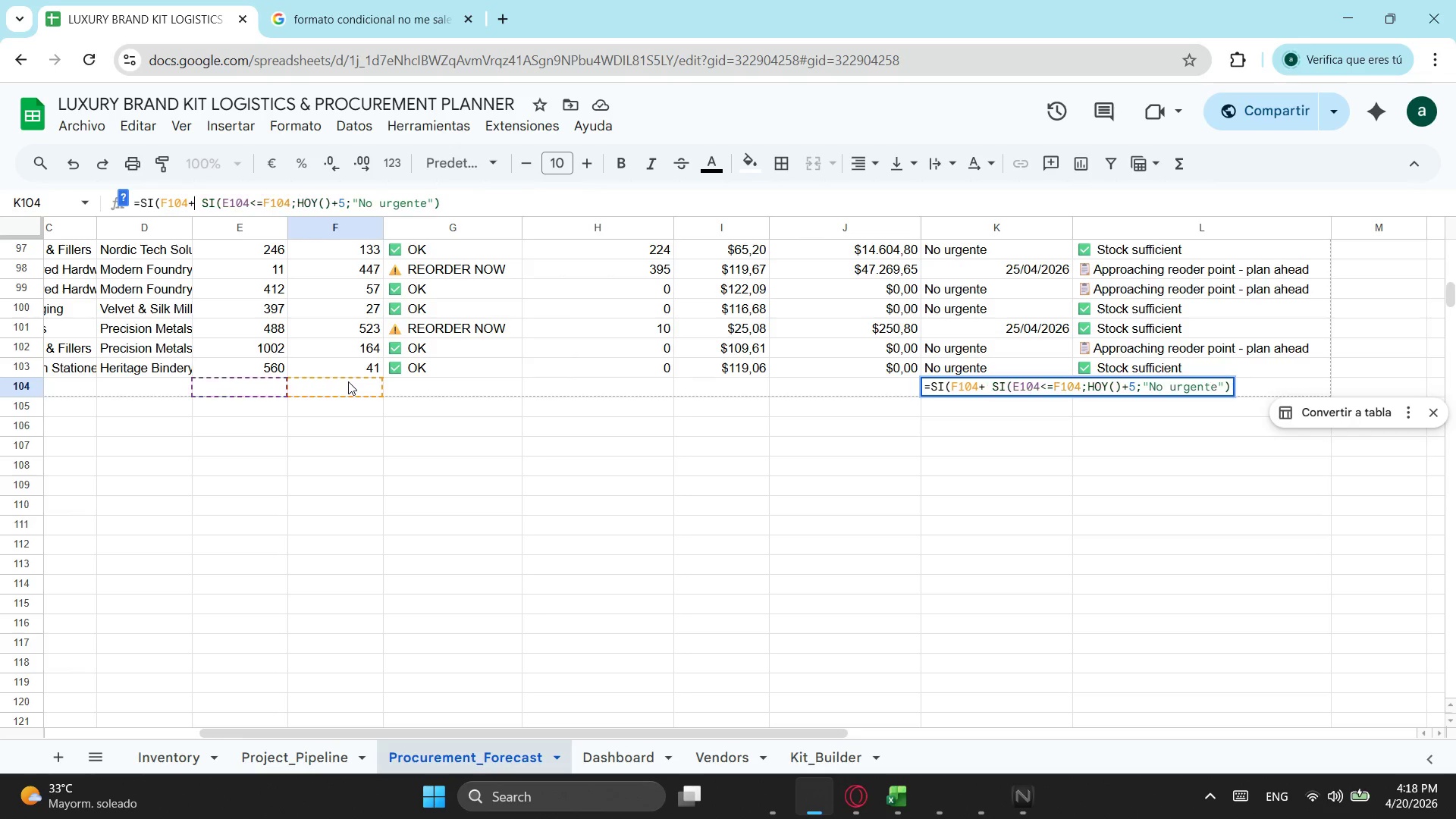 
key(Backspace)
 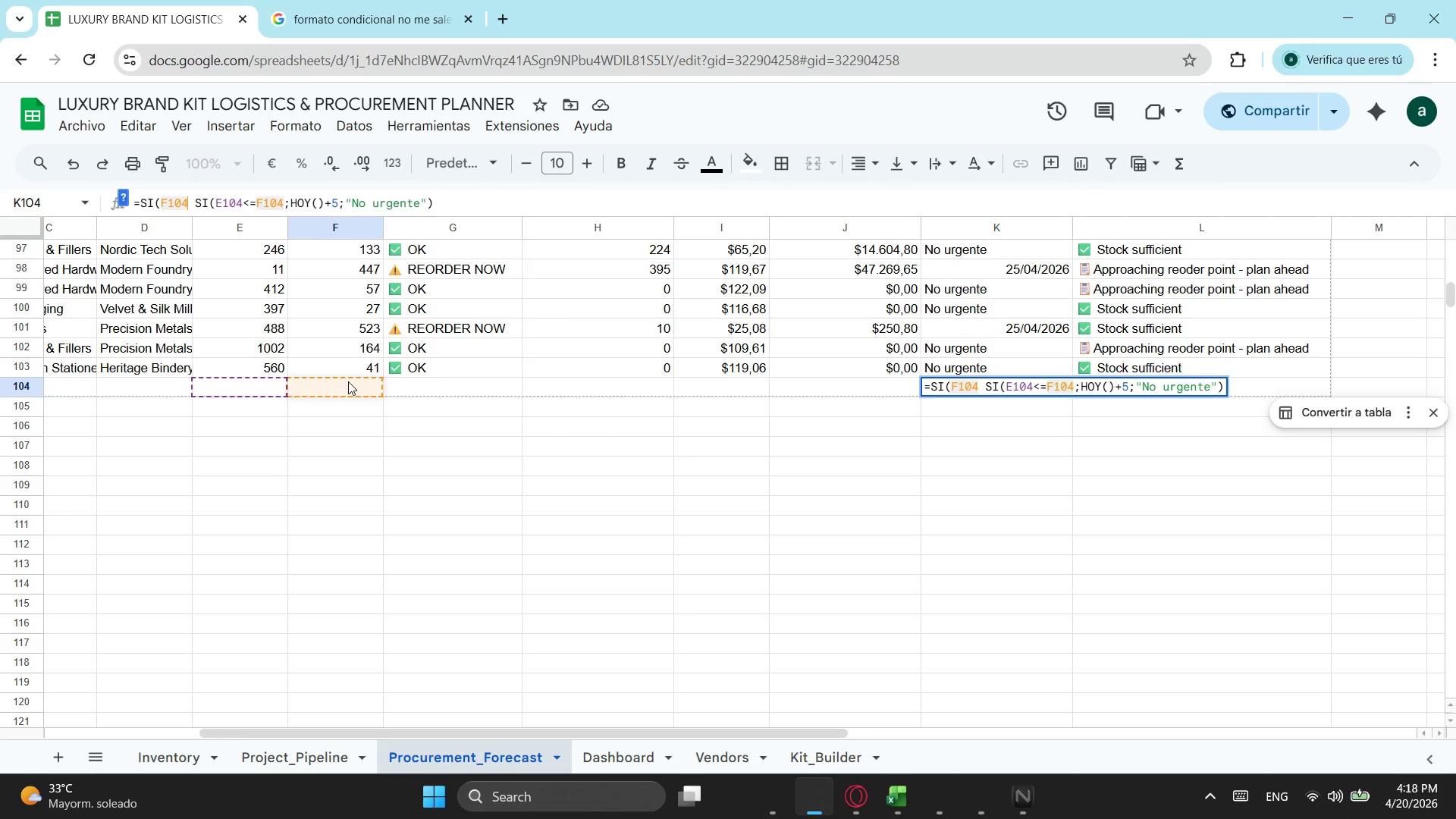 
key(Equal)
 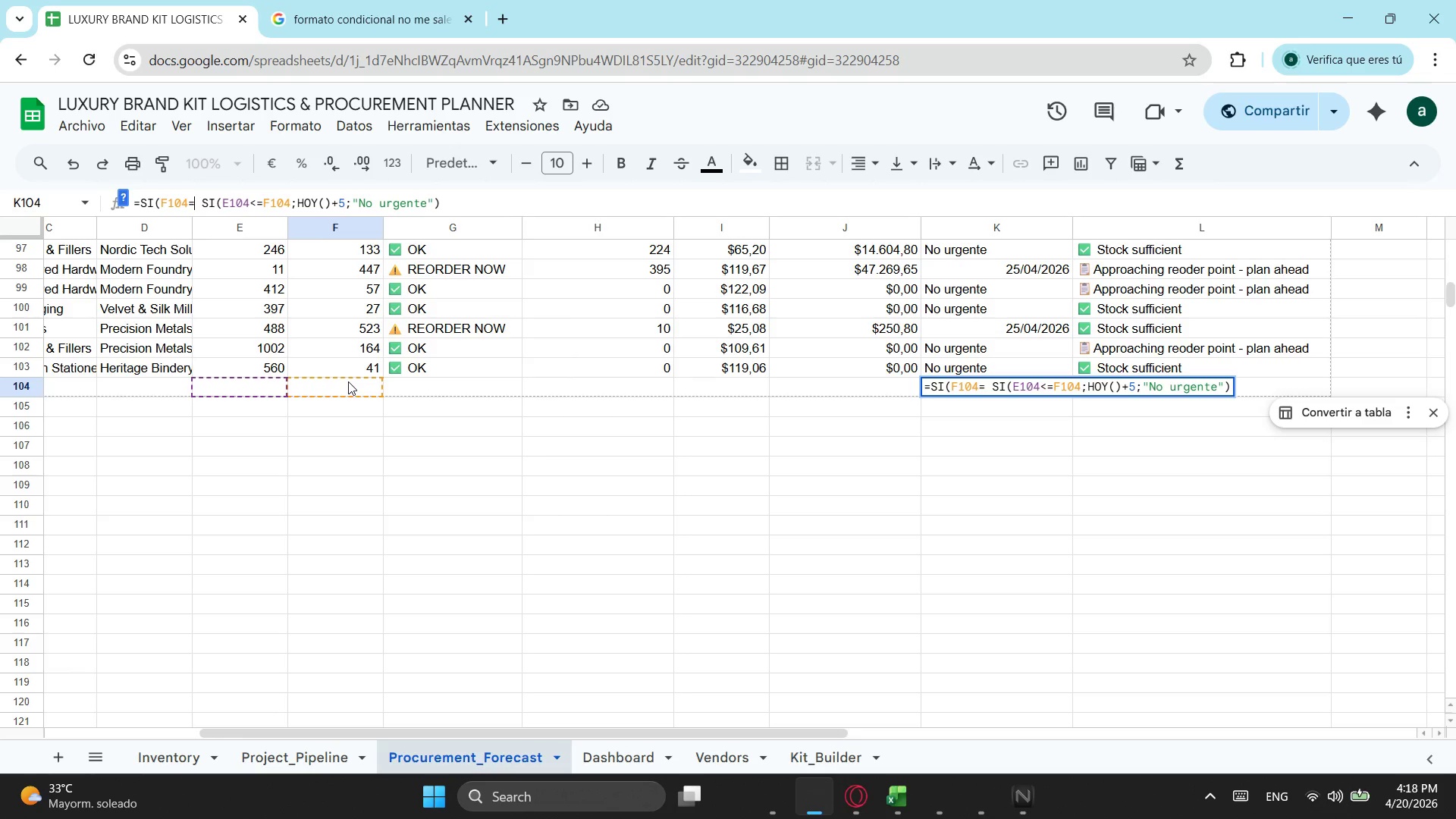 
key(Shift+Quote)
 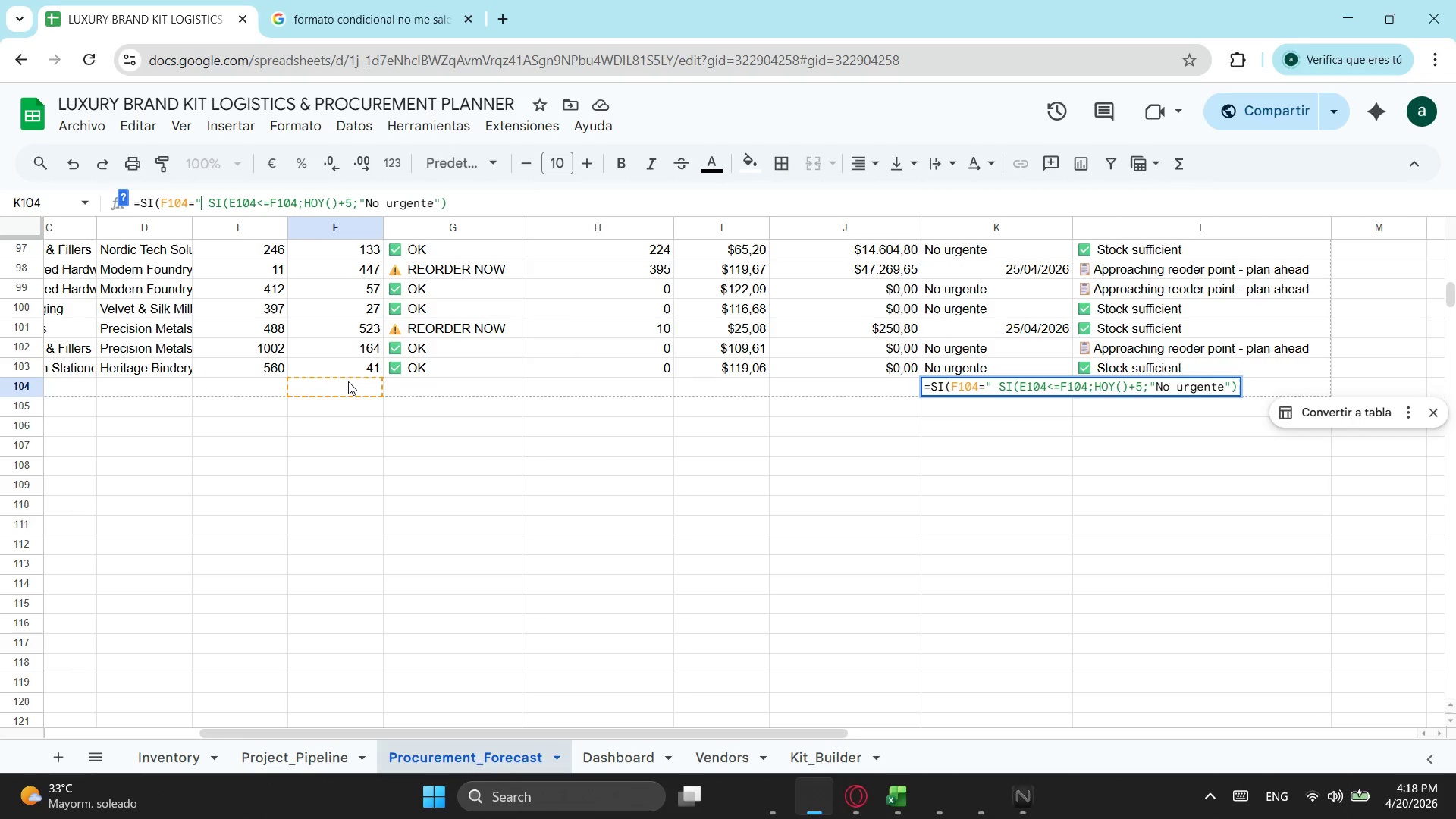 
key(Shift+Quote)
 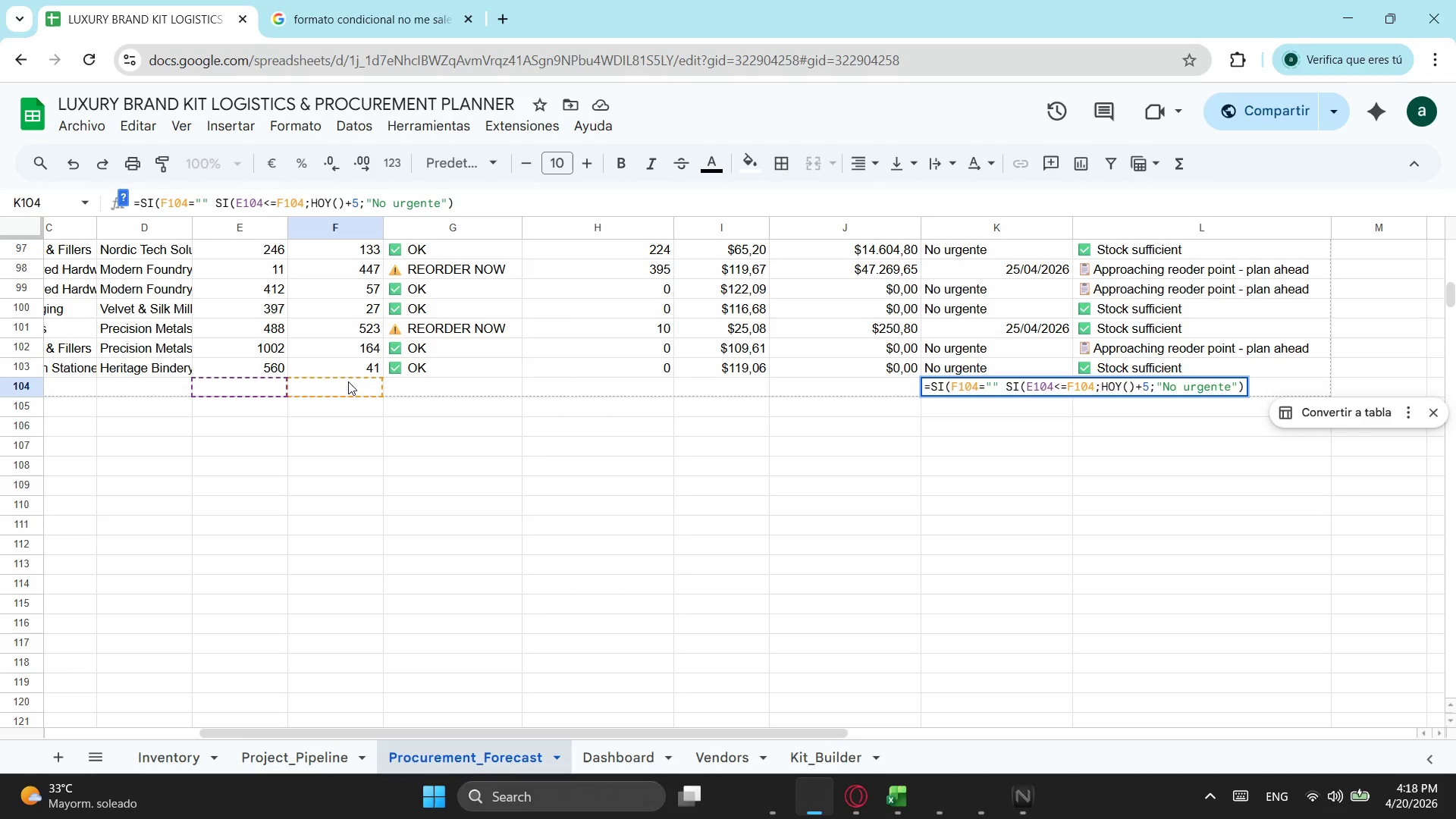 
key(Semicolon)
 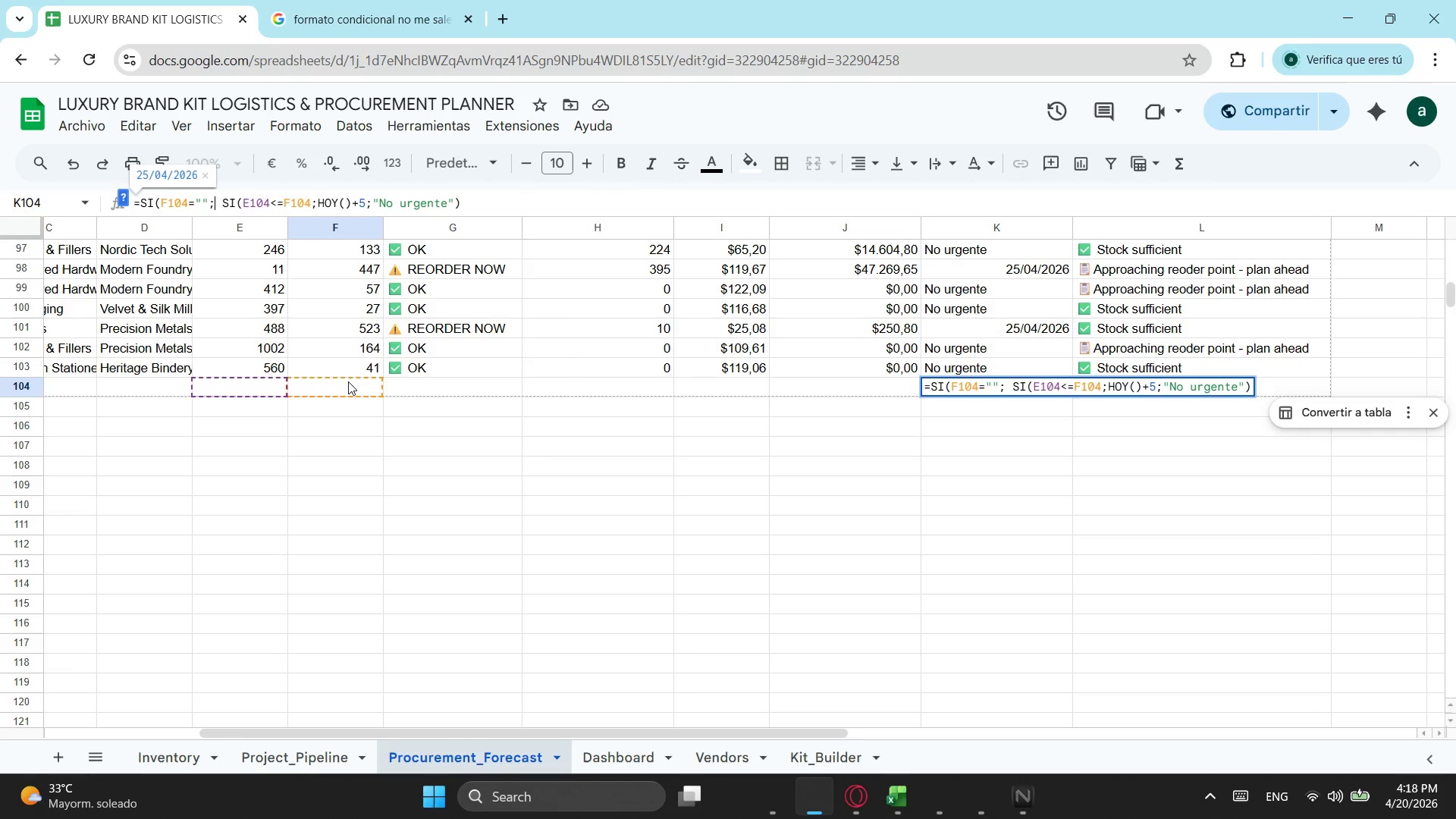 
key(Shift+Quote)
 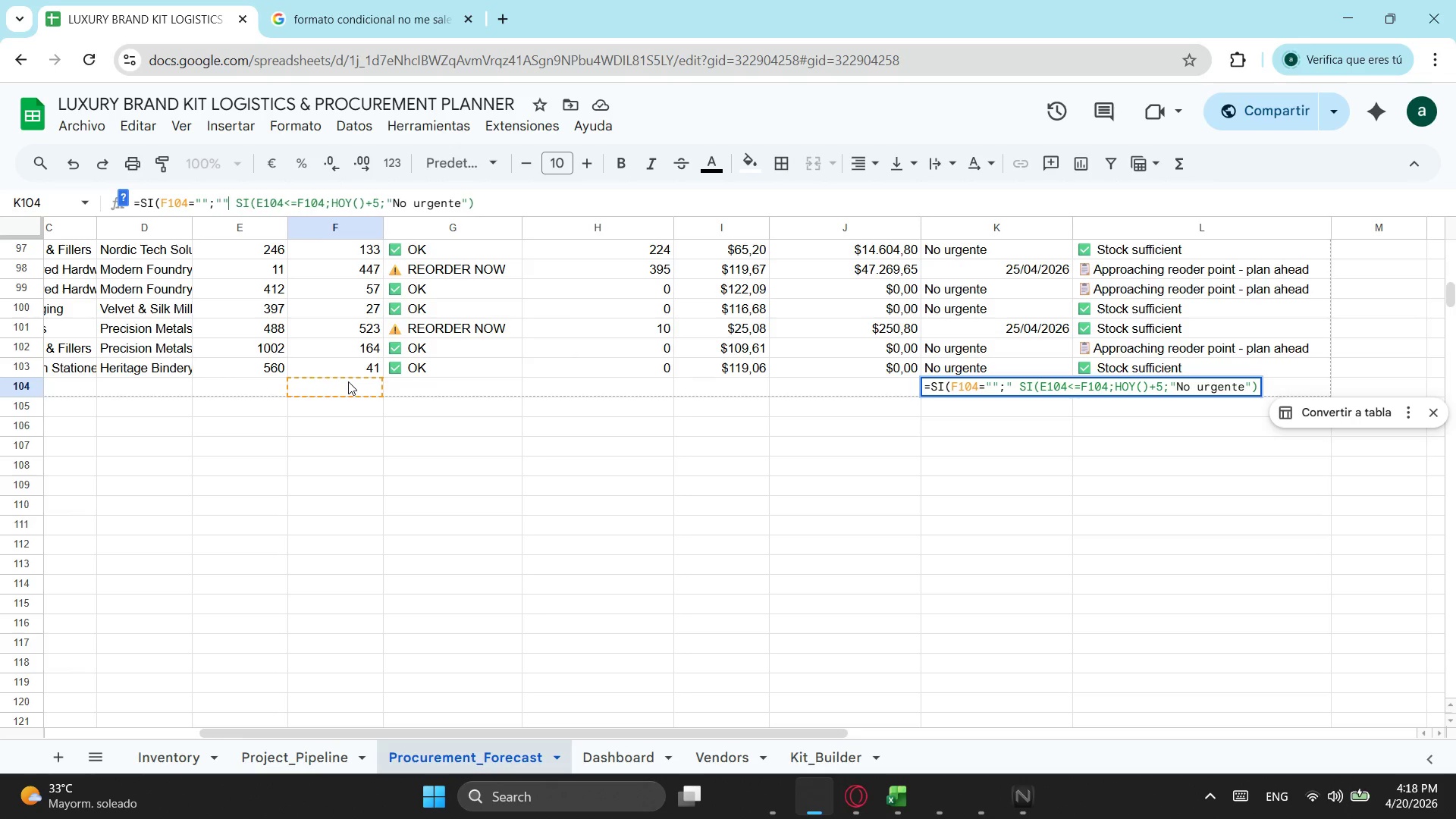 
key(Shift+Quote)
 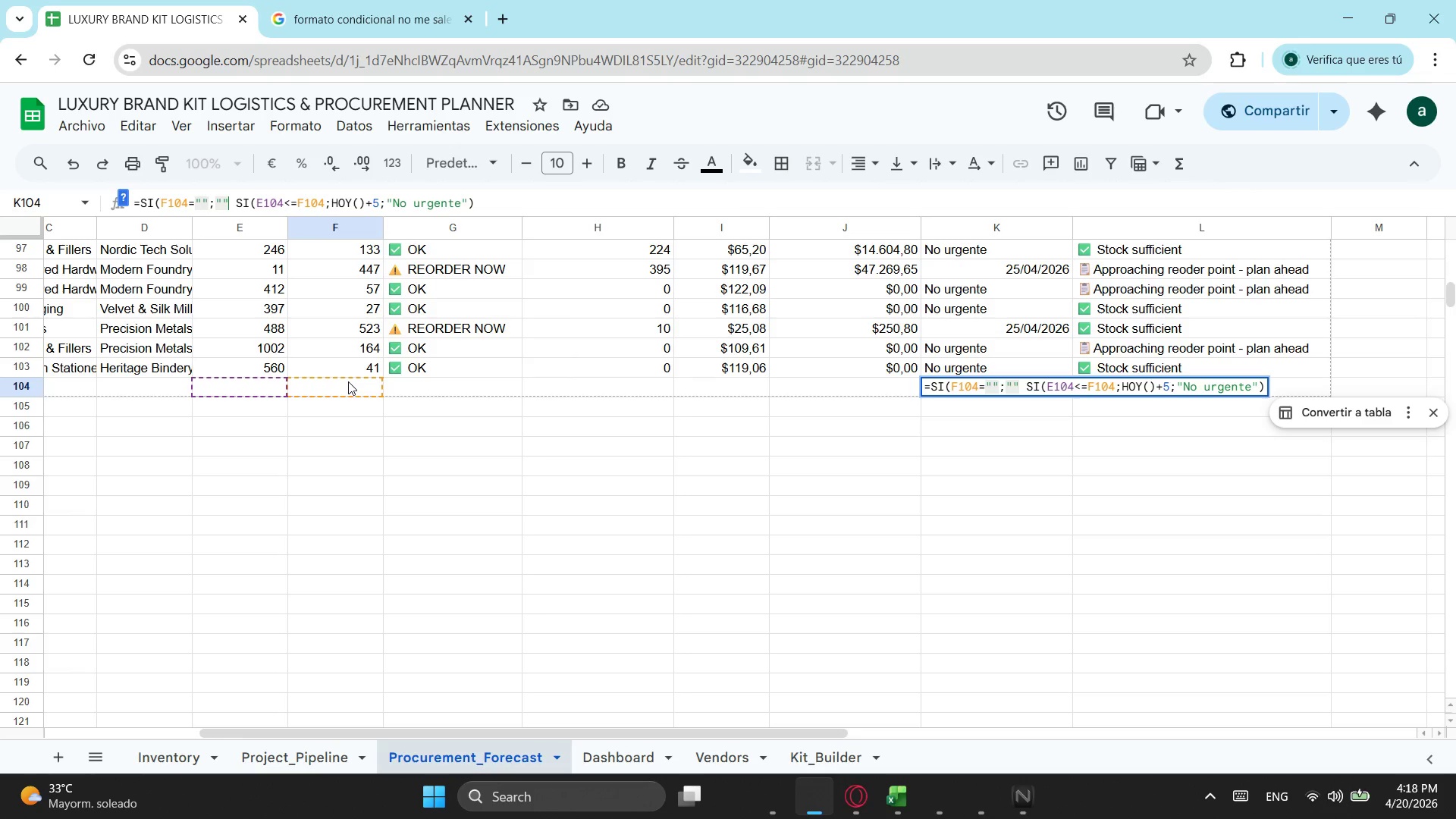 
key(Semicolon)
 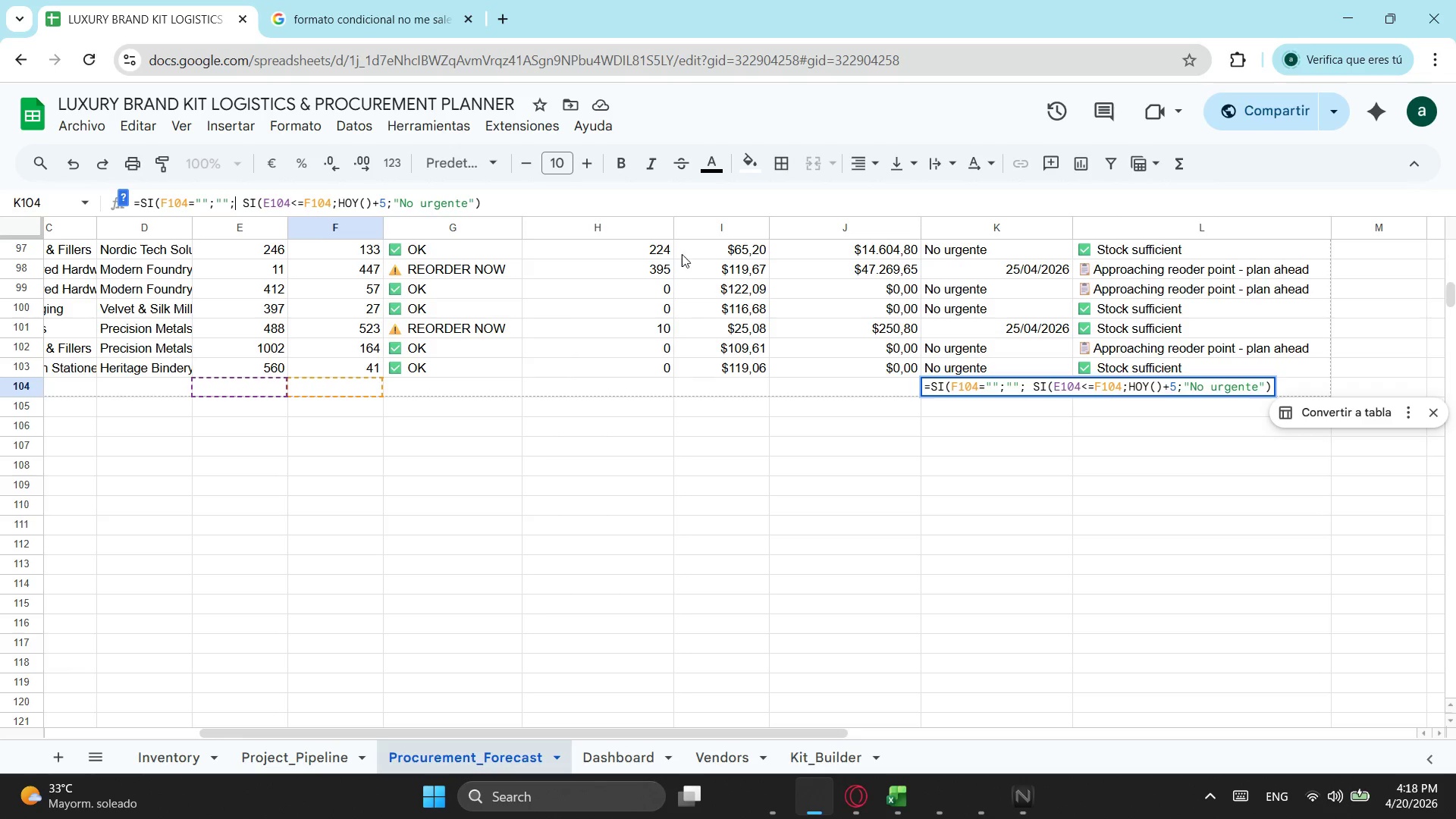 
left_click([535, 204])
 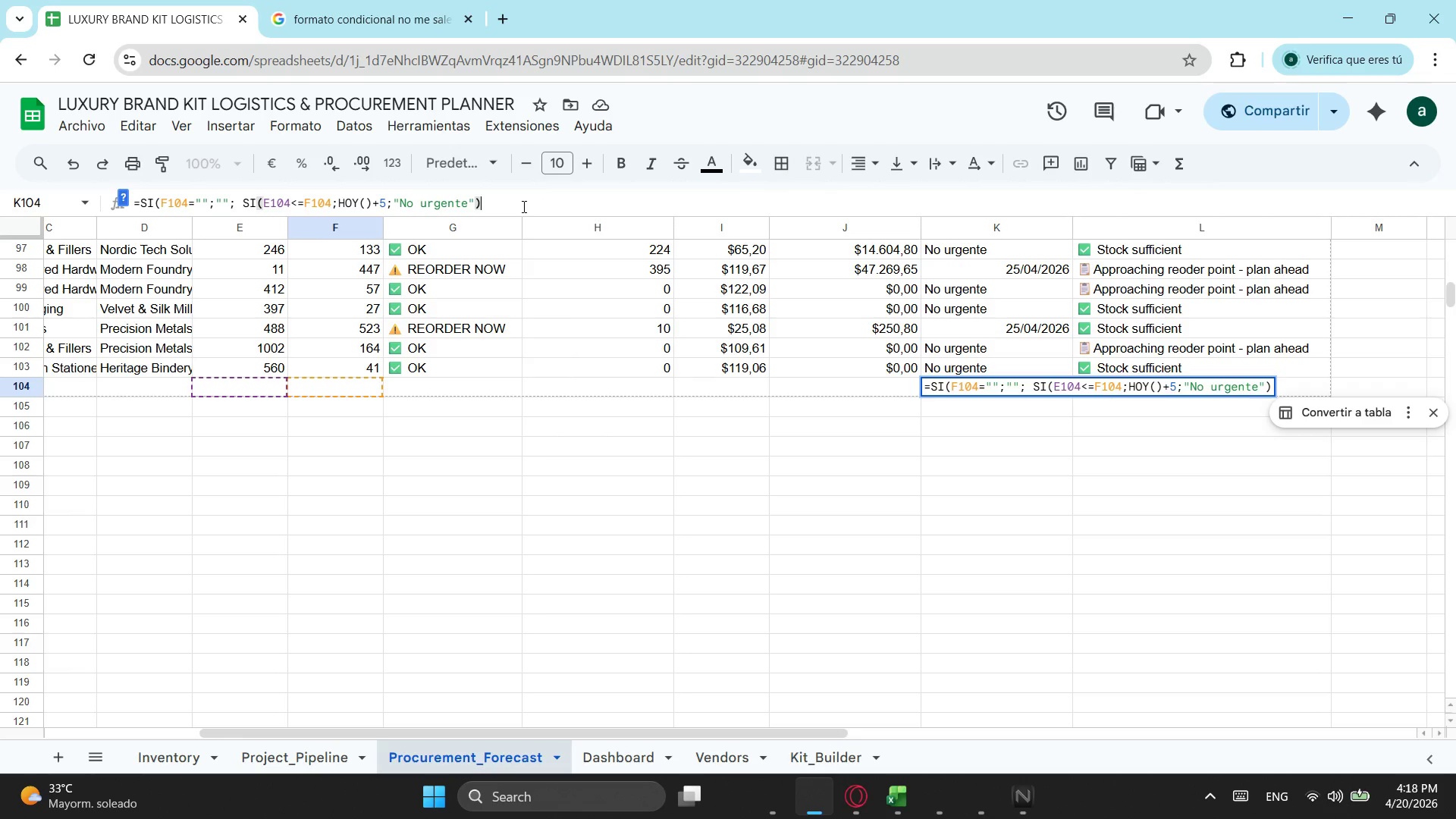 
key(Shift+0)
 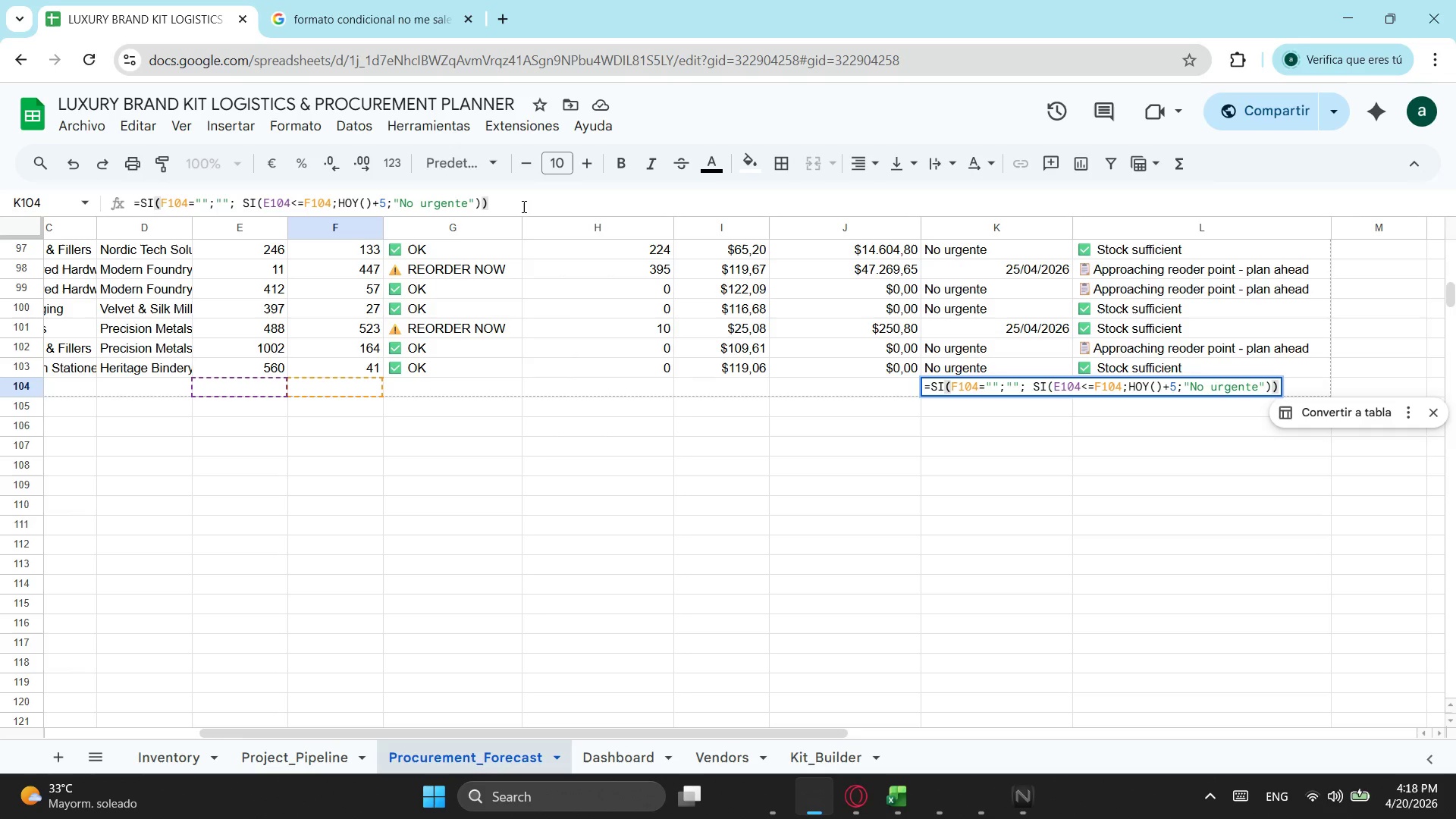 
key(Enter)
 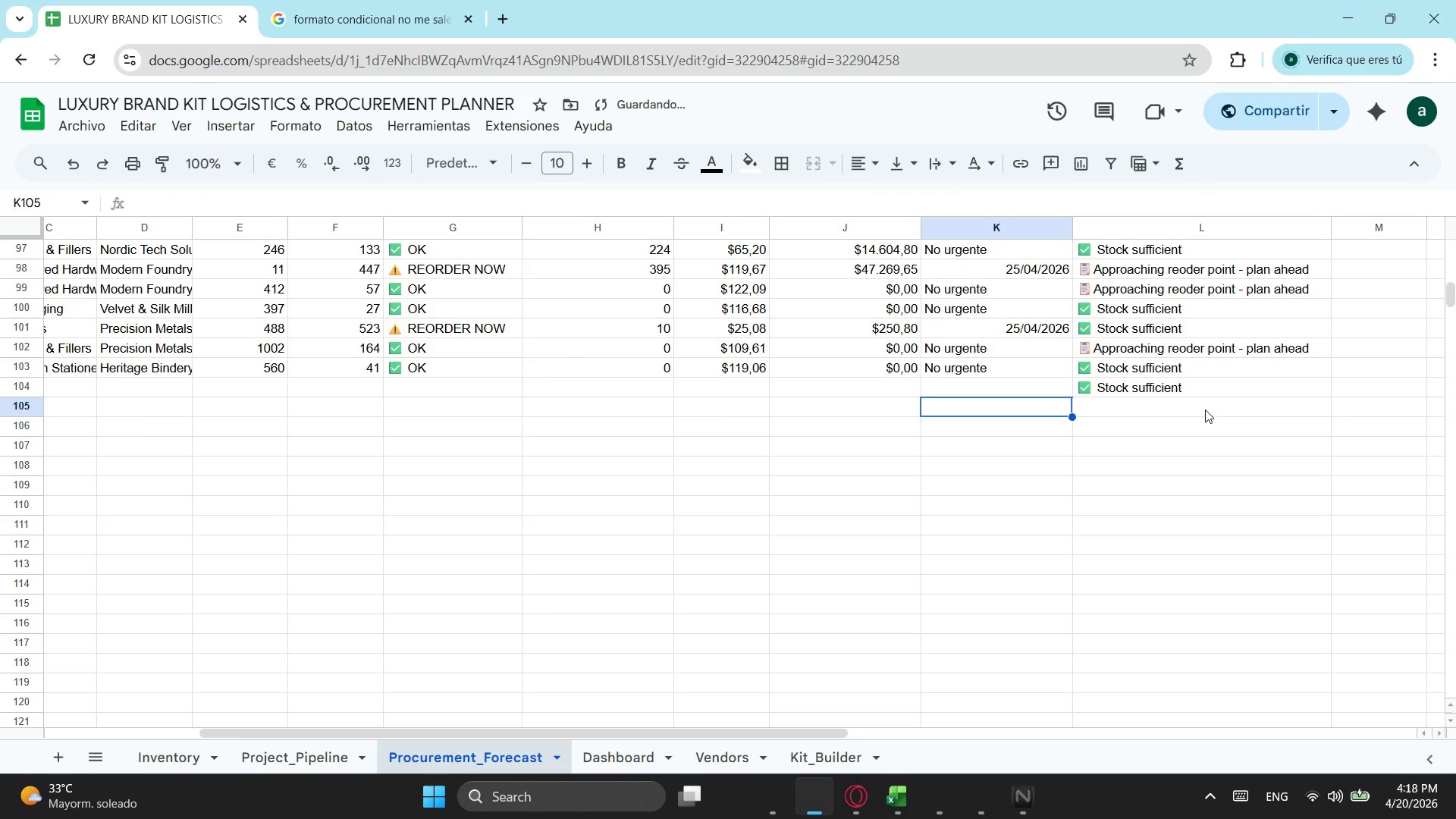 
left_click([1180, 387])
 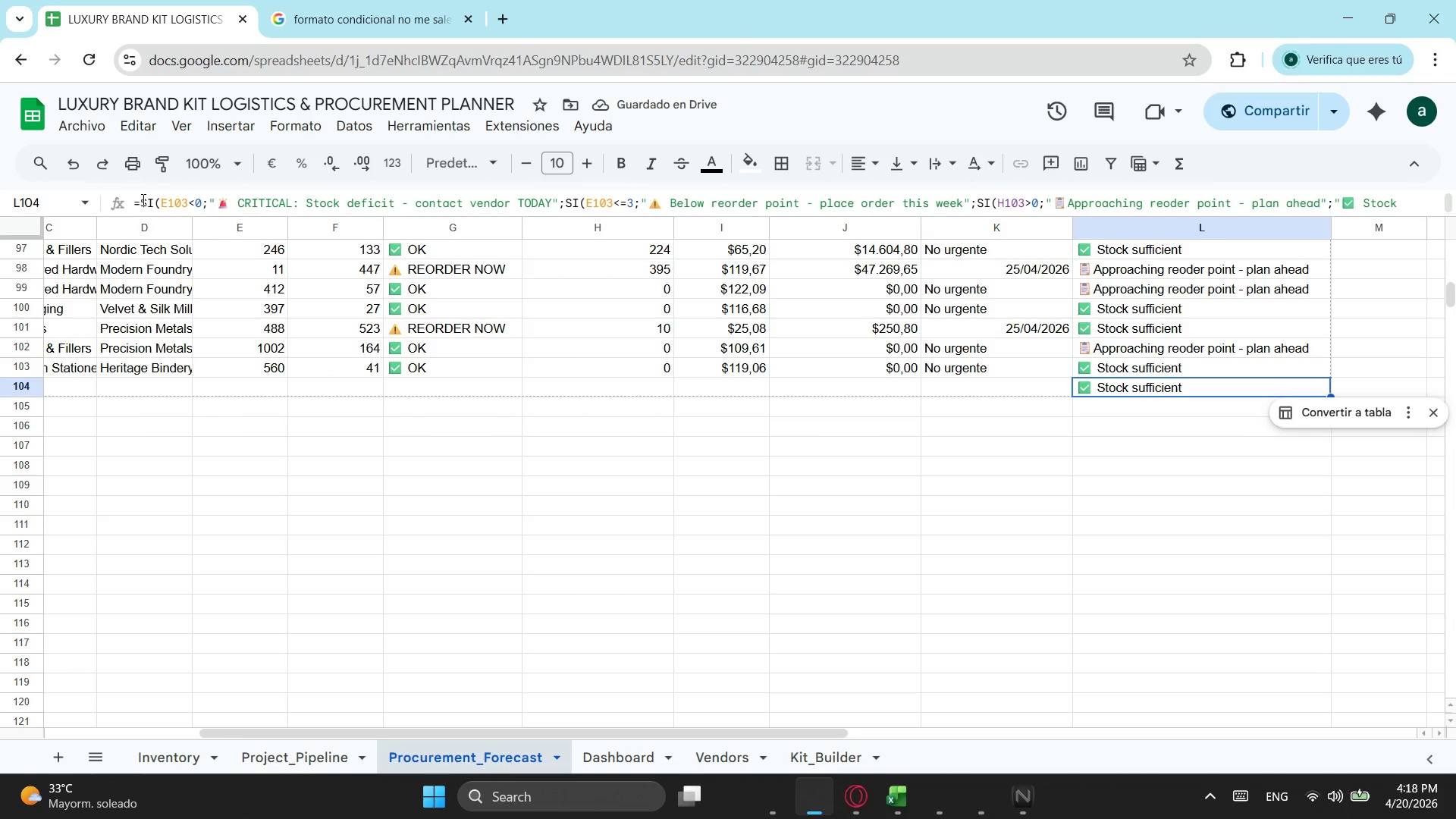 
left_click([142, 199])
 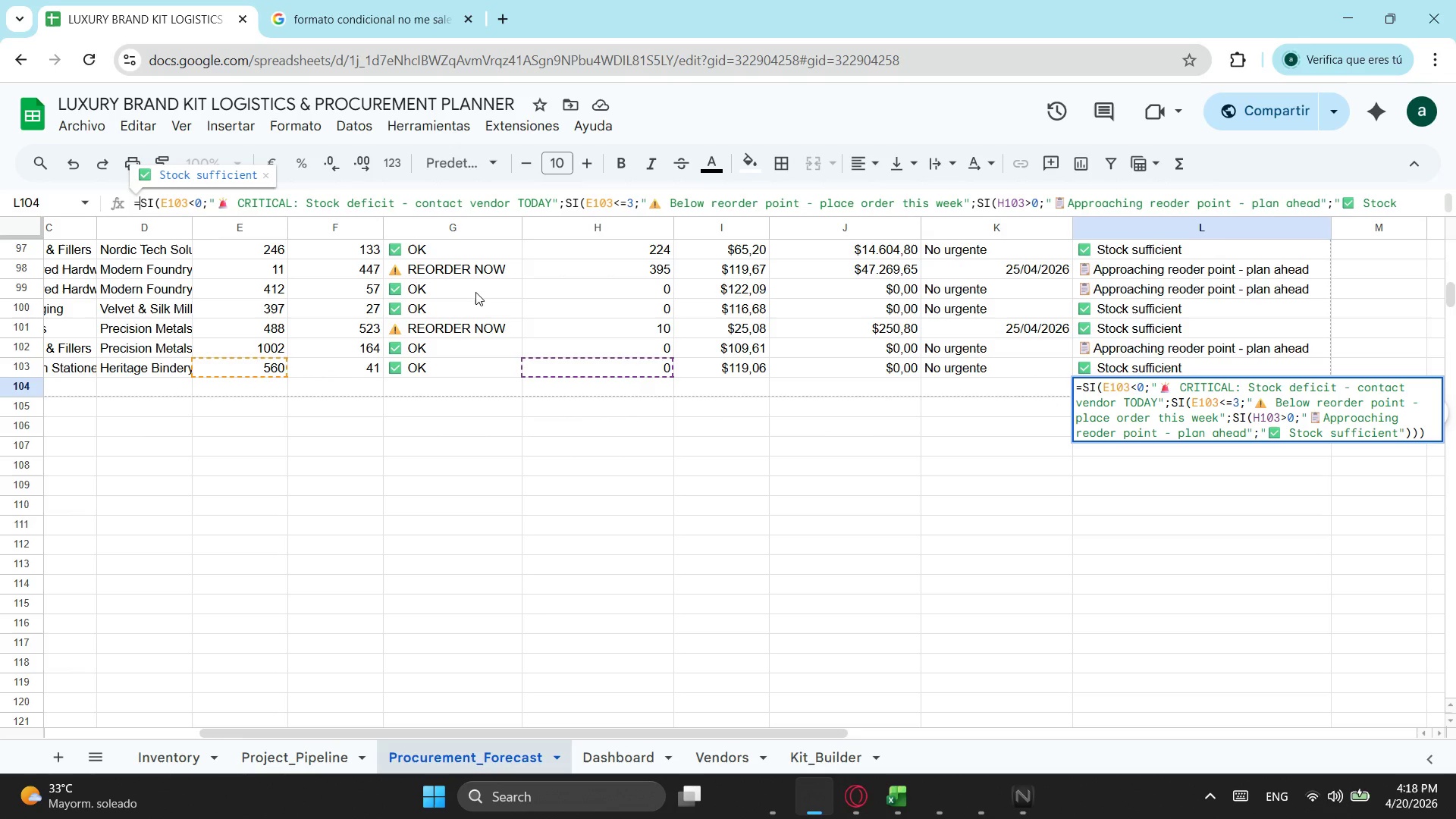 
type(SI9)
 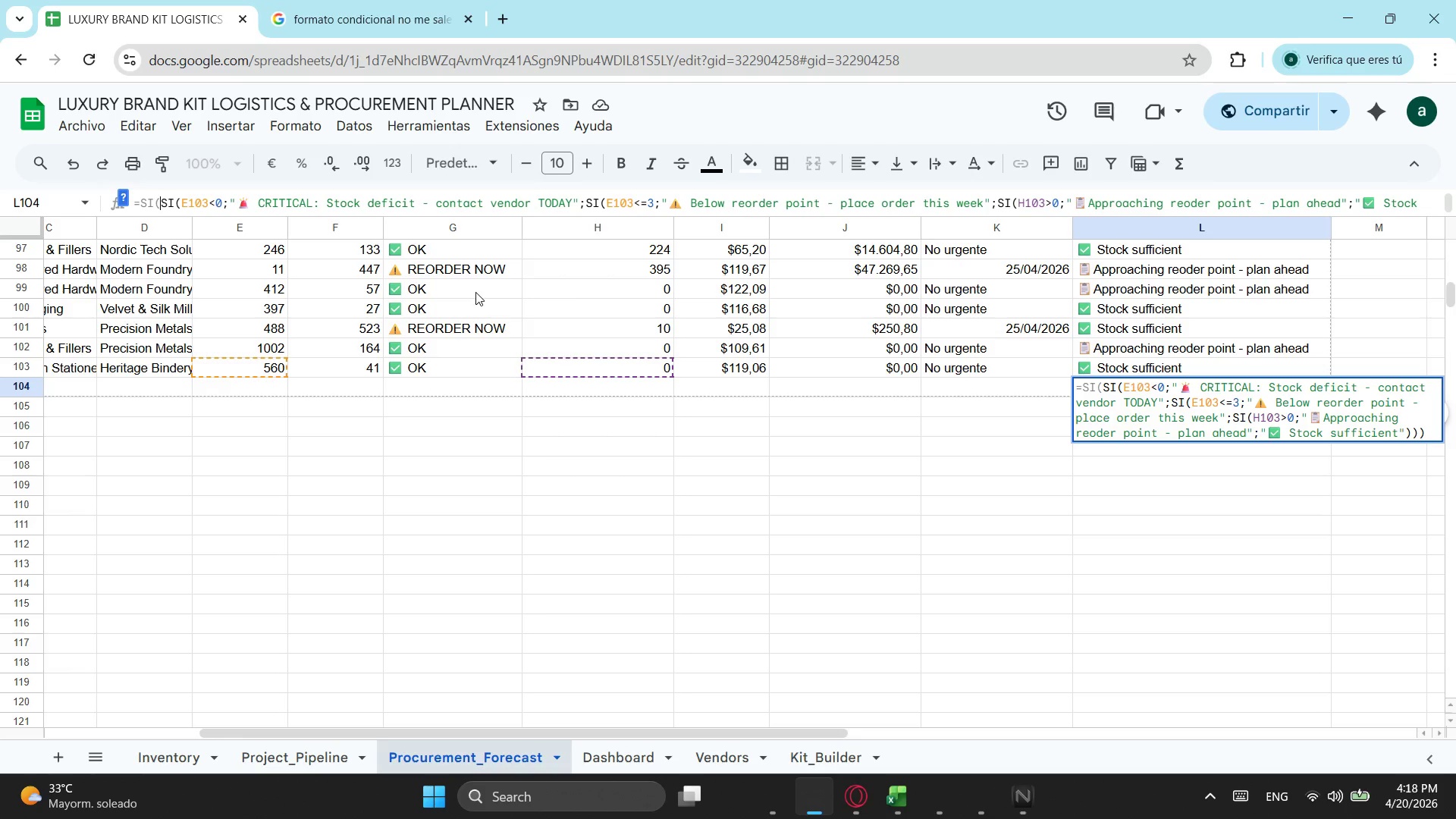 
left_click([261, 412])
 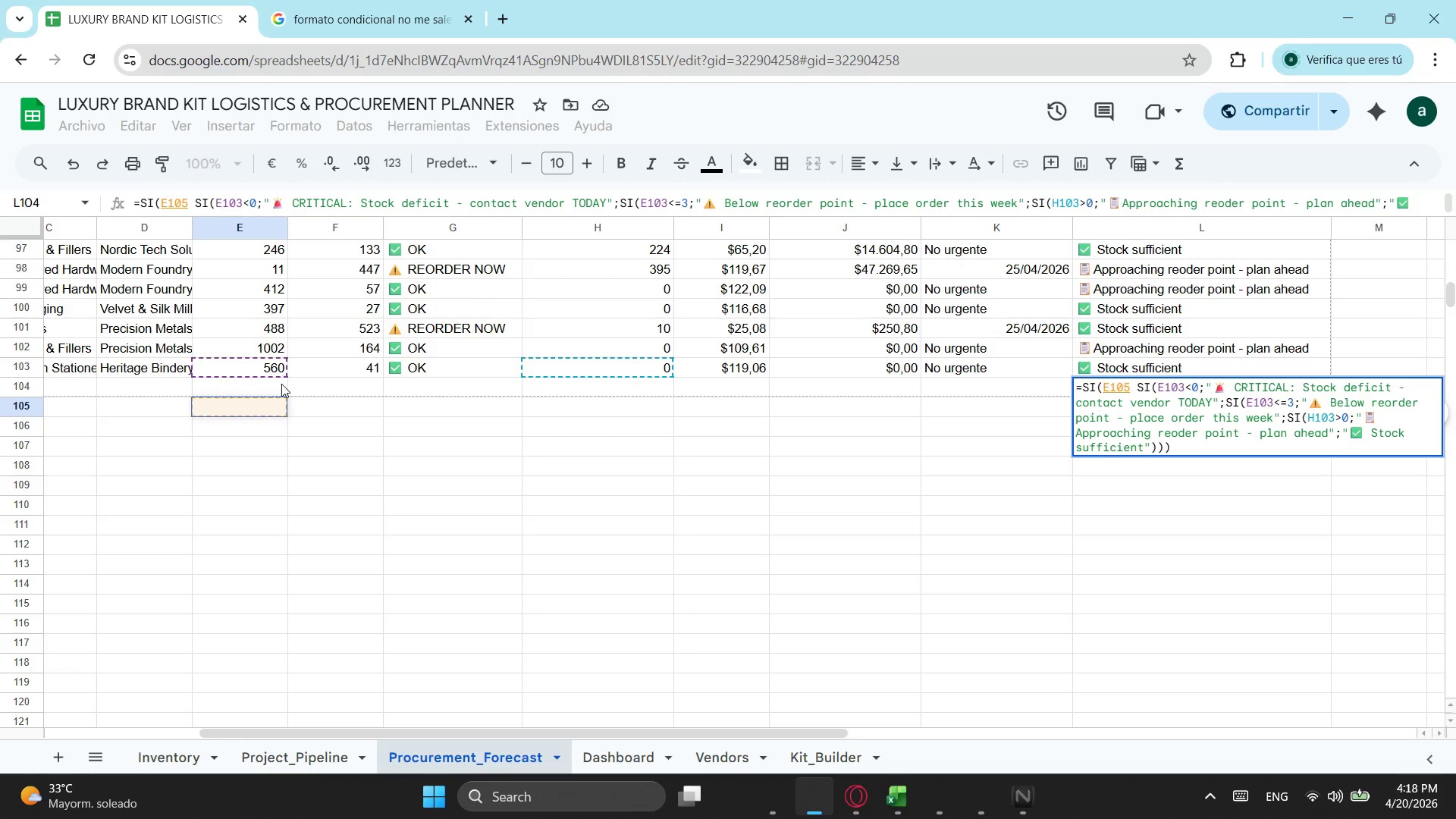 
left_click([281, 384])
 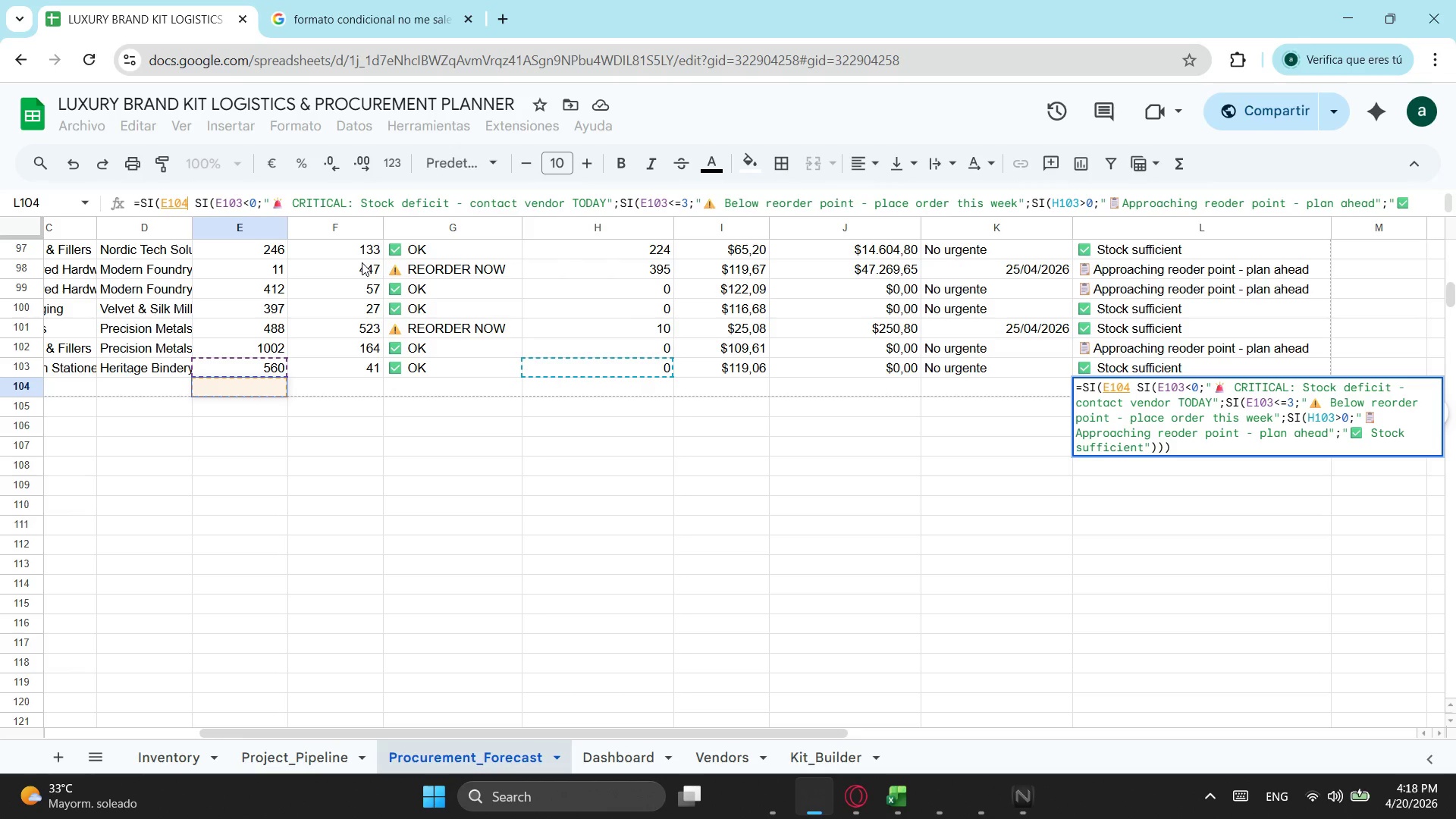 
key(Escape)
 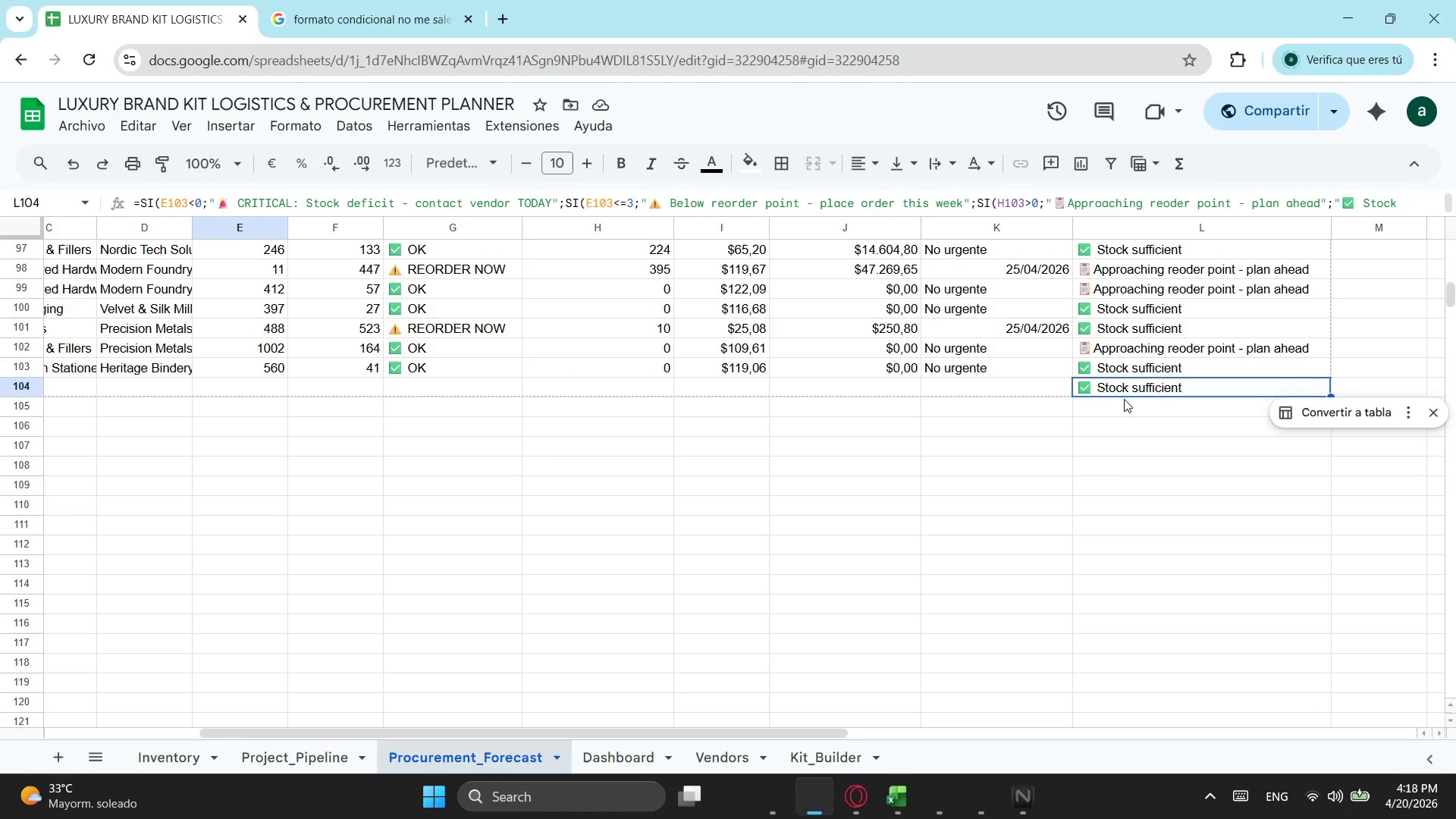 
scroll: coordinate [1160, 368], scroll_direction: up, amount: 13.0
 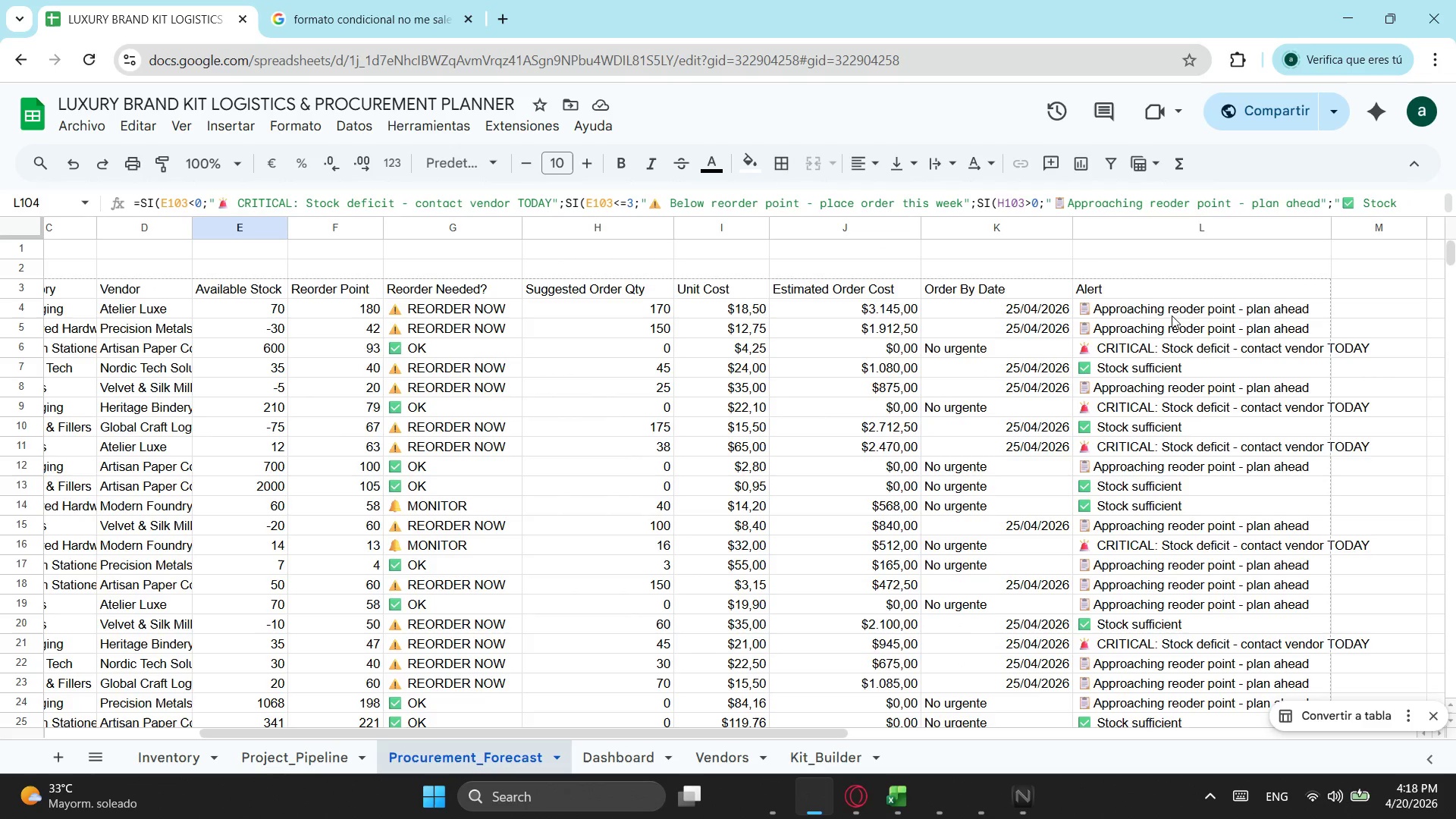 
left_click([1175, 309])
 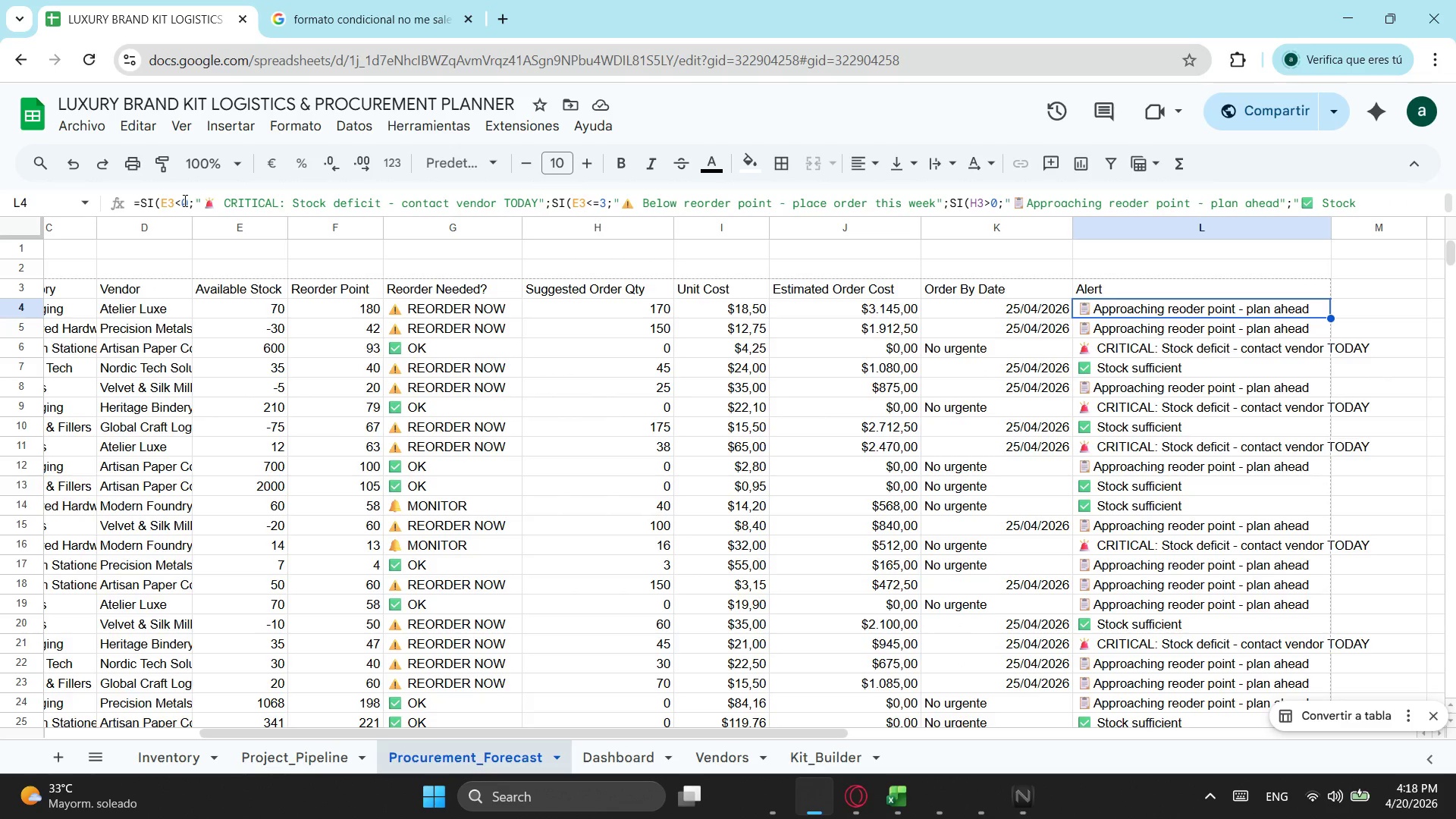 
left_click([177, 200])
 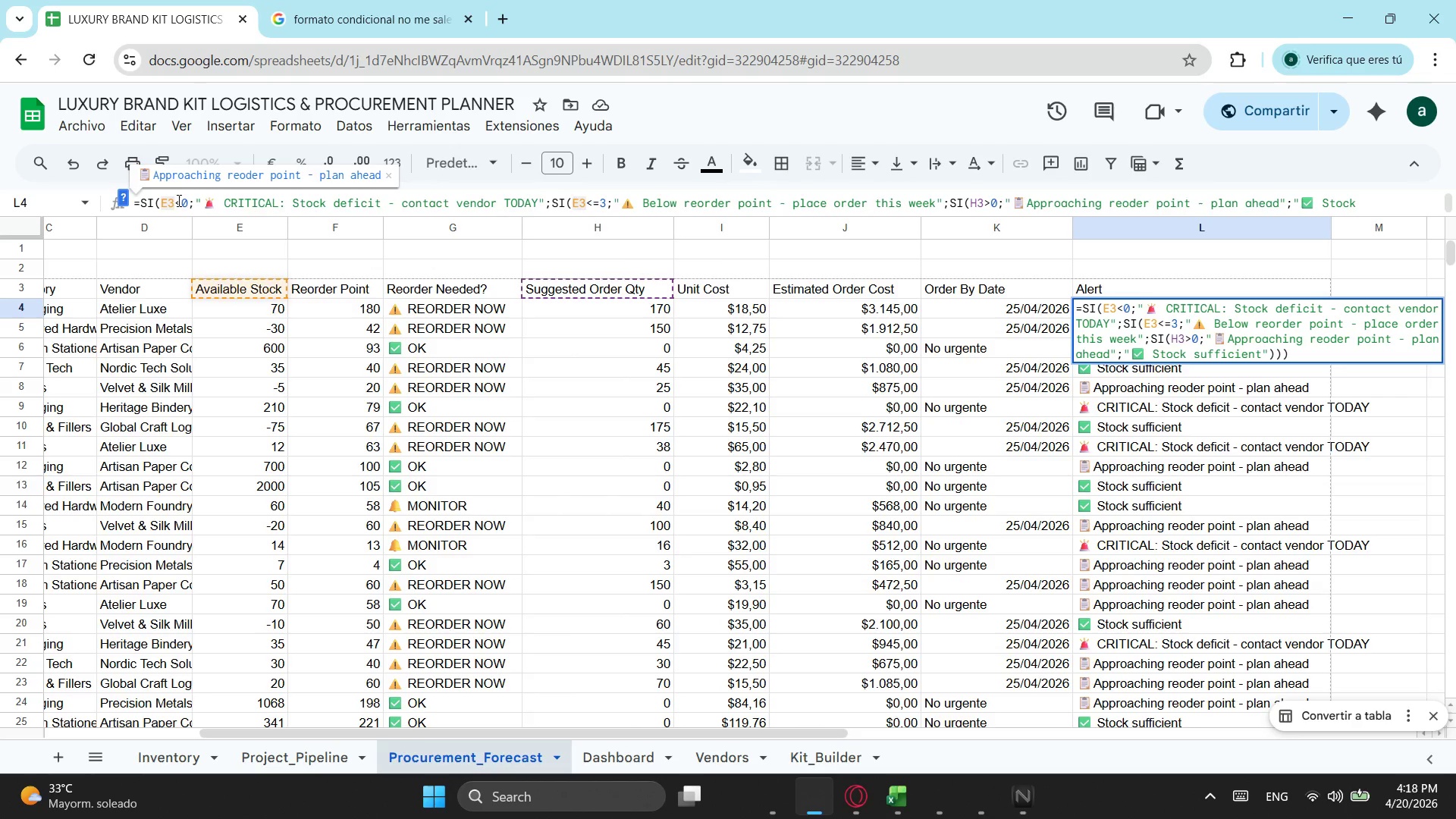 
key(Backspace)
 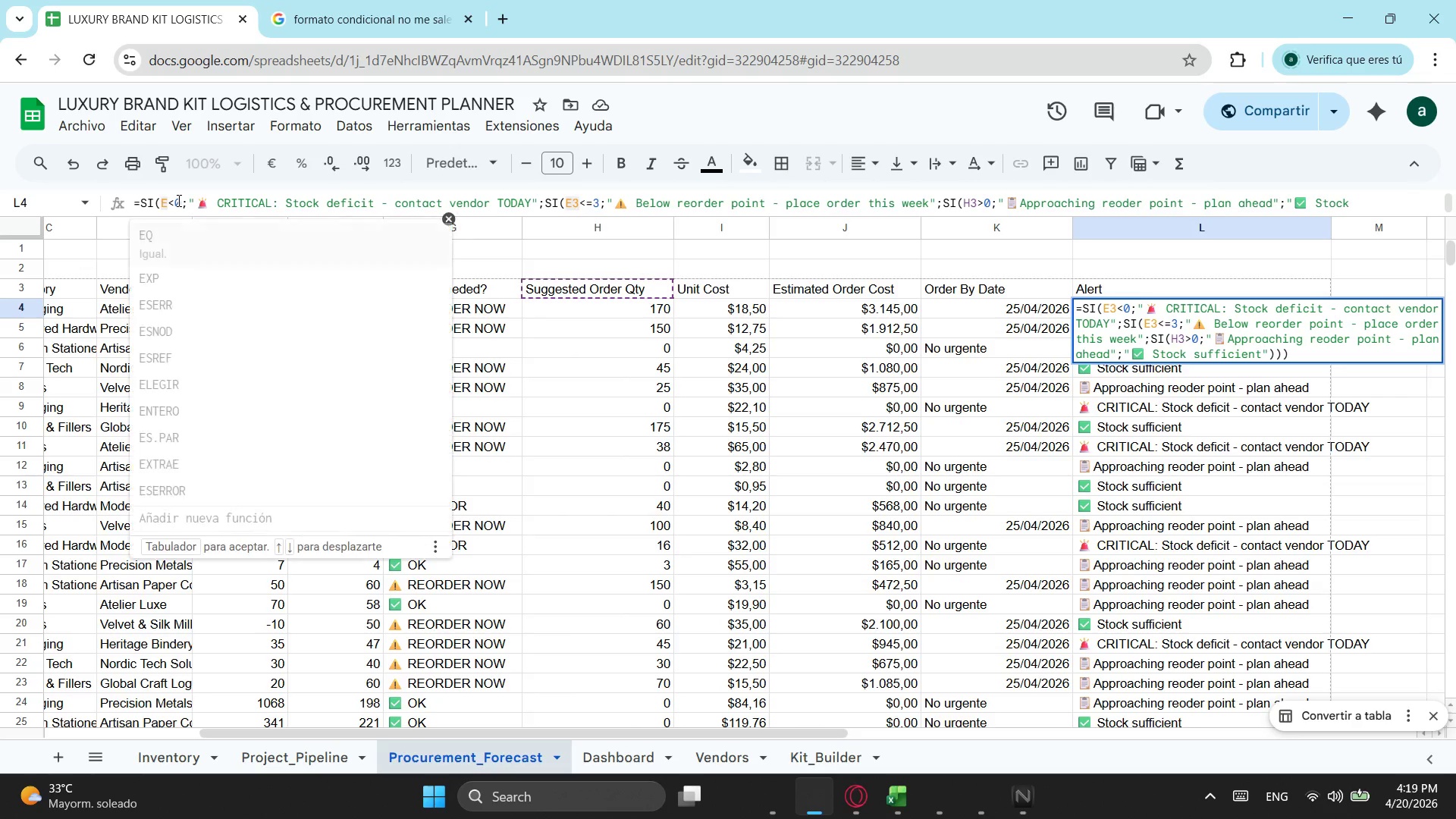 
key(4)
 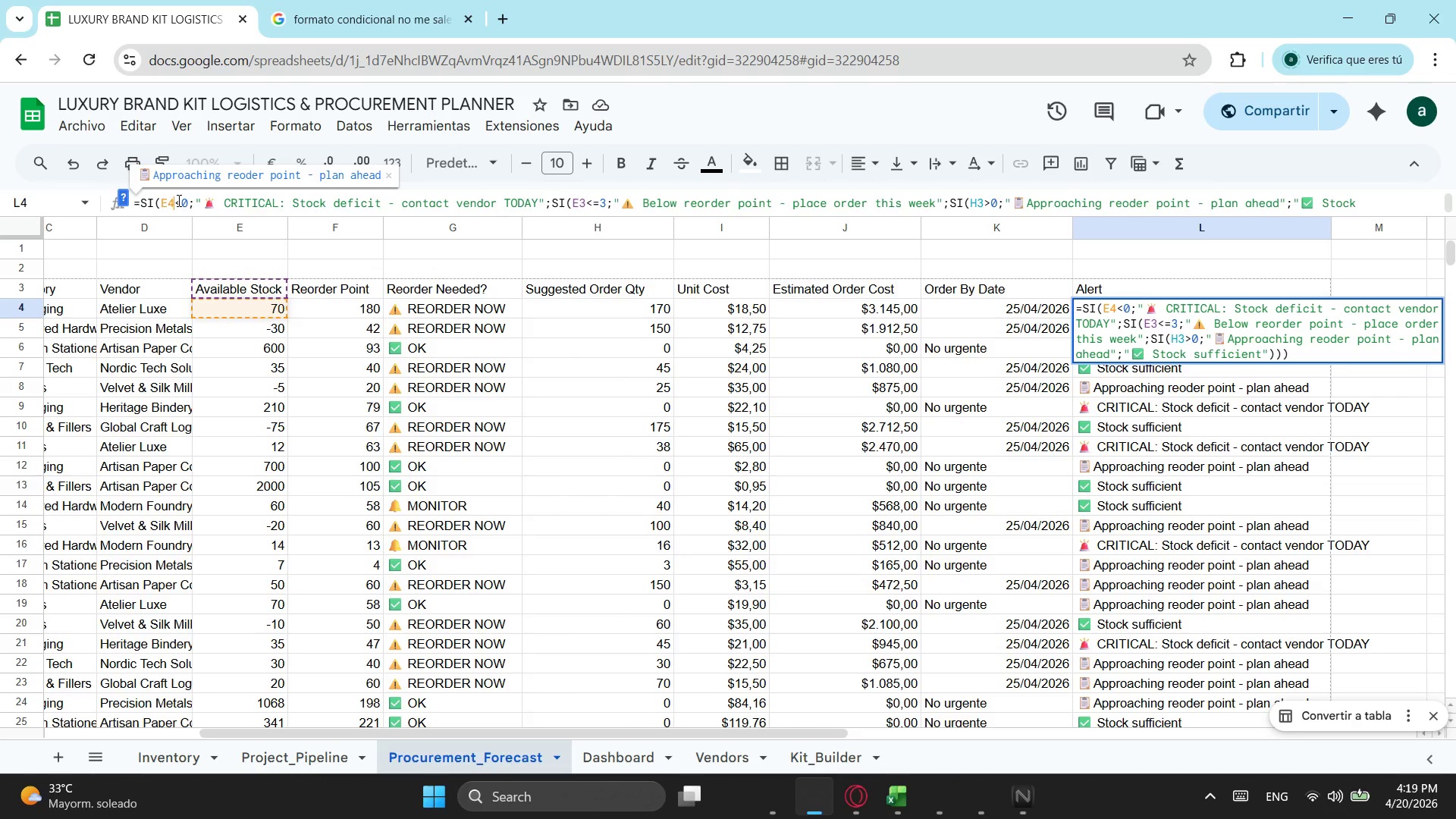 
hold_key(key=ArrowRight, duration=1.5)
 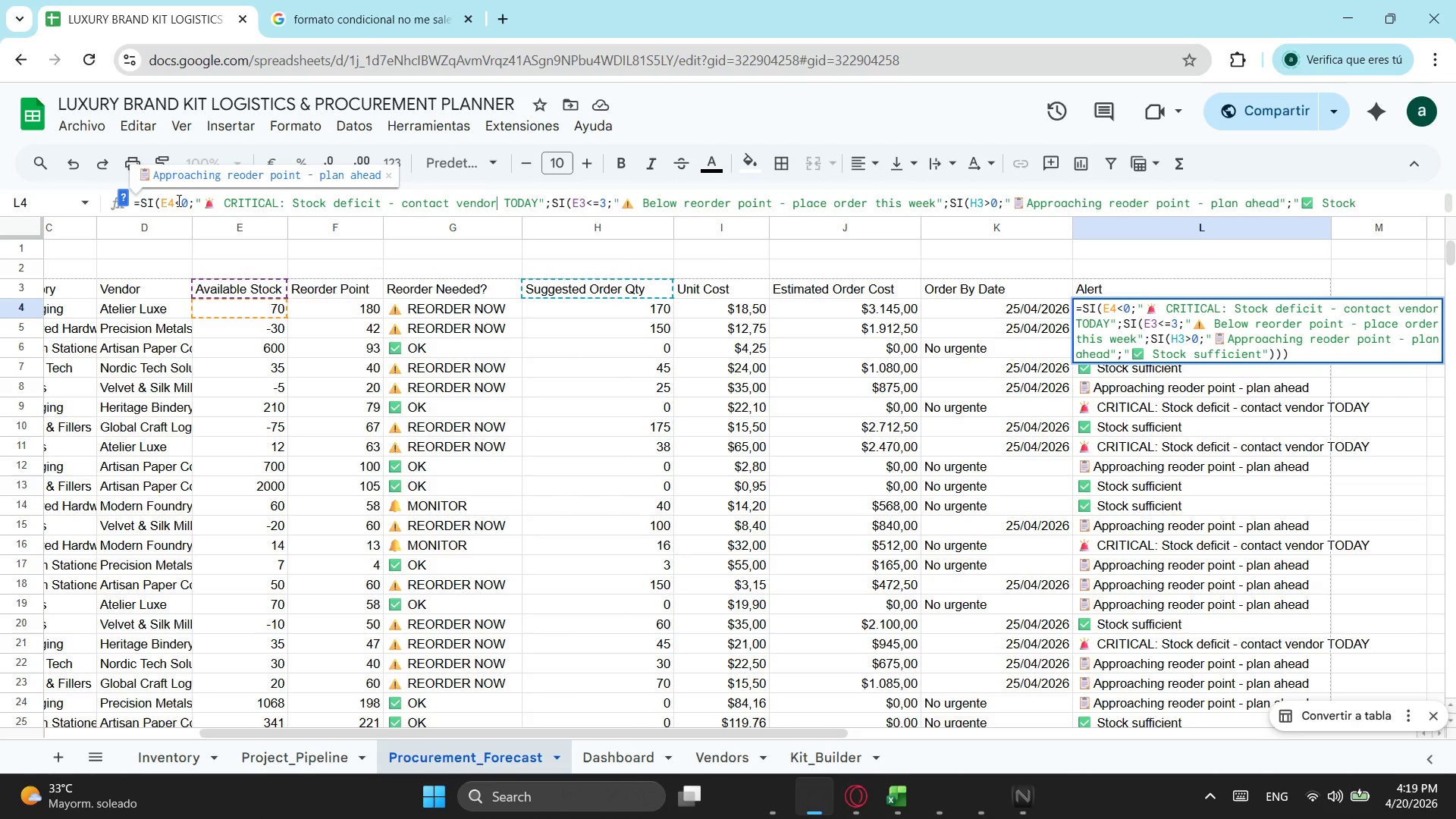 
hold_key(key=ArrowRight, duration=0.78)
 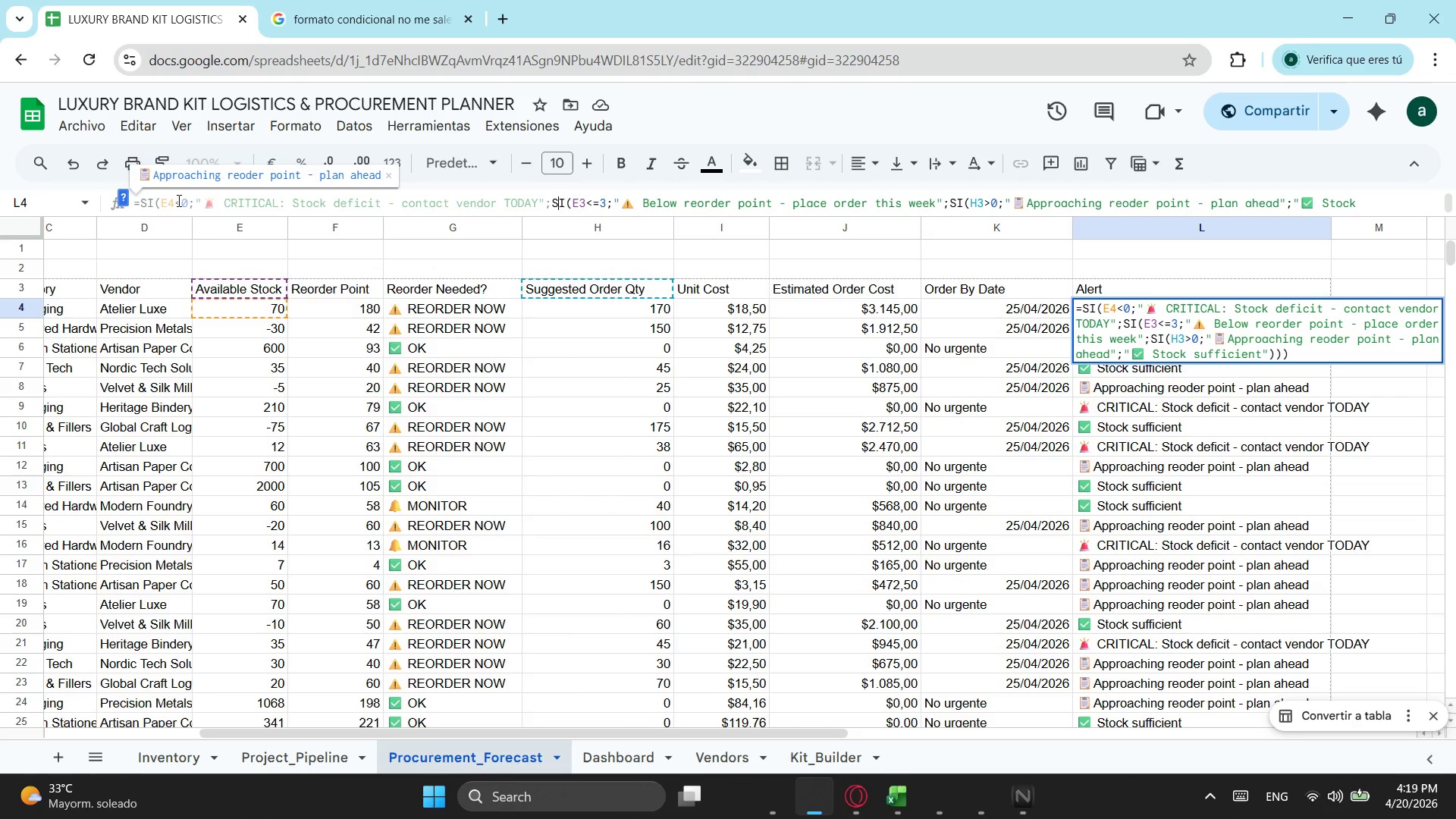 
key(ArrowRight)
 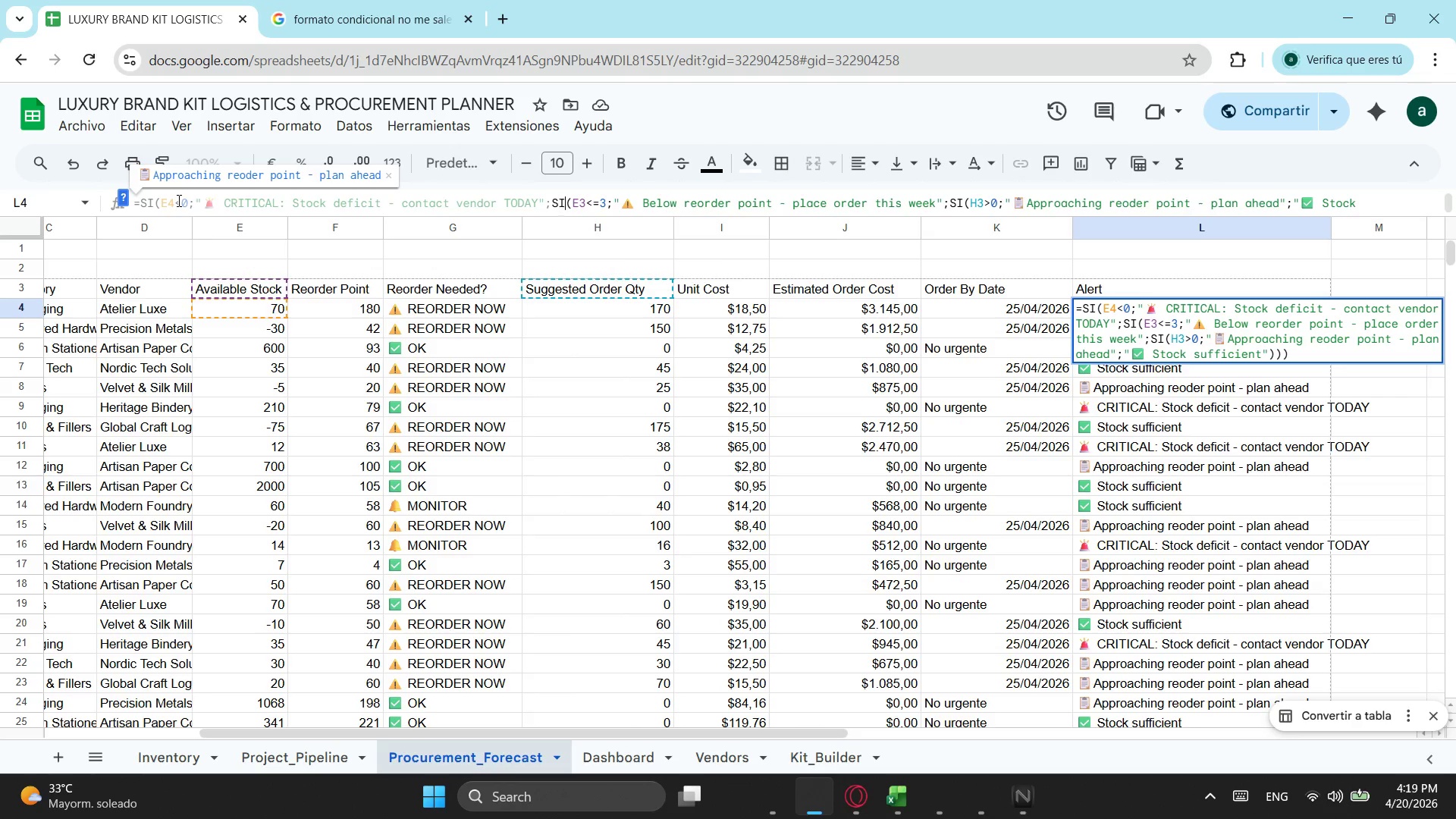 
key(ArrowRight)
 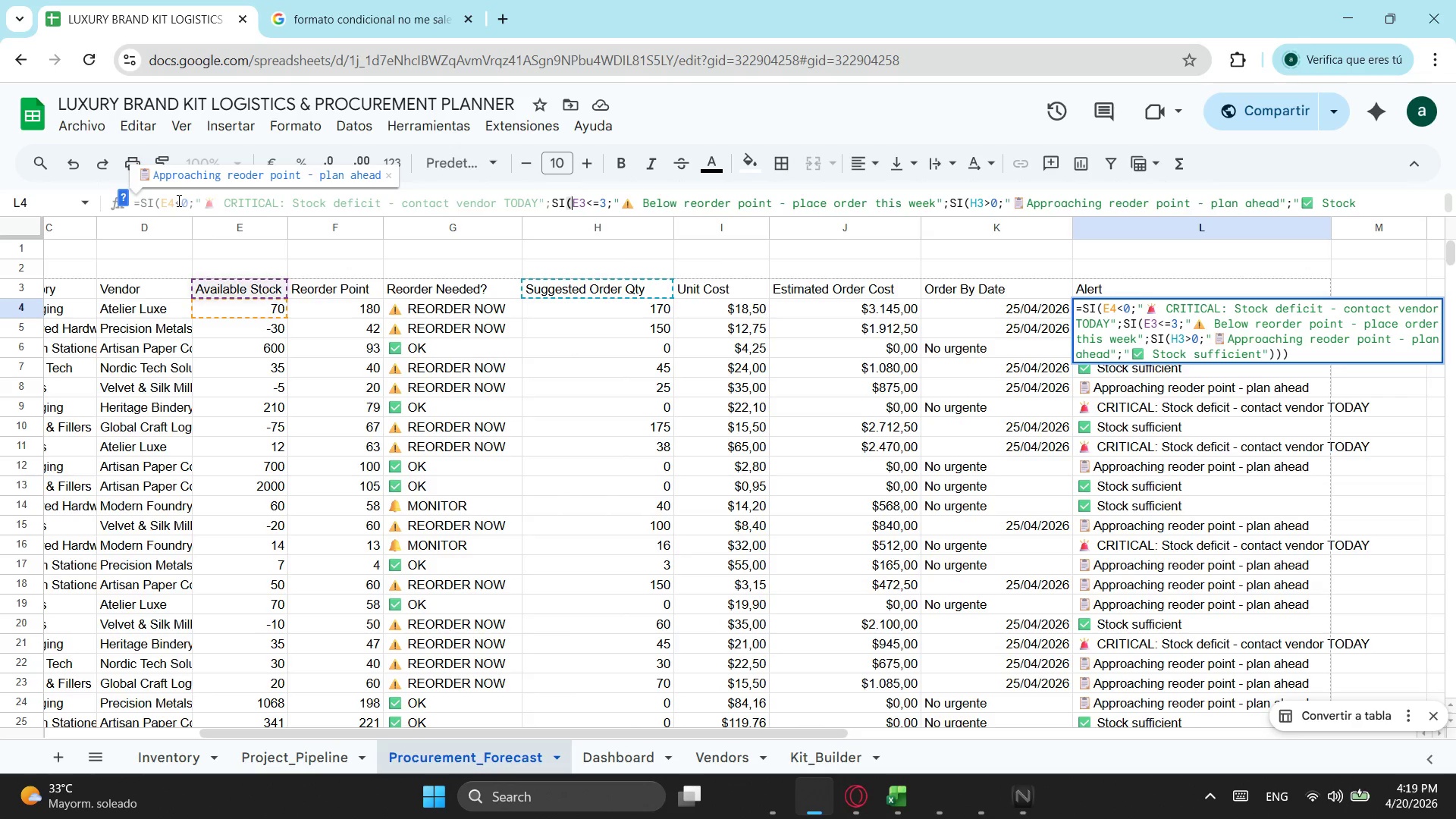 
key(ArrowRight)
 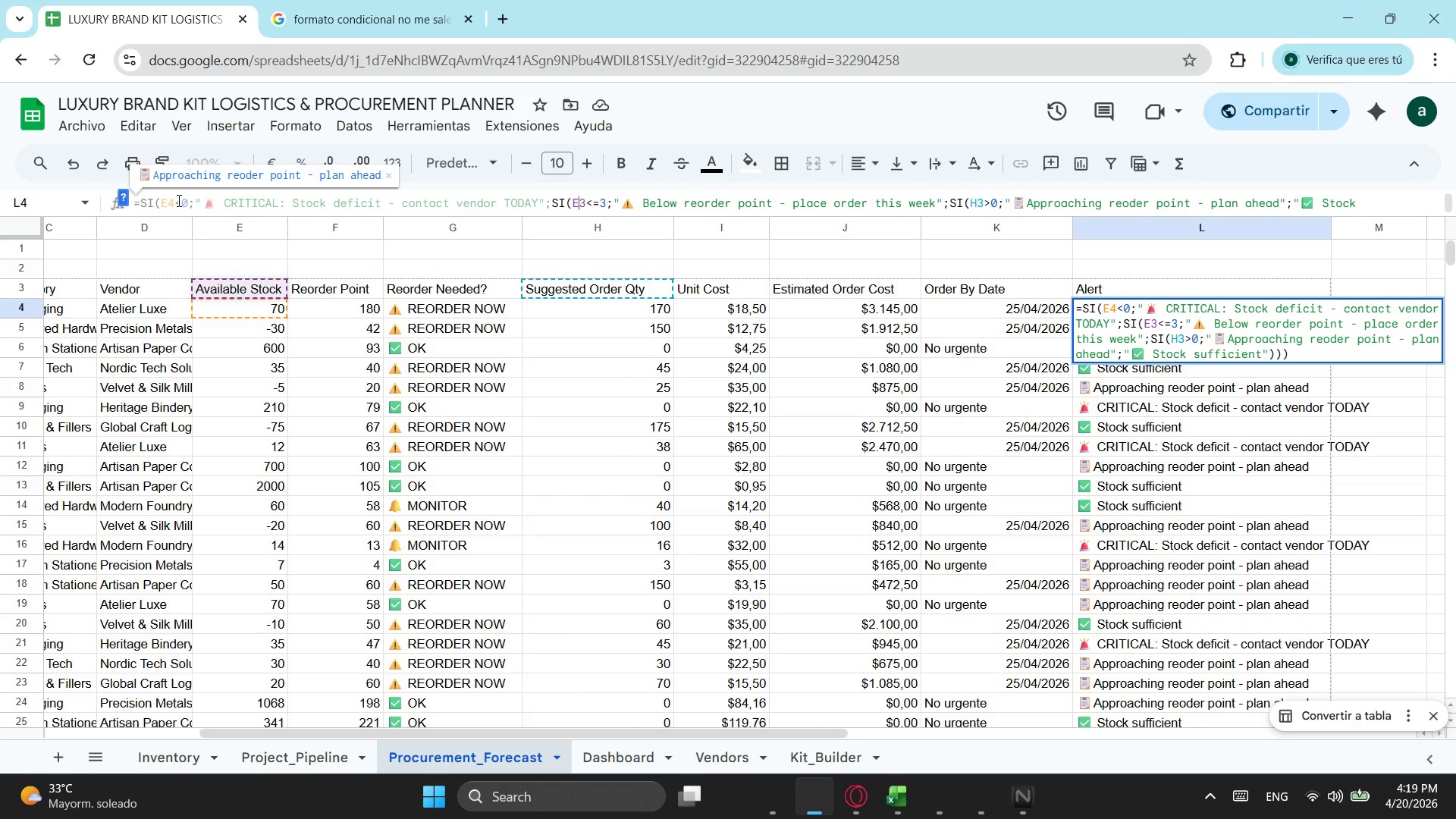 
key(ArrowRight)
 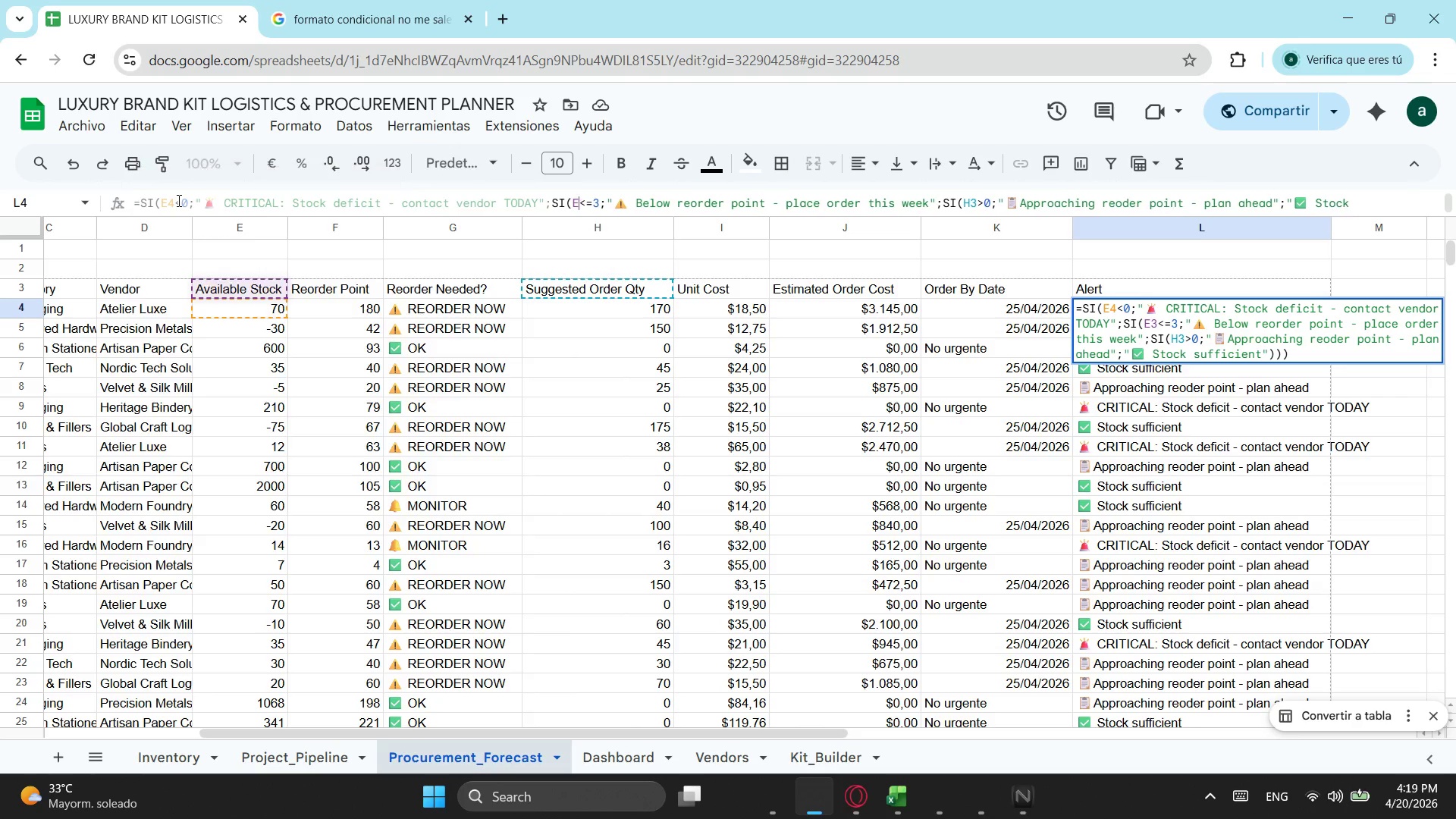 
key(Backspace)
 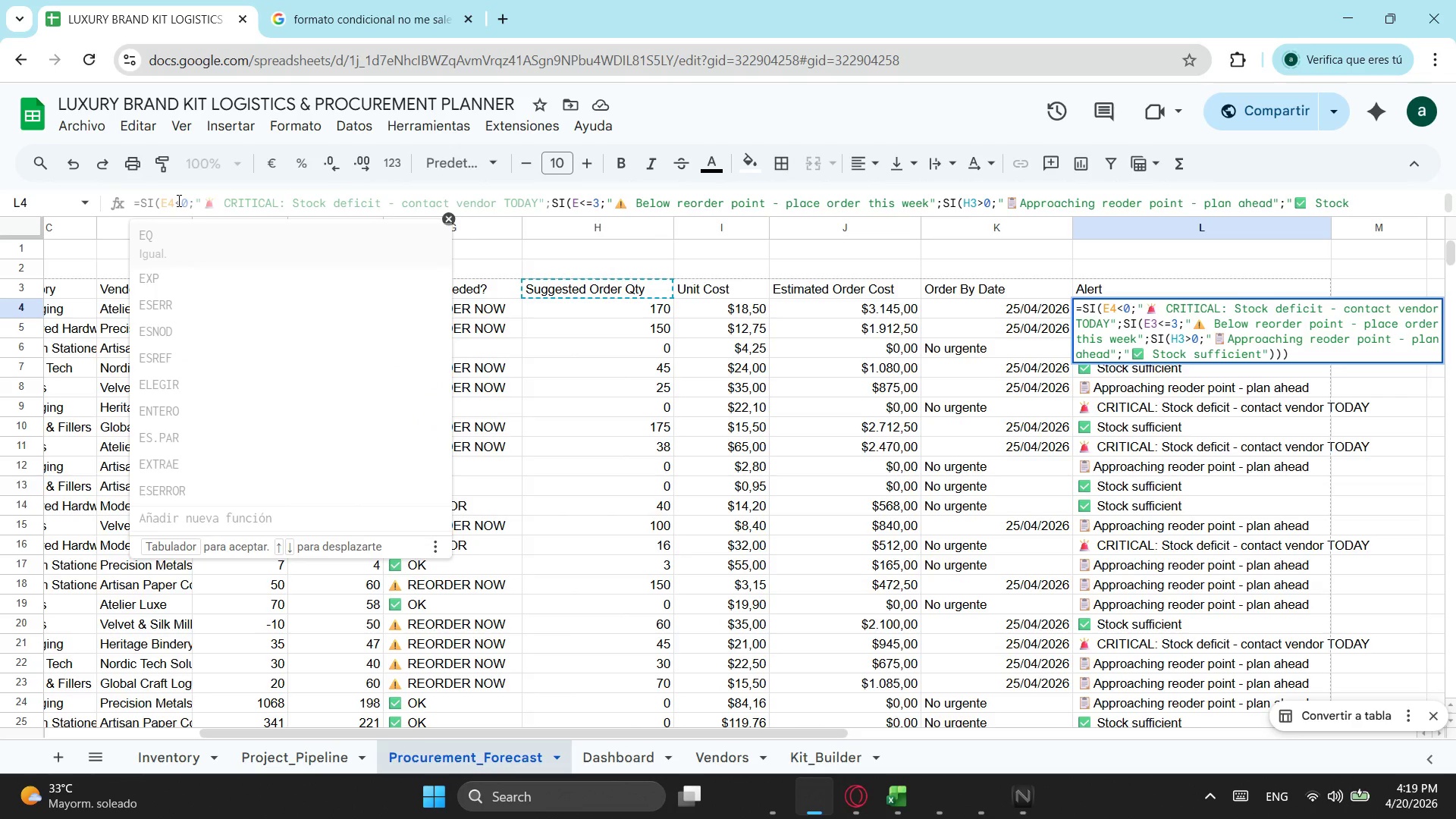 
key(4)
 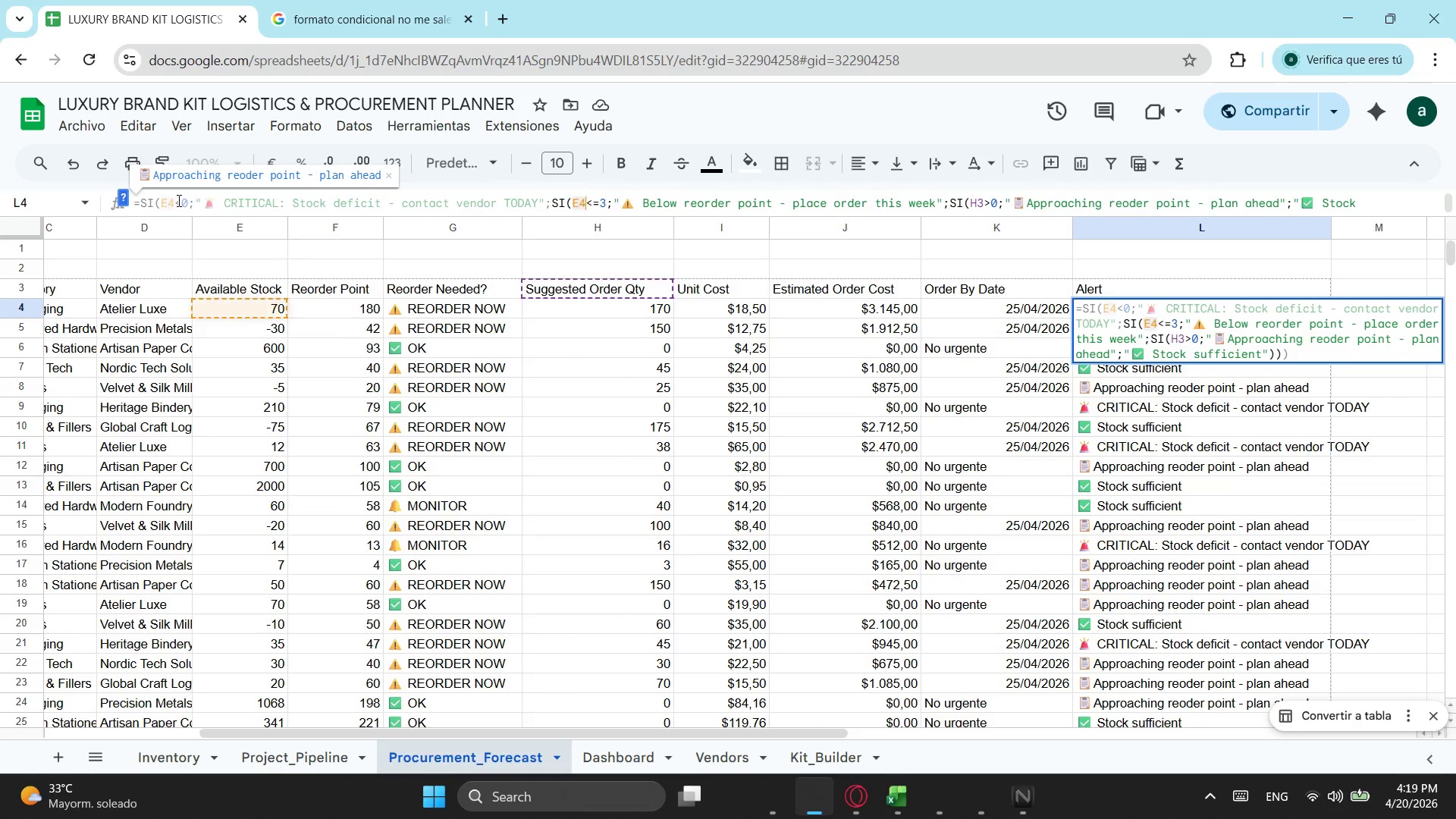 
hold_key(key=ArrowRight, duration=1.5)
 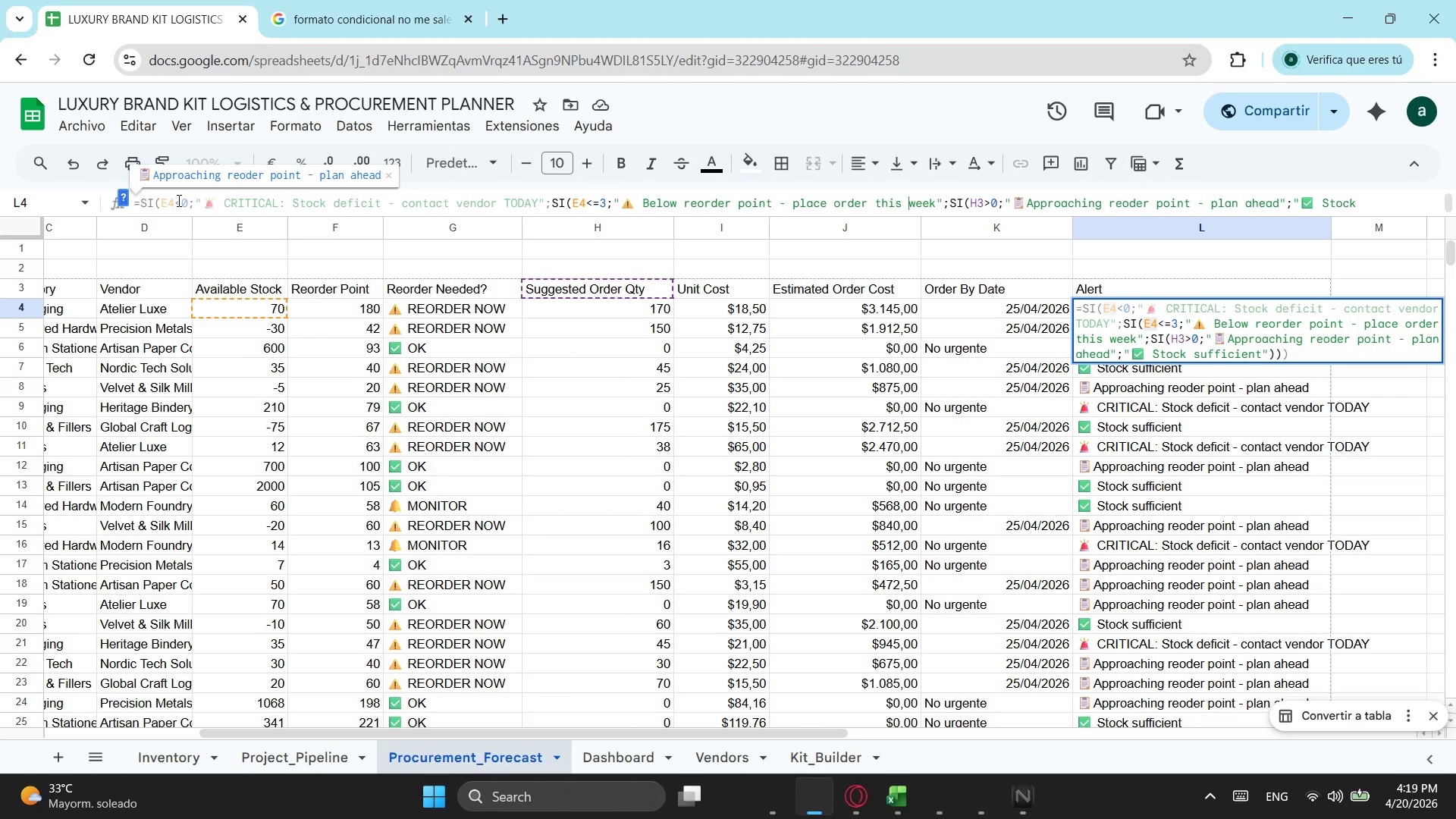 
hold_key(key=ArrowRight, duration=0.77)
 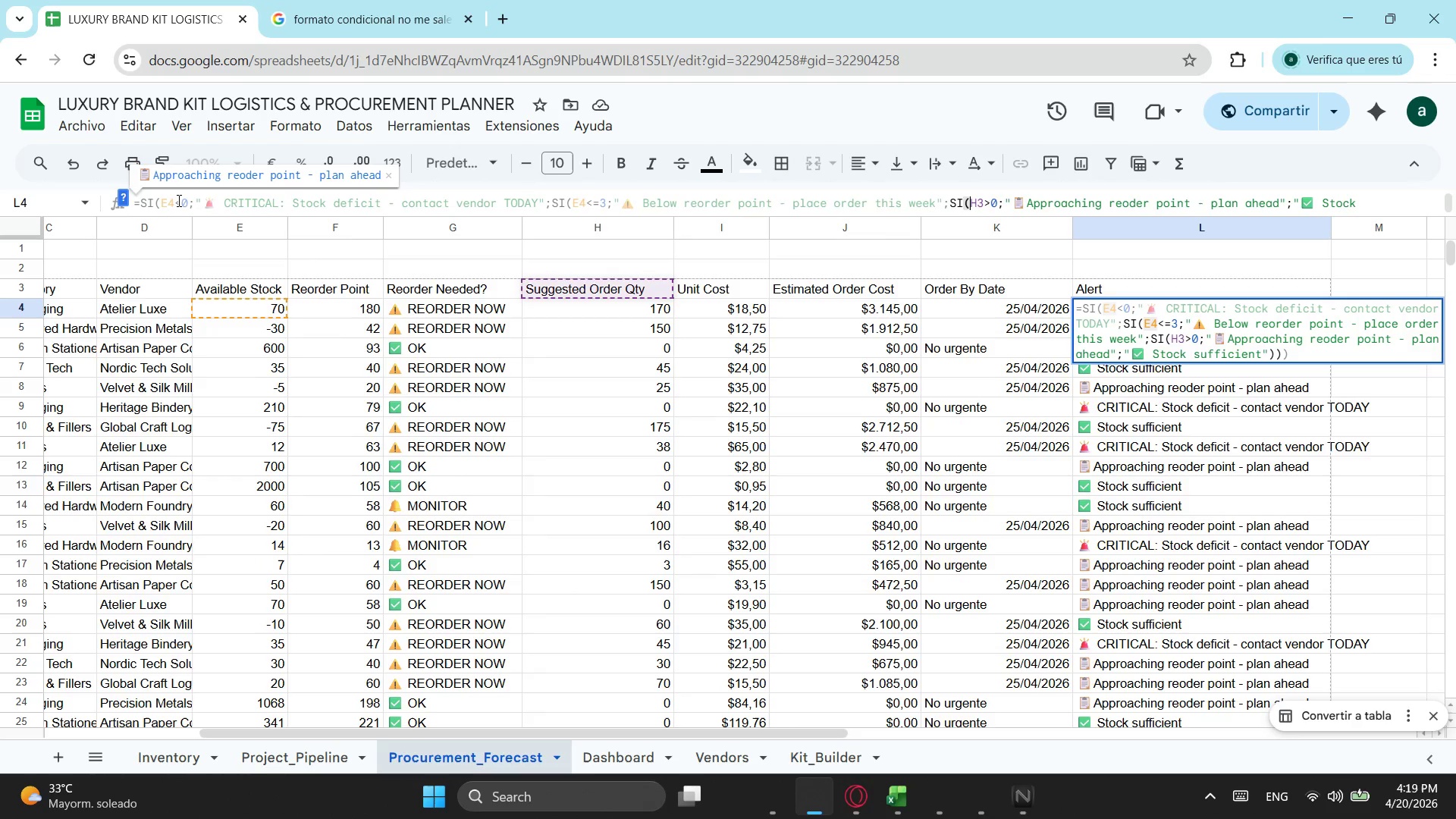 
key(ArrowRight)
 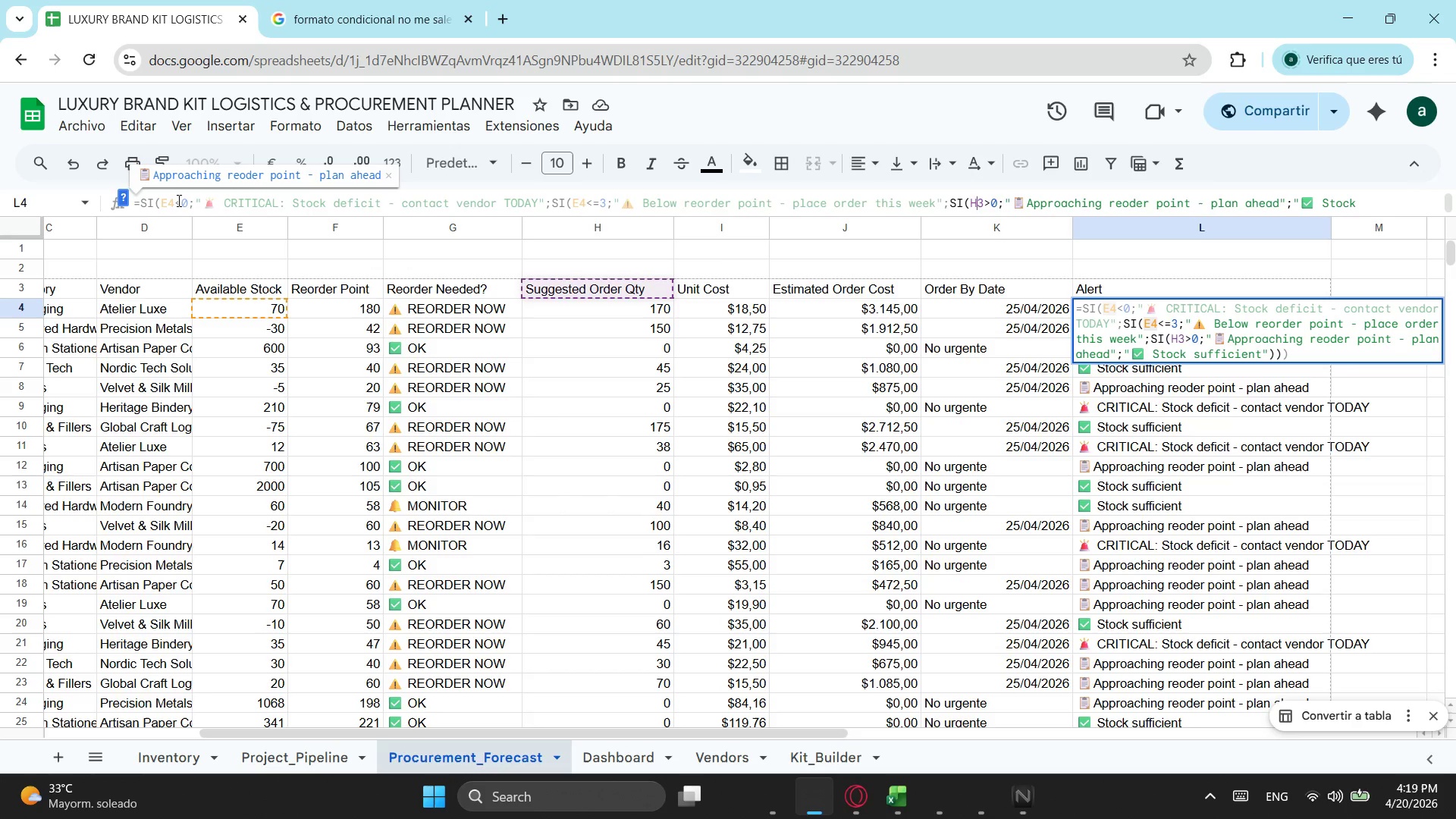 
key(ArrowRight)
 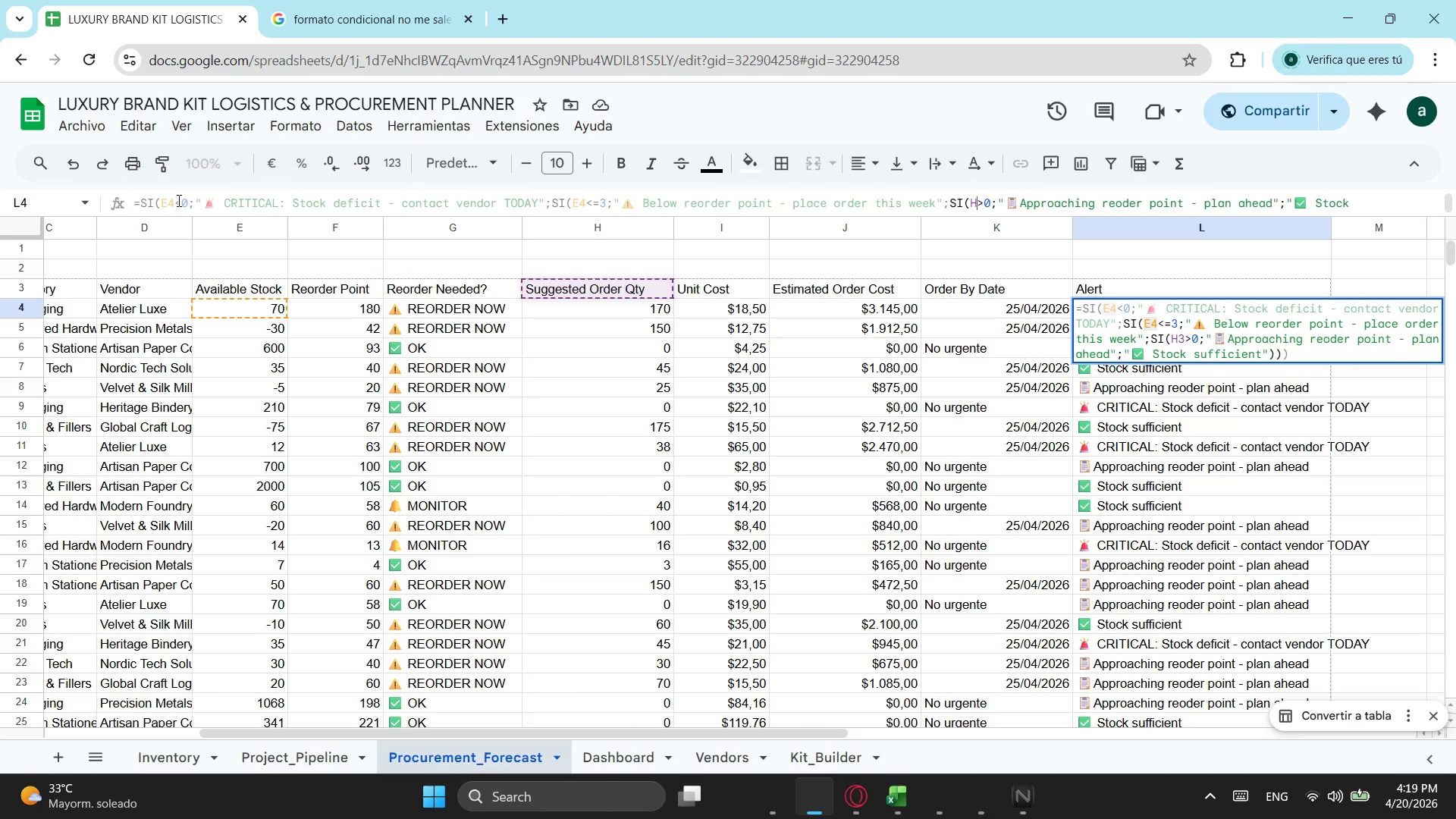 
key(Backspace)
 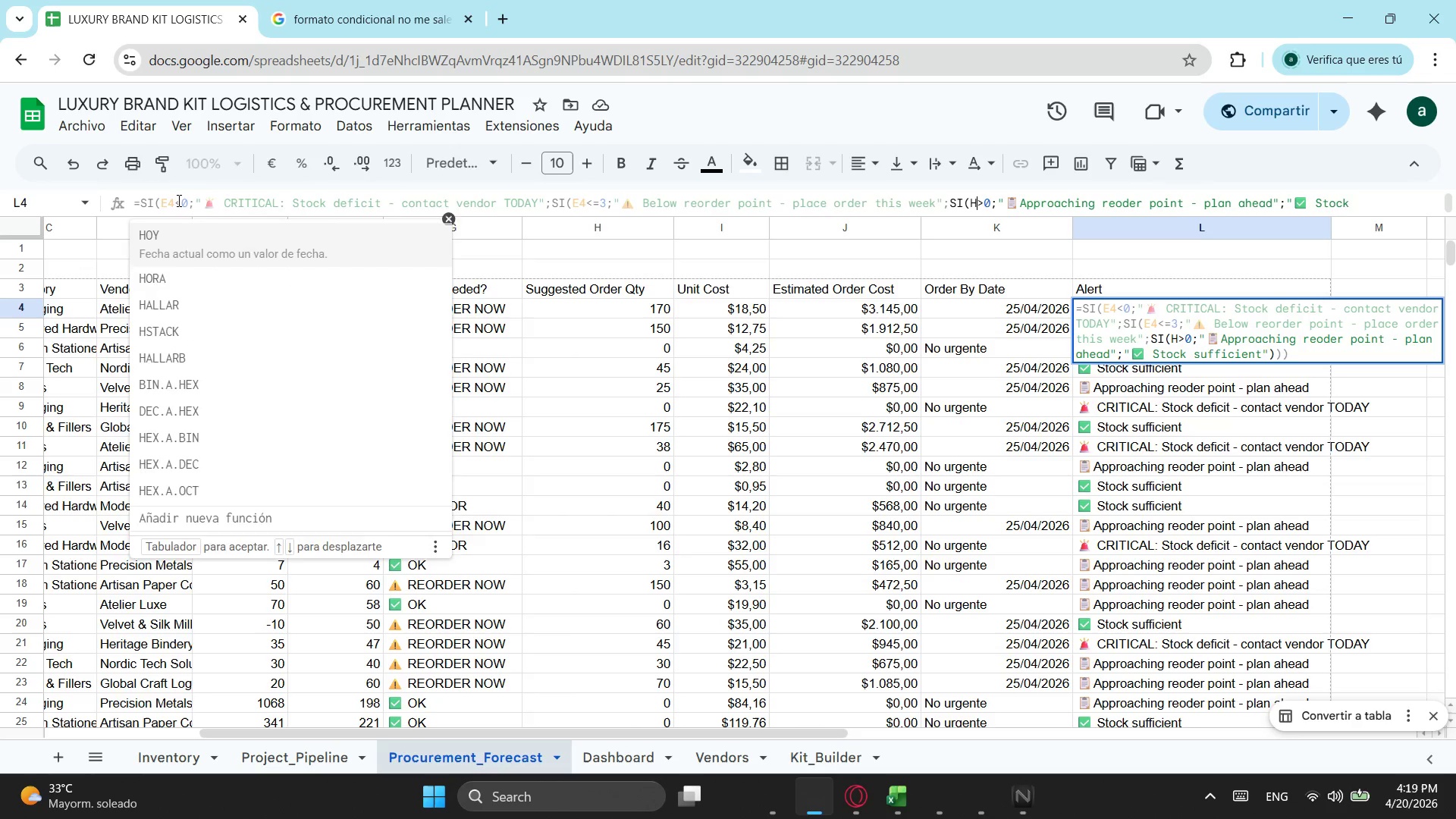 
key(4)
 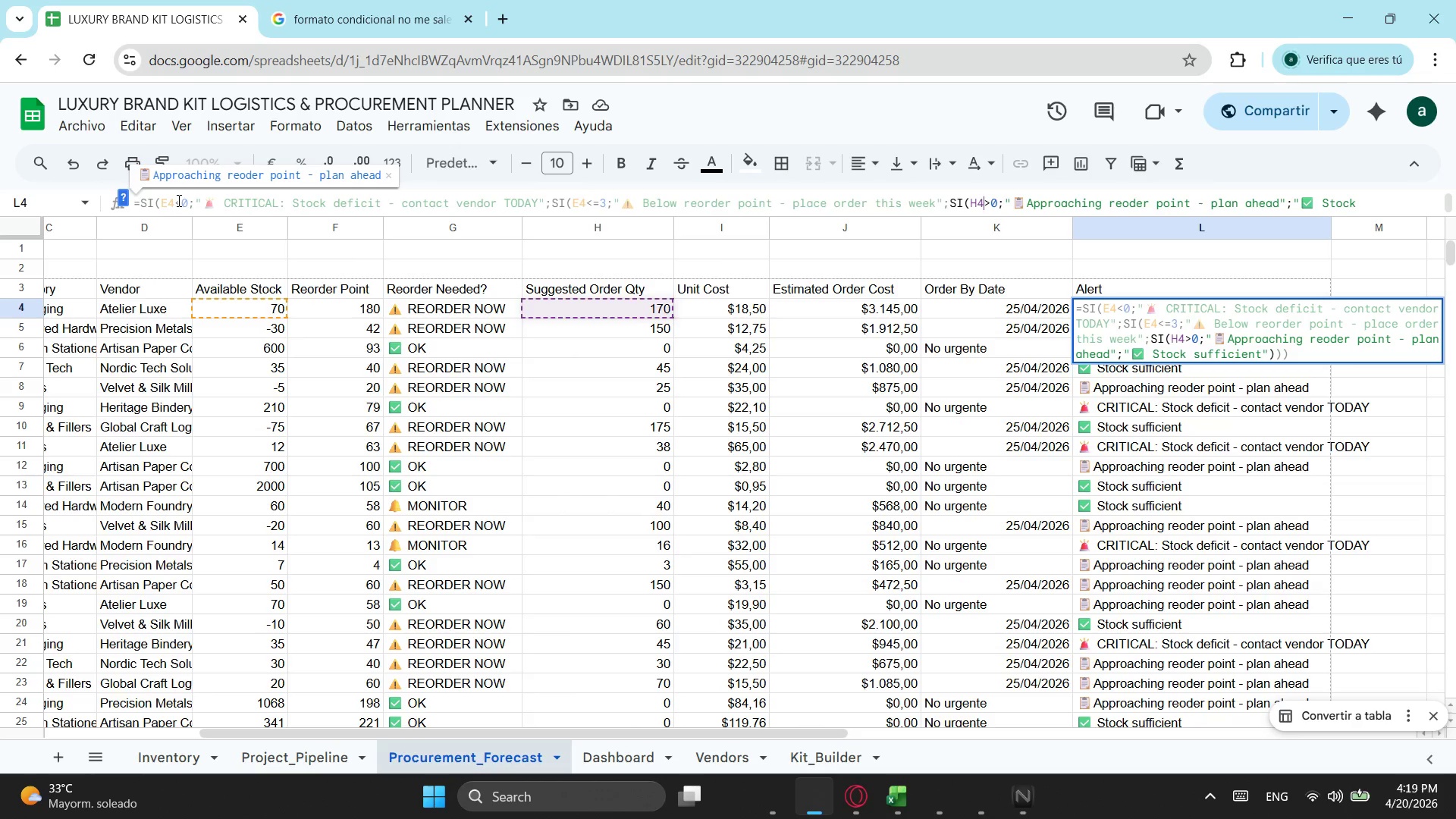 
hold_key(key=ArrowRight, duration=1.5)
 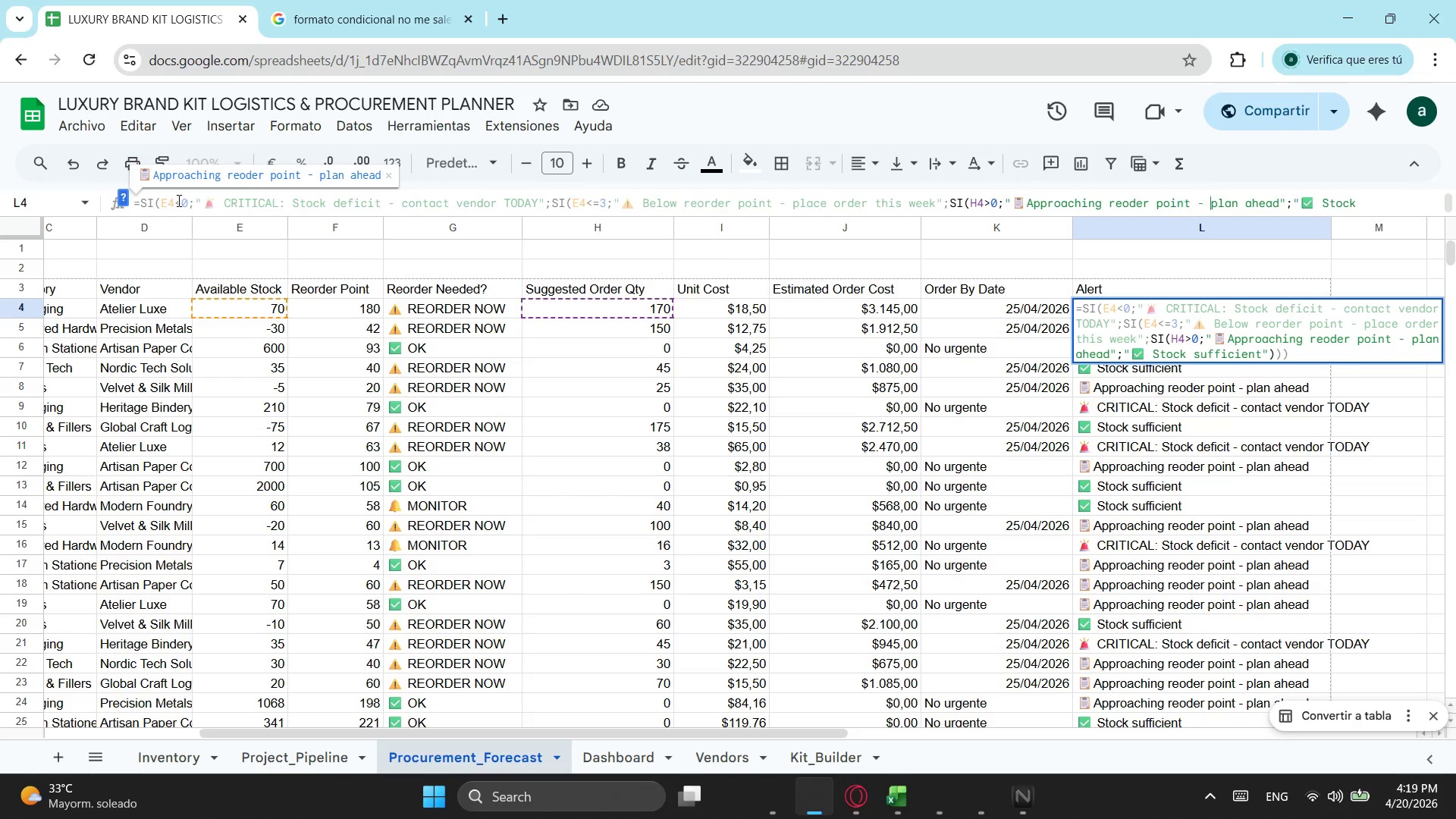 
key(ArrowRight)
 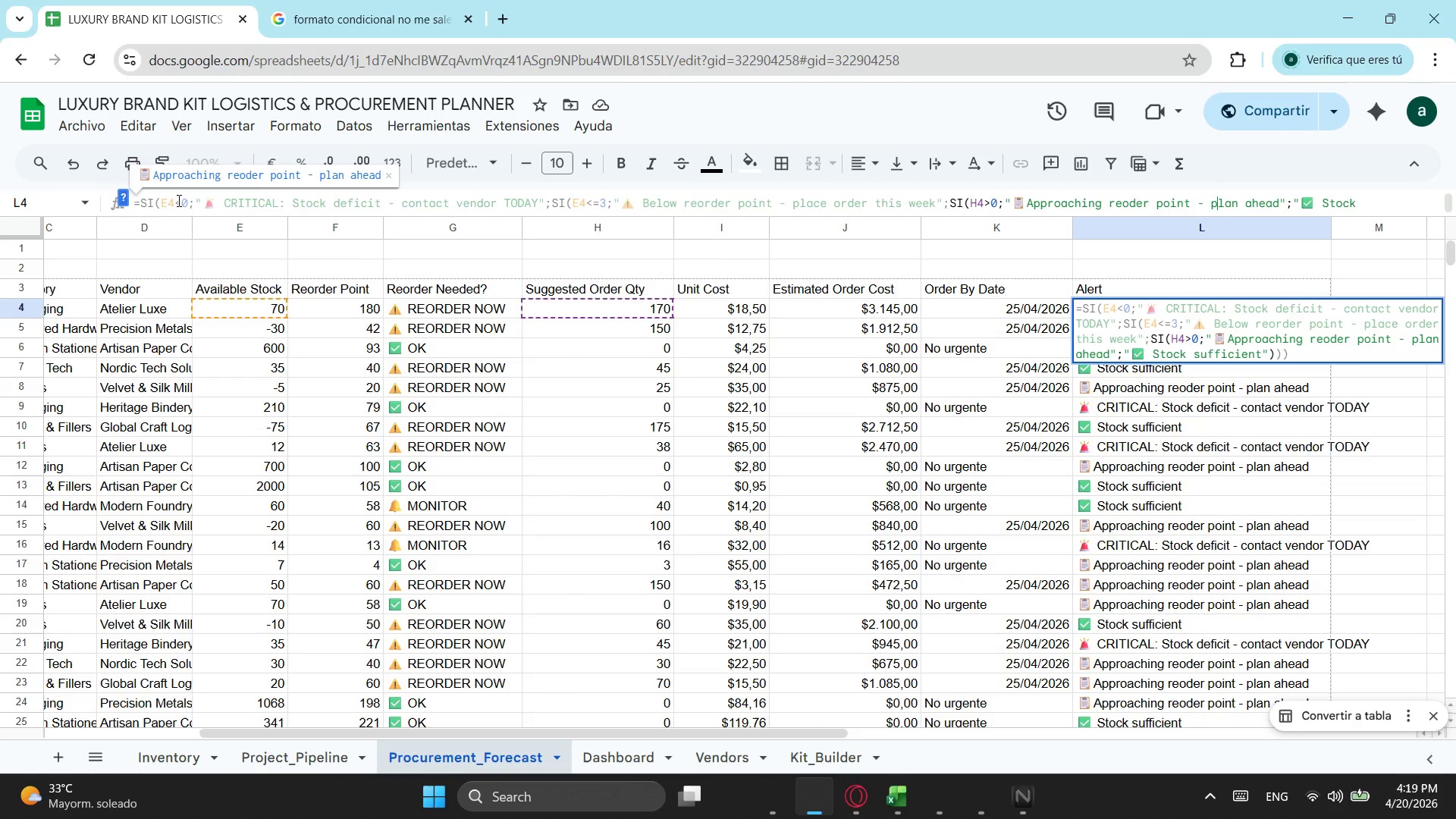 
key(ArrowRight)
 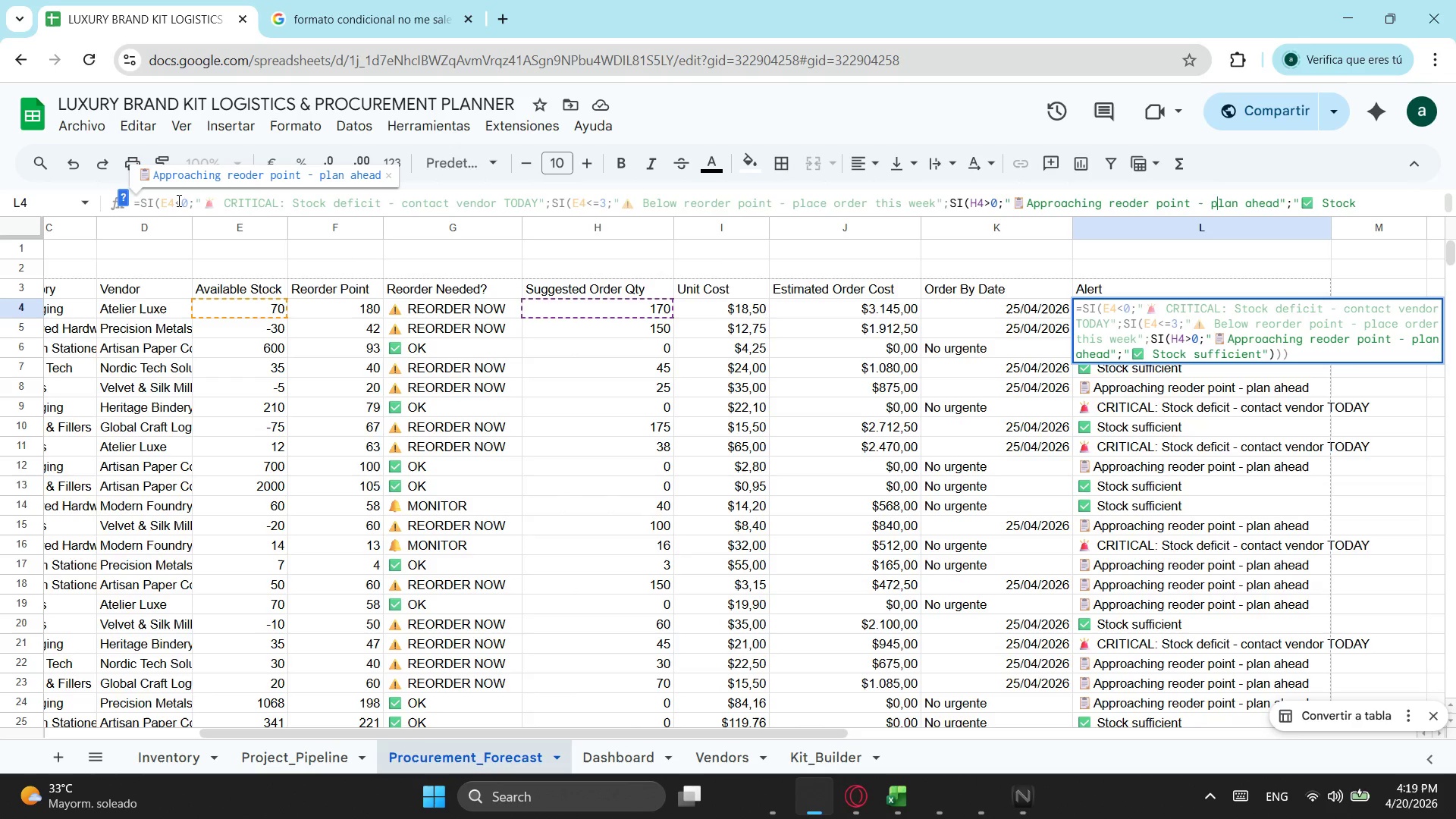 
key(ArrowRight)
 